 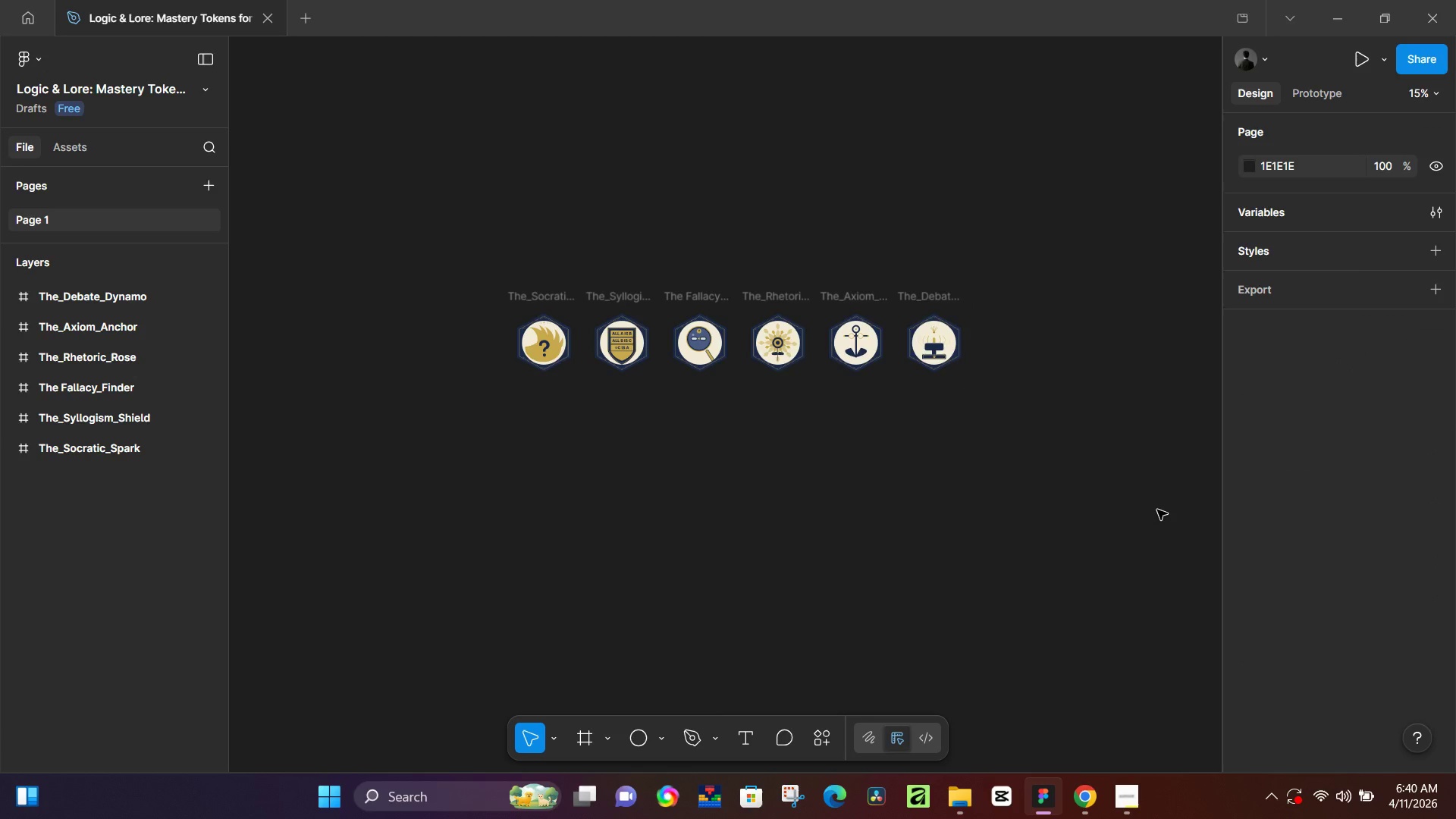 
left_click_drag(start_coordinate=[1083, 526], to_coordinate=[602, 560])
 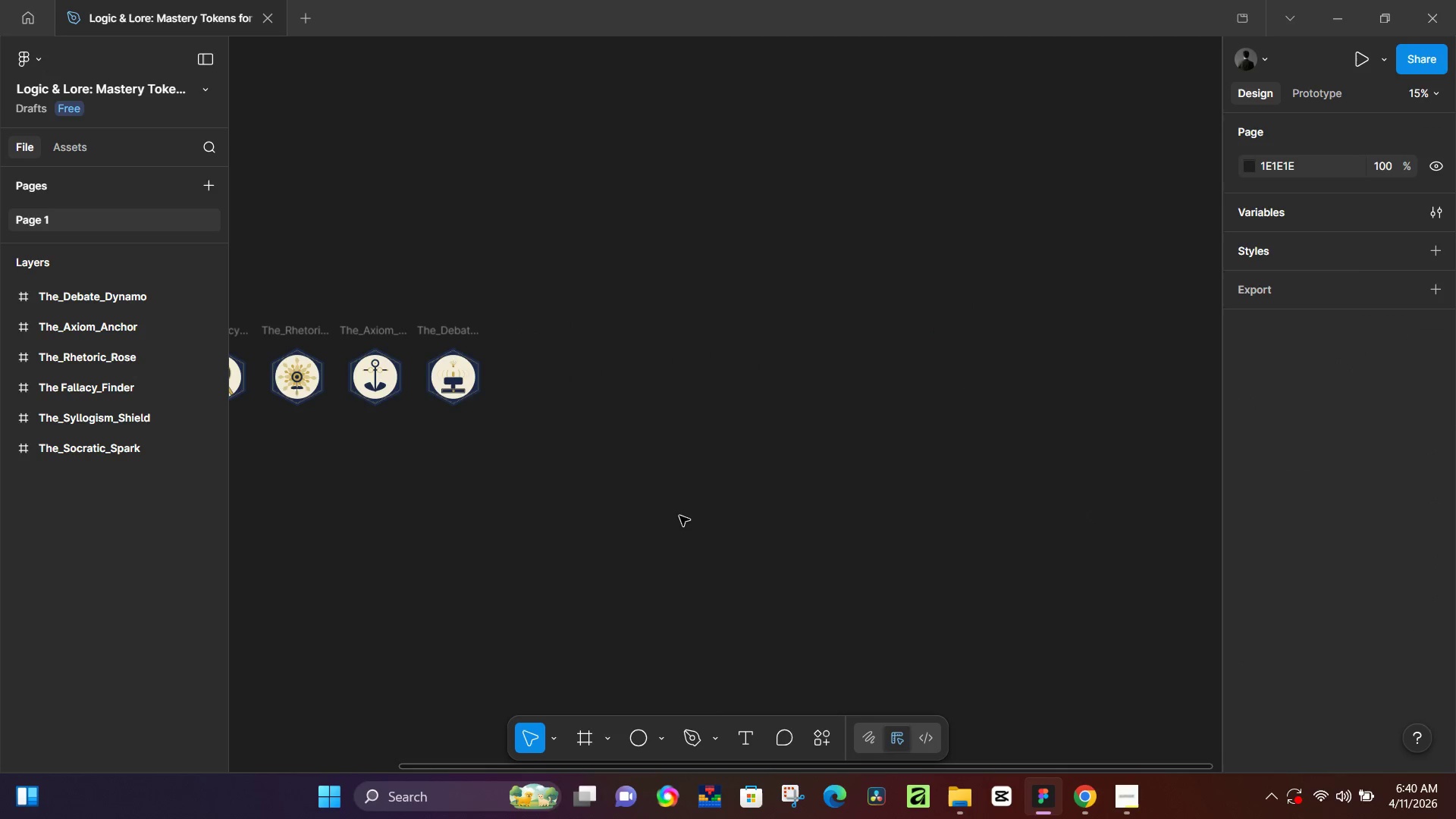 
key(F)
 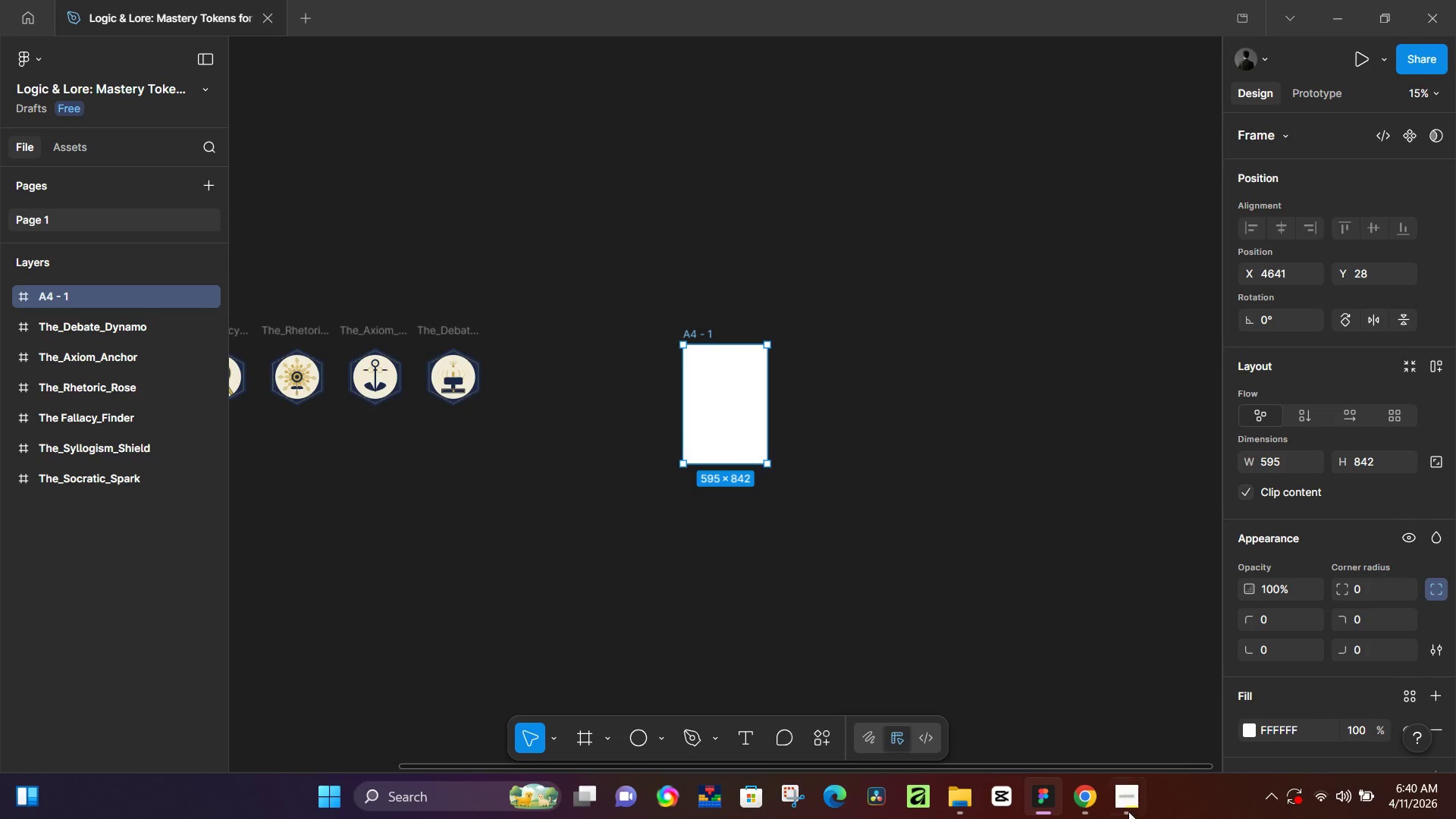 
wait(5.67)
 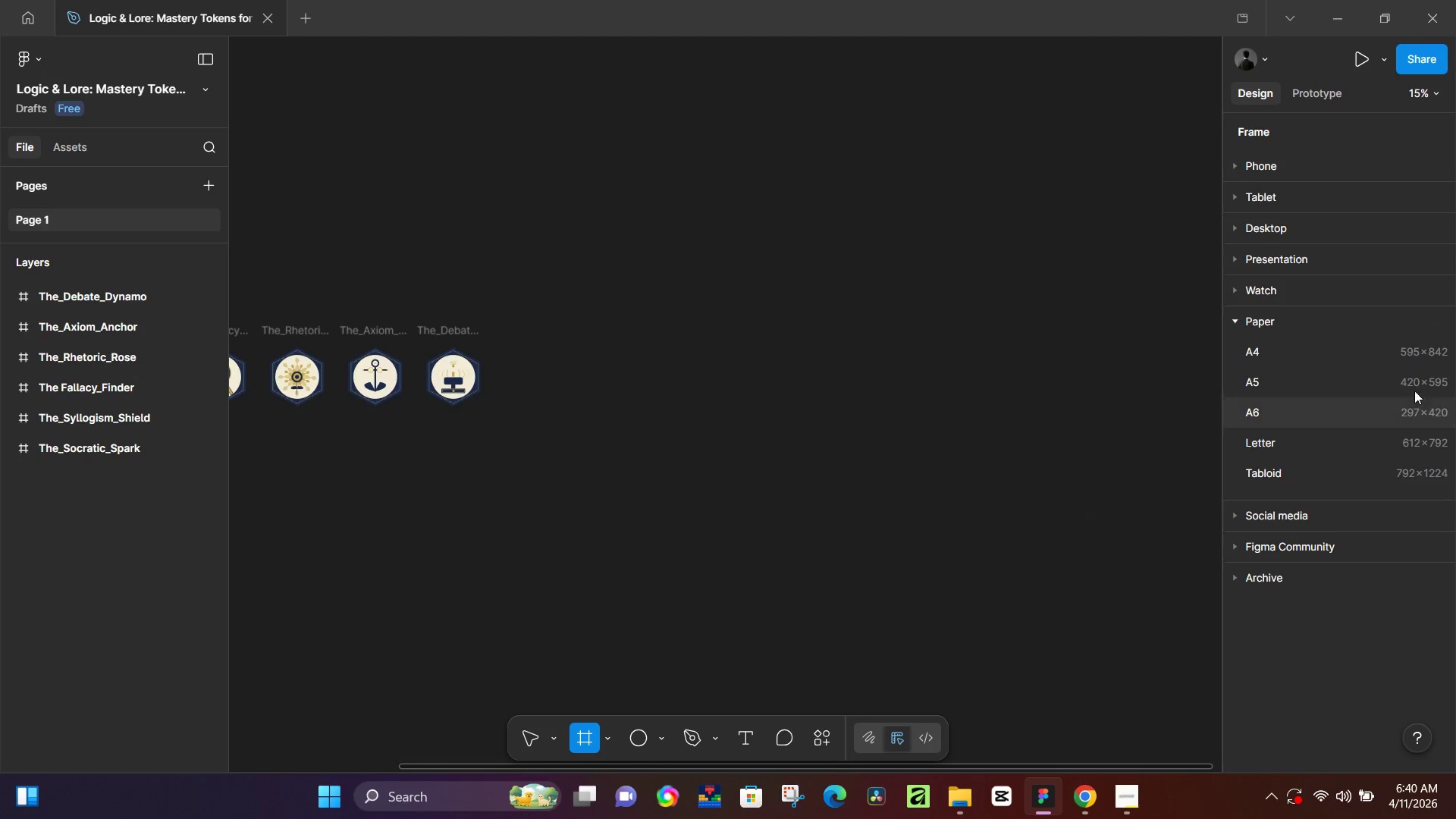 
left_click([959, 791])
 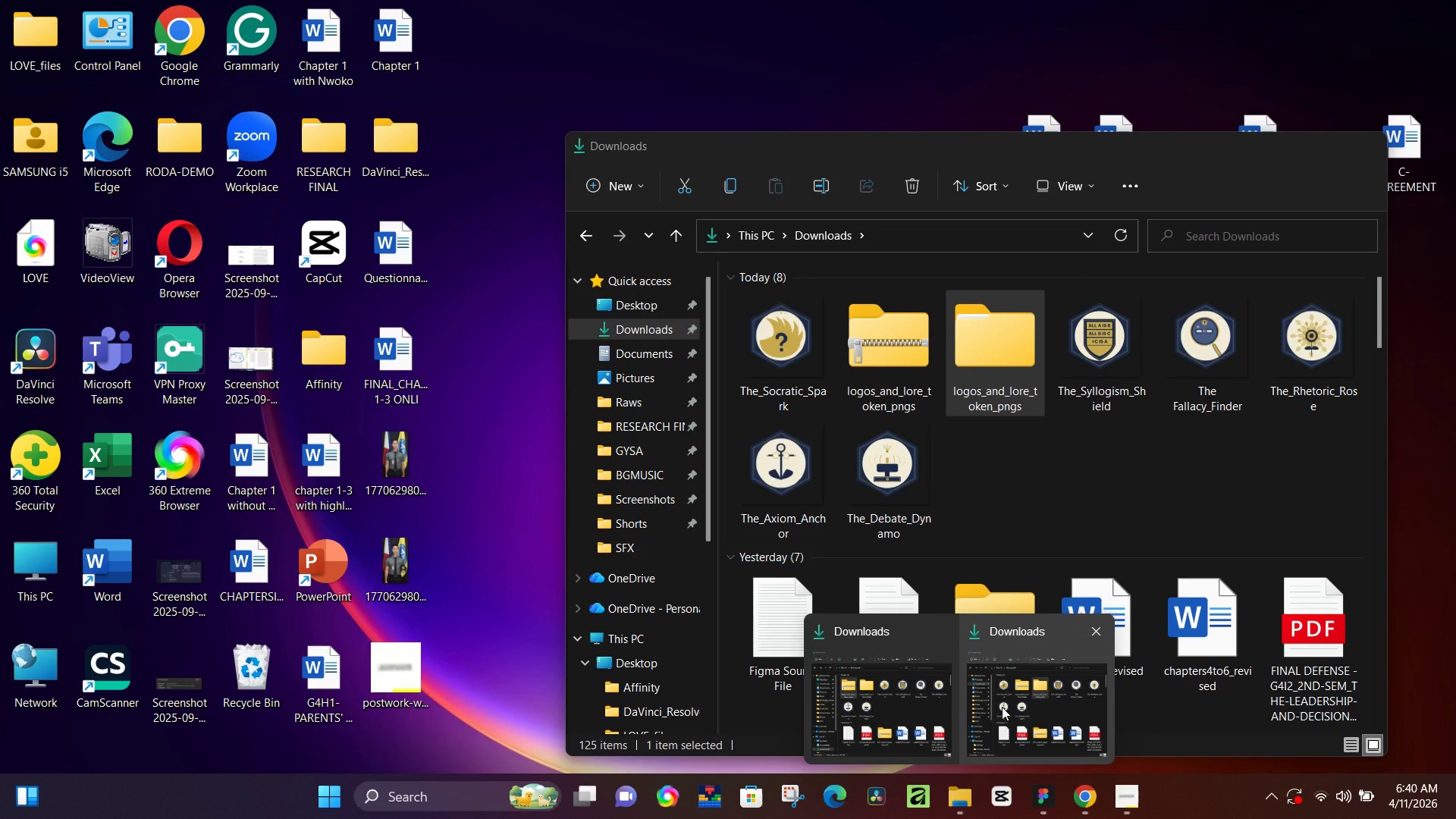 
left_click([1002, 707])
 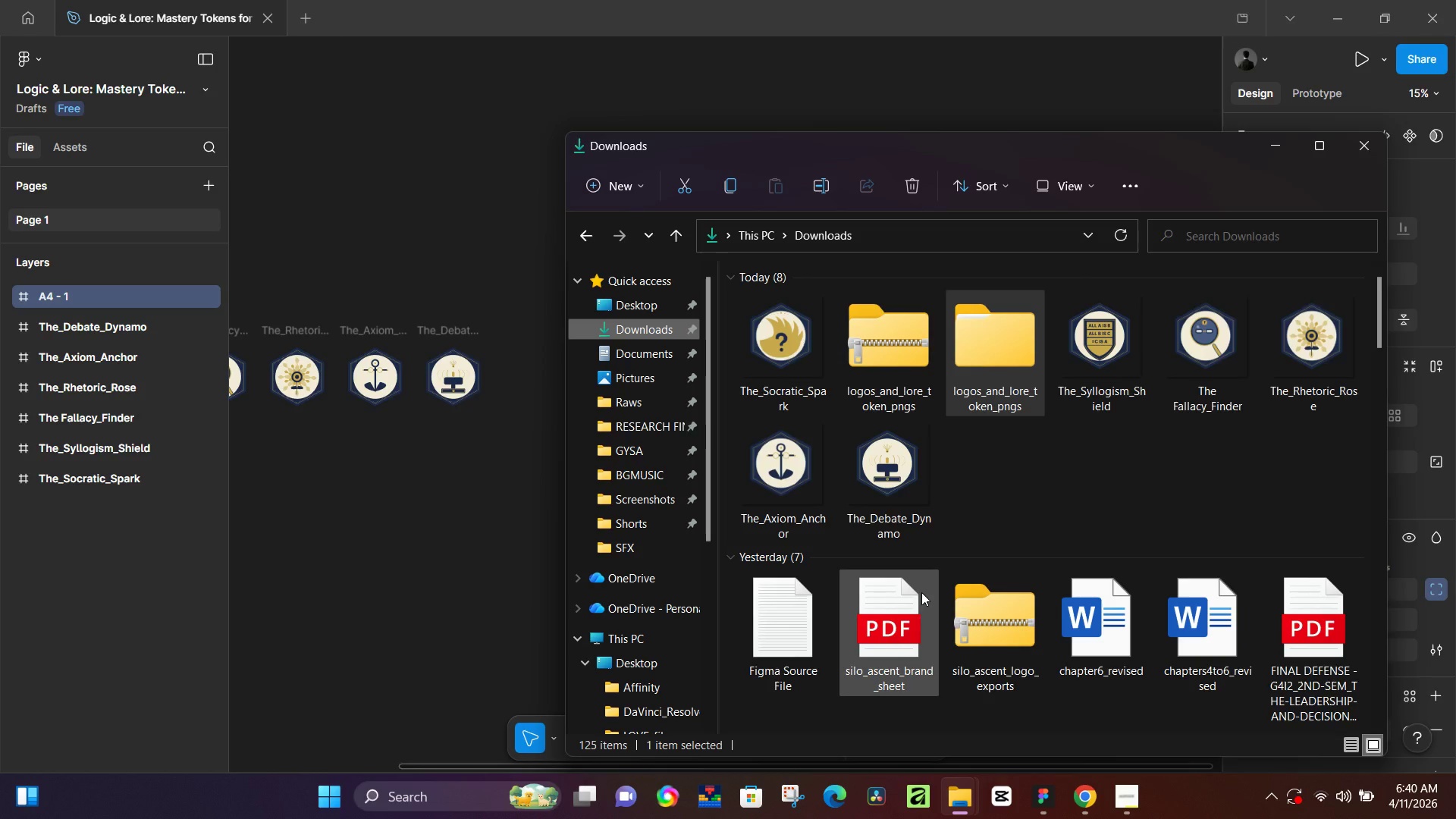 
left_click([921, 592])
 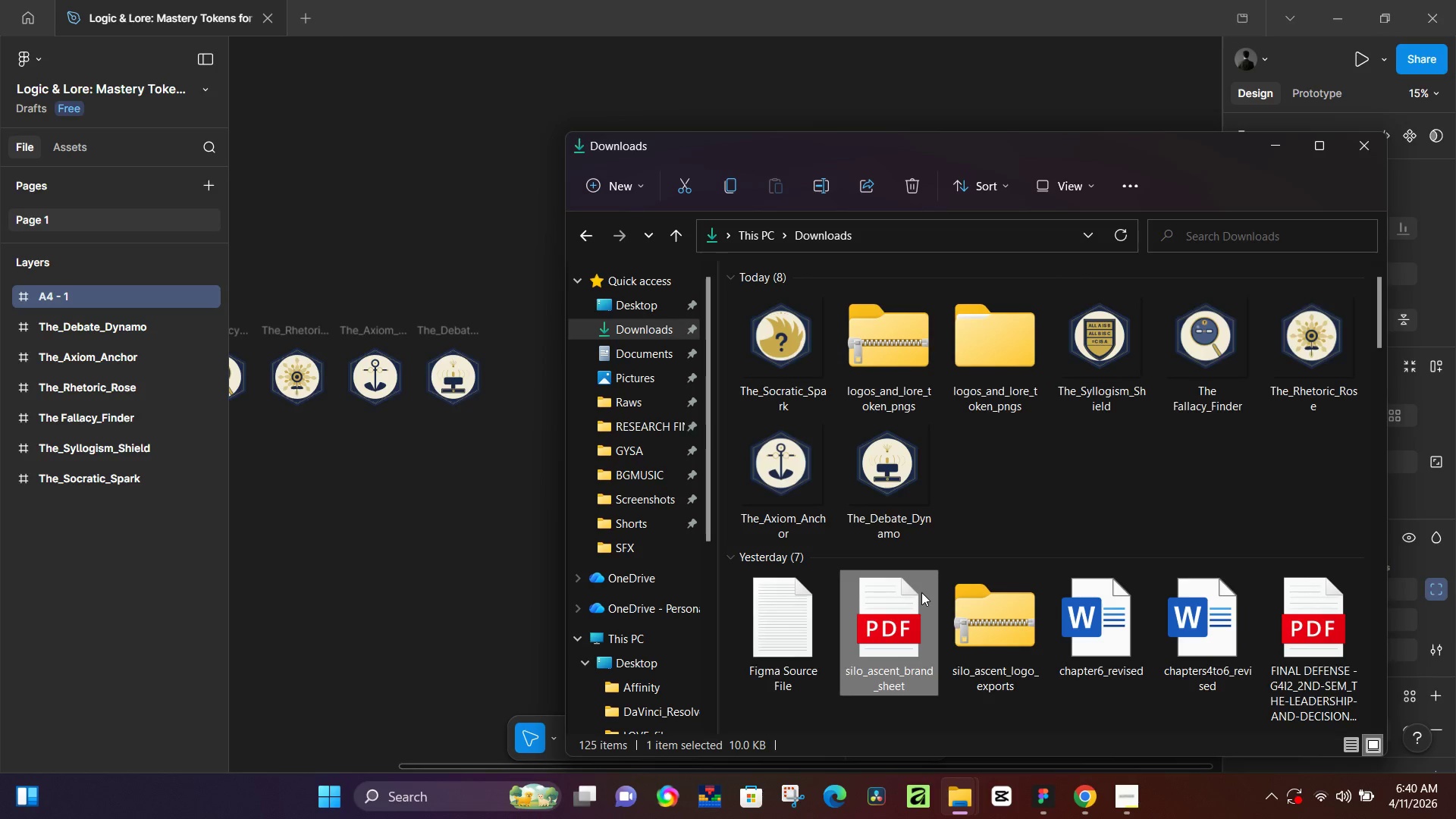 
double_click([1041, 379])
 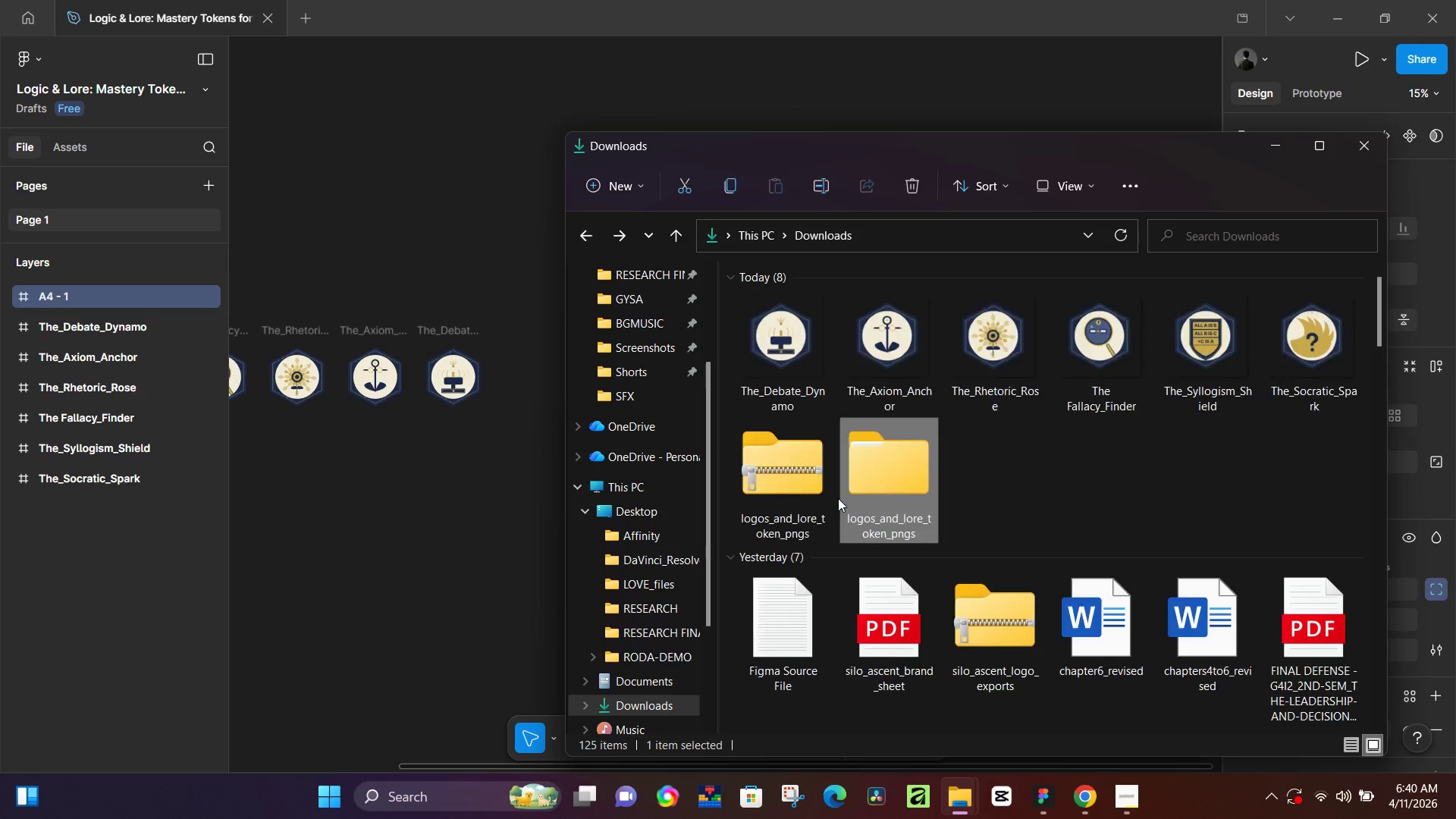 
mouse_move([909, 611])
 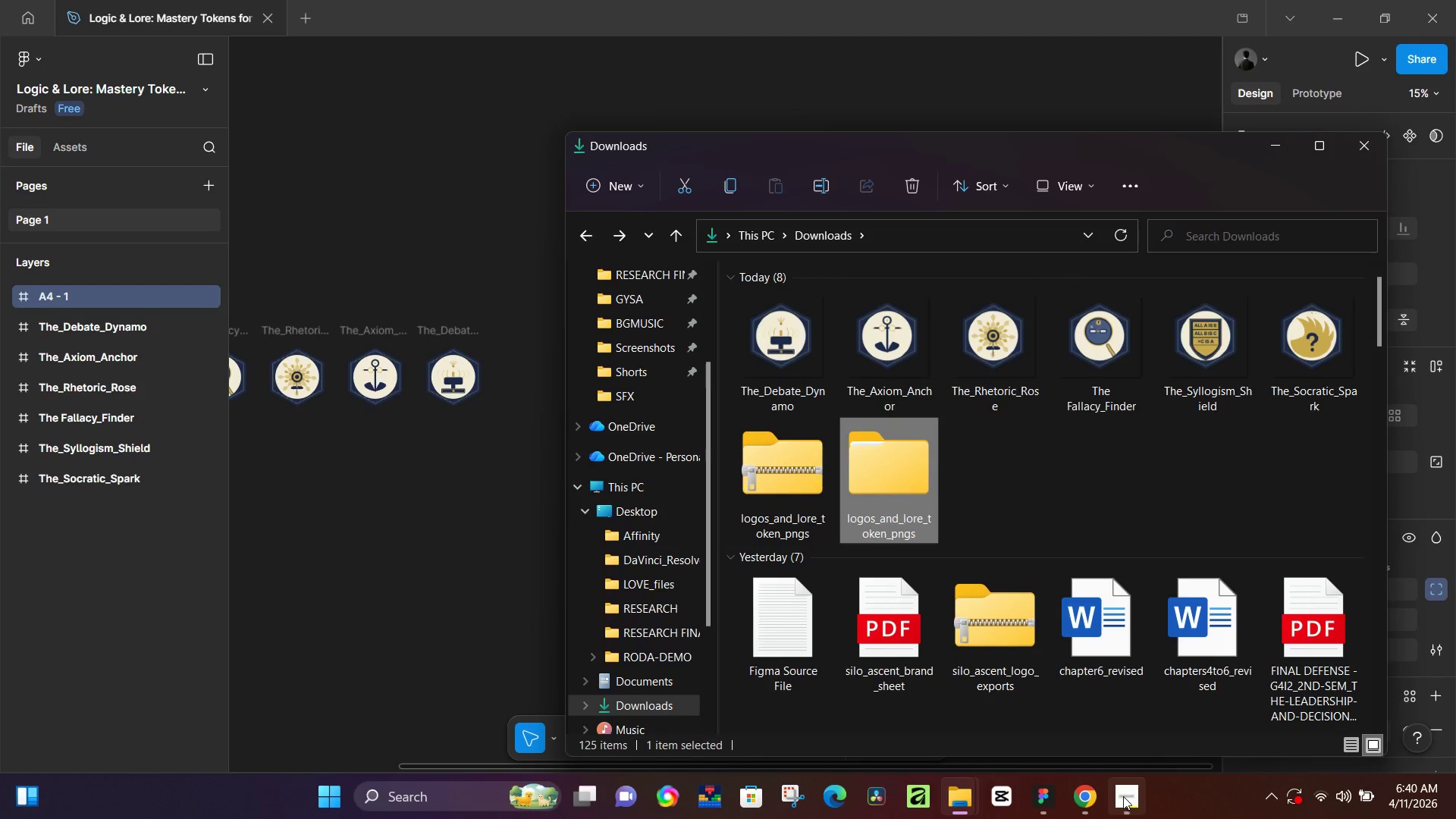 
left_click([1087, 798])
 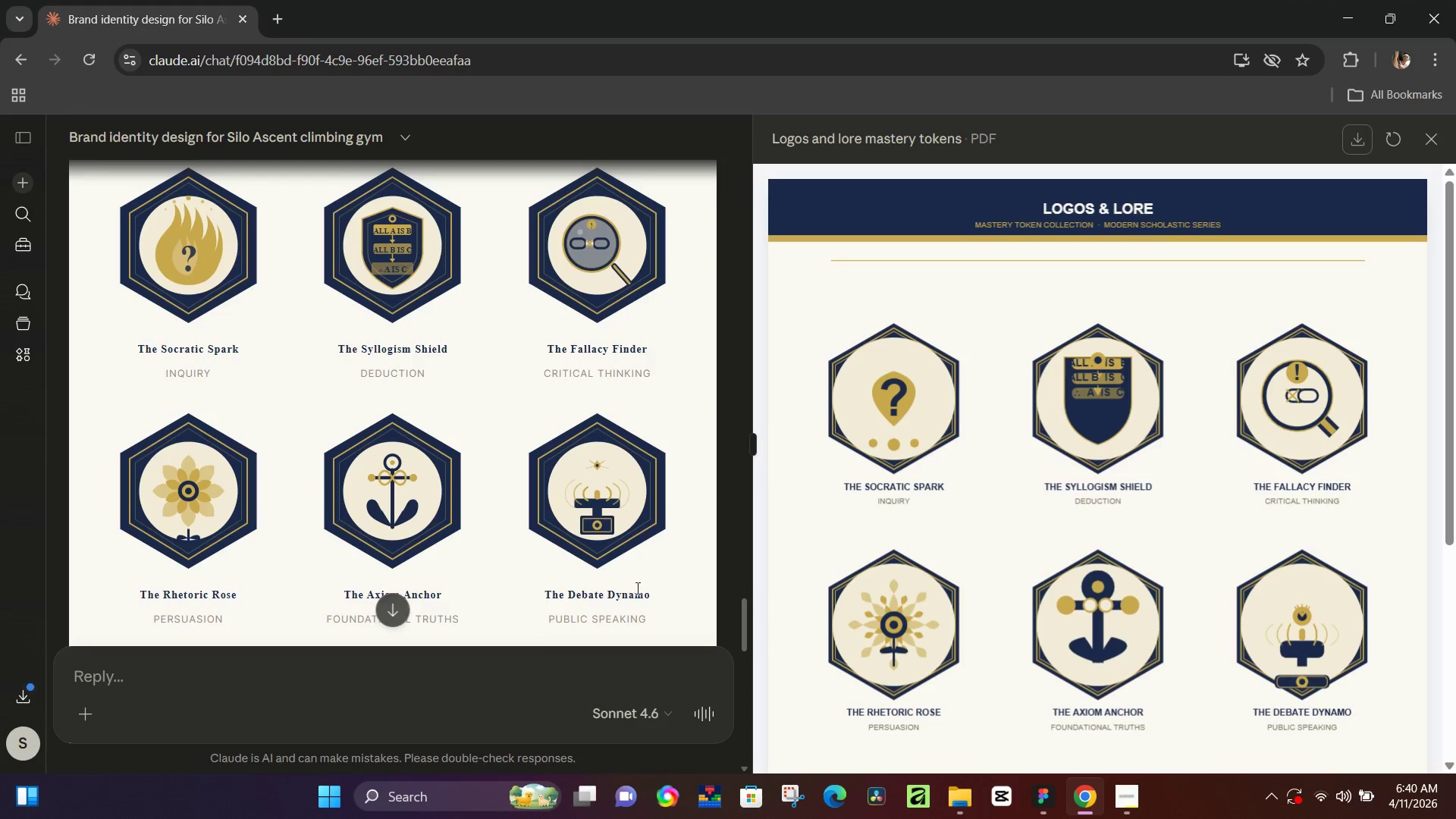 
scroll: coordinate [575, 381], scroll_direction: down, amount: 3.0
 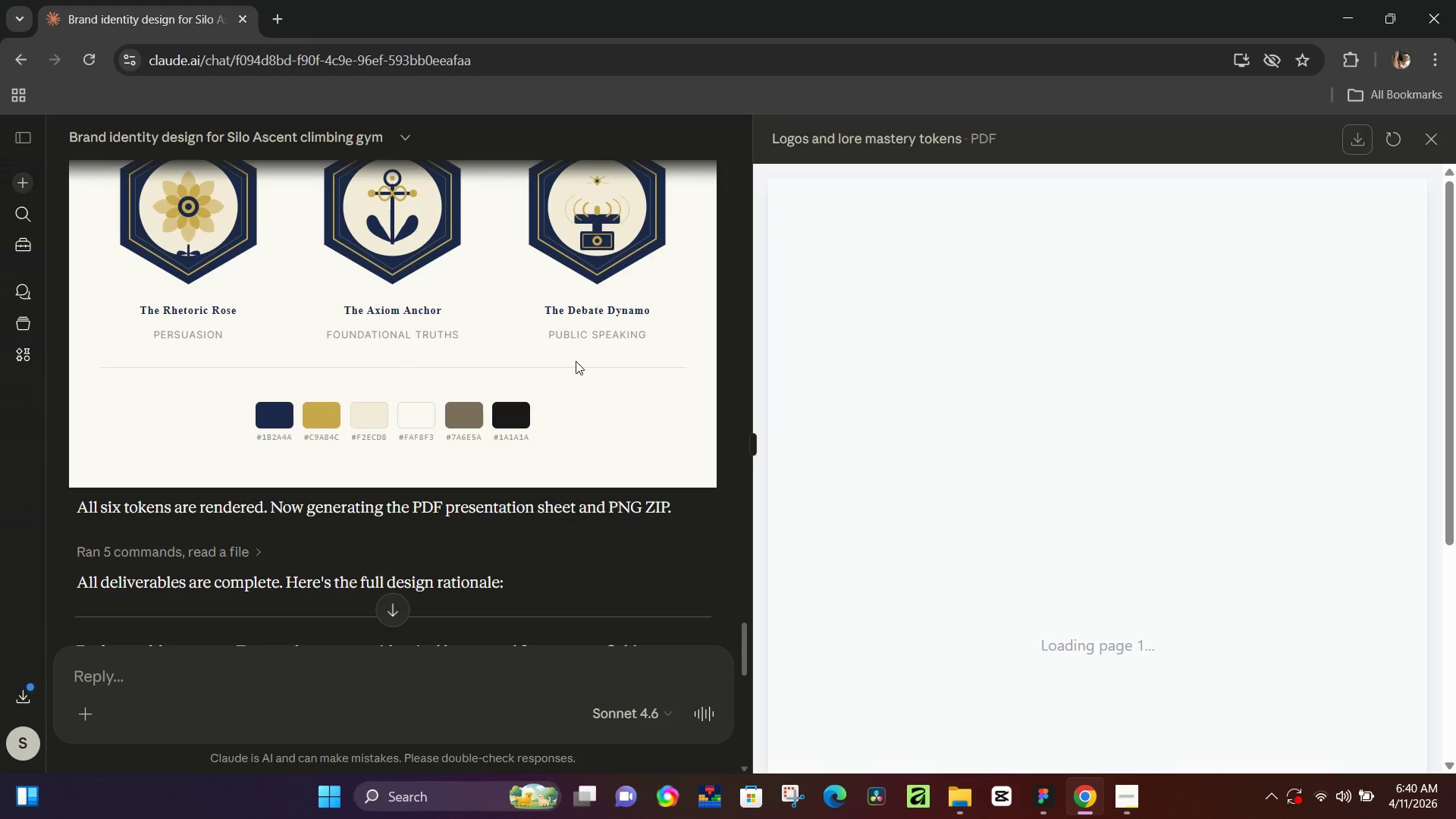 
scroll: coordinate [579, 366], scroll_direction: up, amount: 5.0
 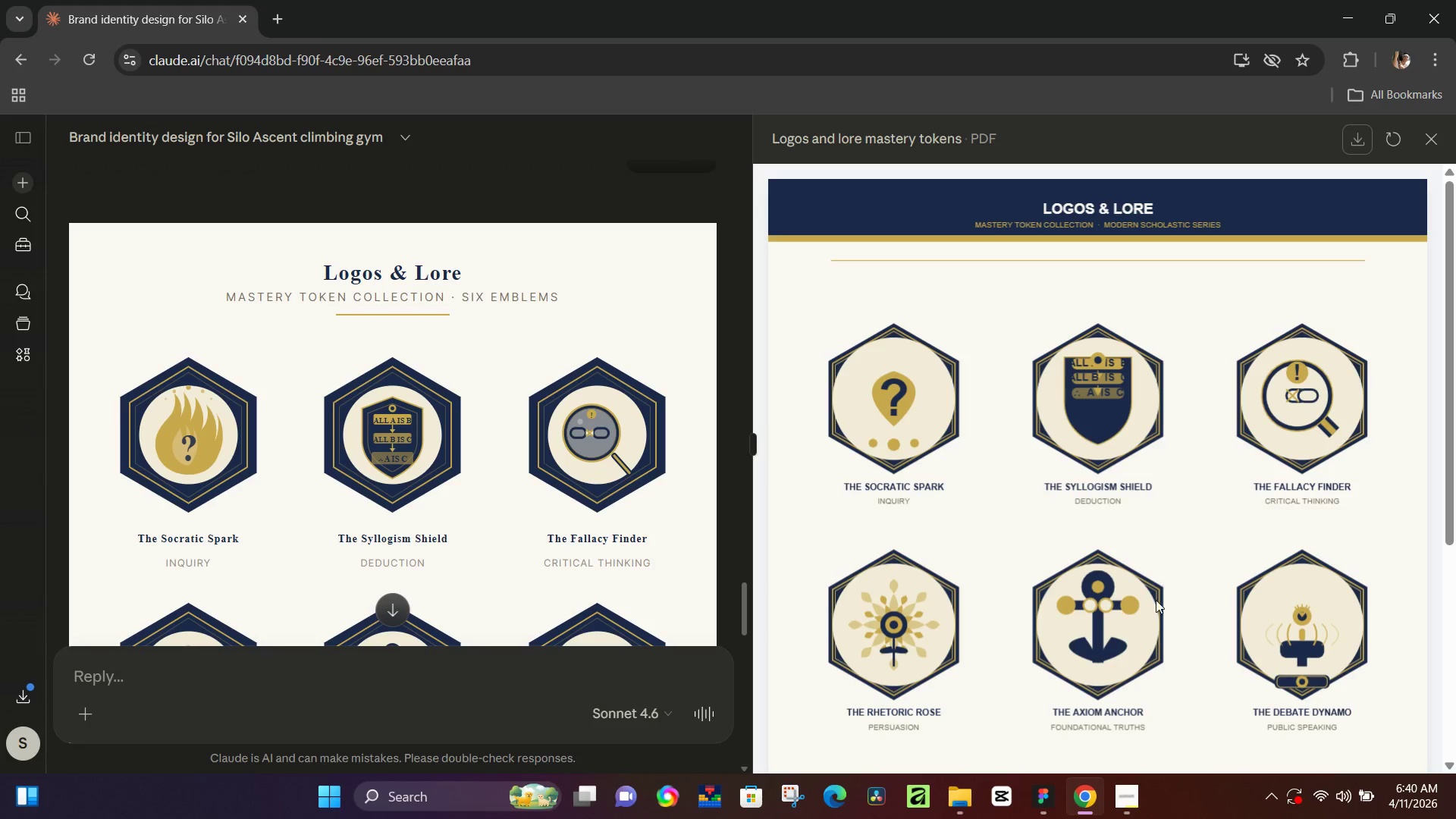 
left_click([1033, 799])
 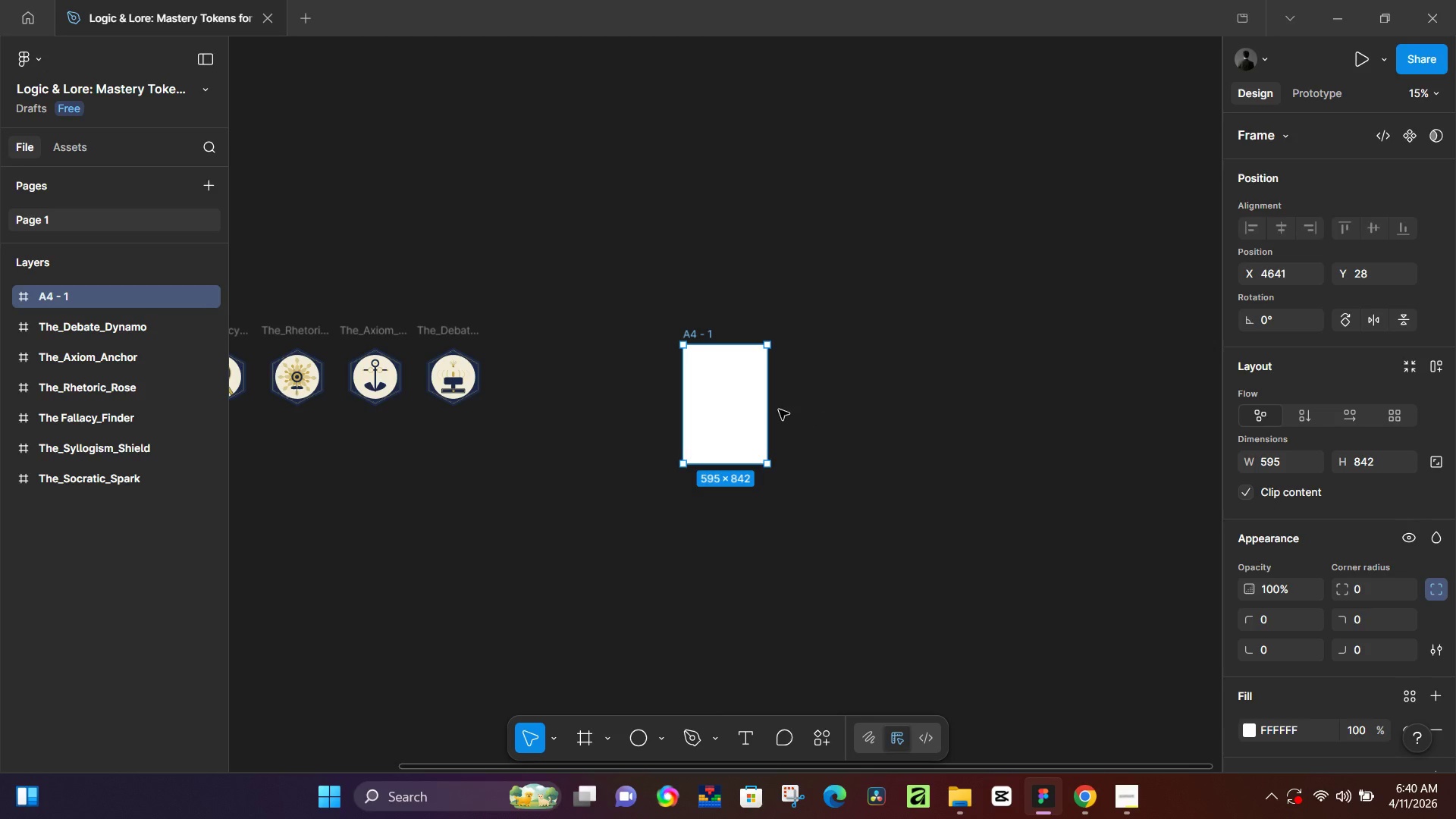 
hold_key(key=ControlLeft, duration=0.89)
scroll: coordinate [706, 358], scroll_direction: up, amount: 14.0
 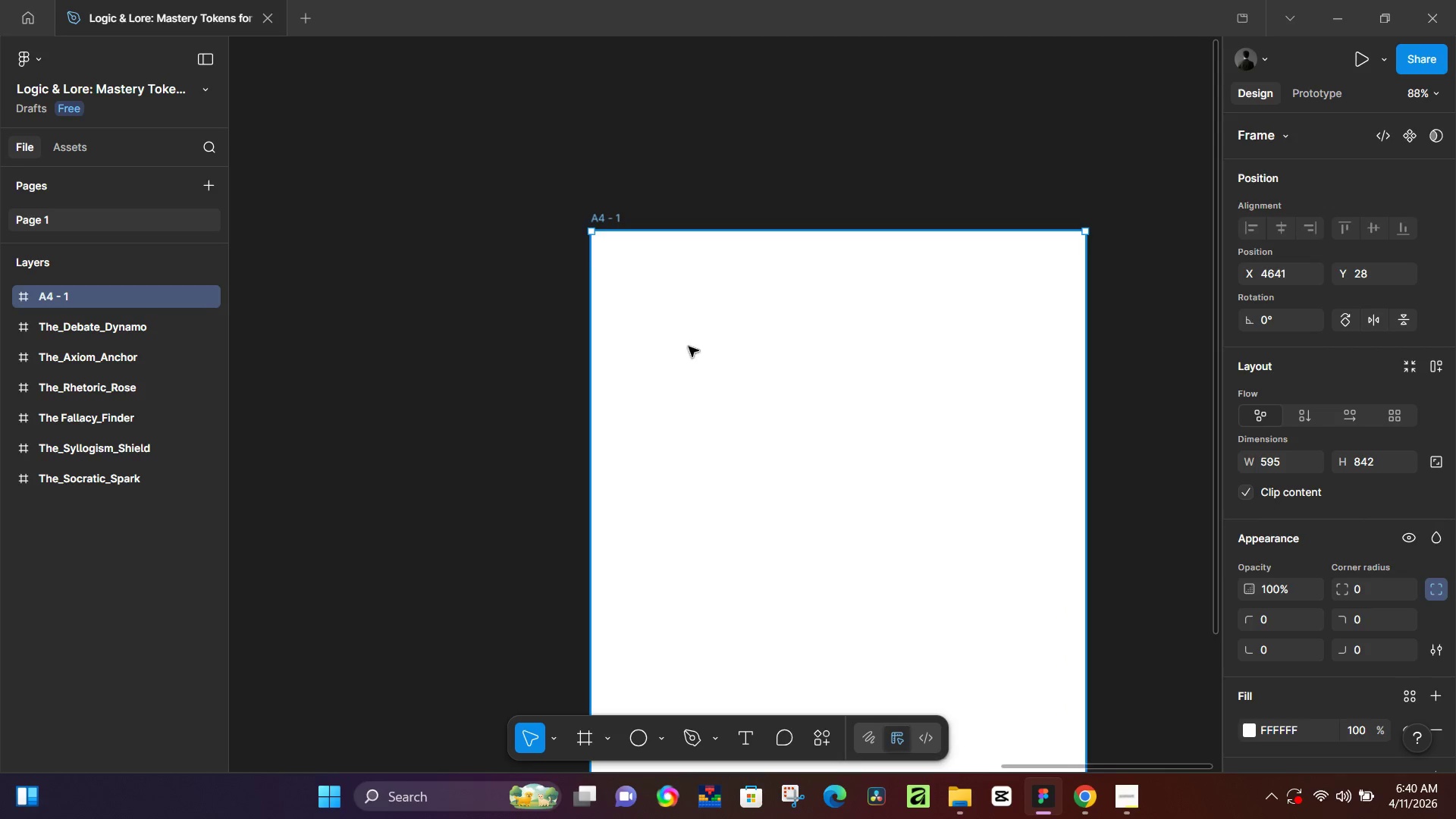 
key(R)
 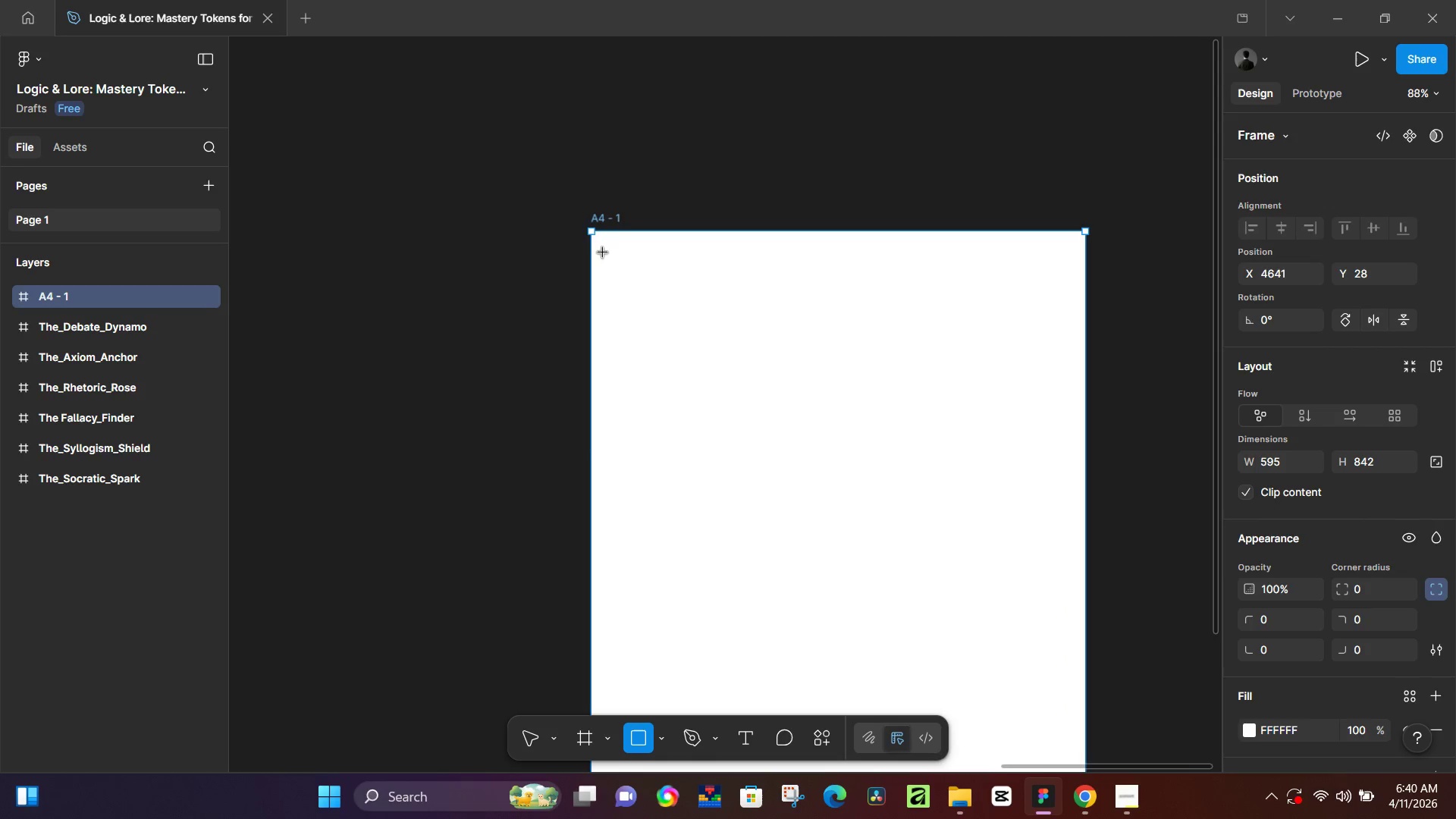 
left_click_drag(start_coordinate=[603, 246], to_coordinate=[1077, 325])
 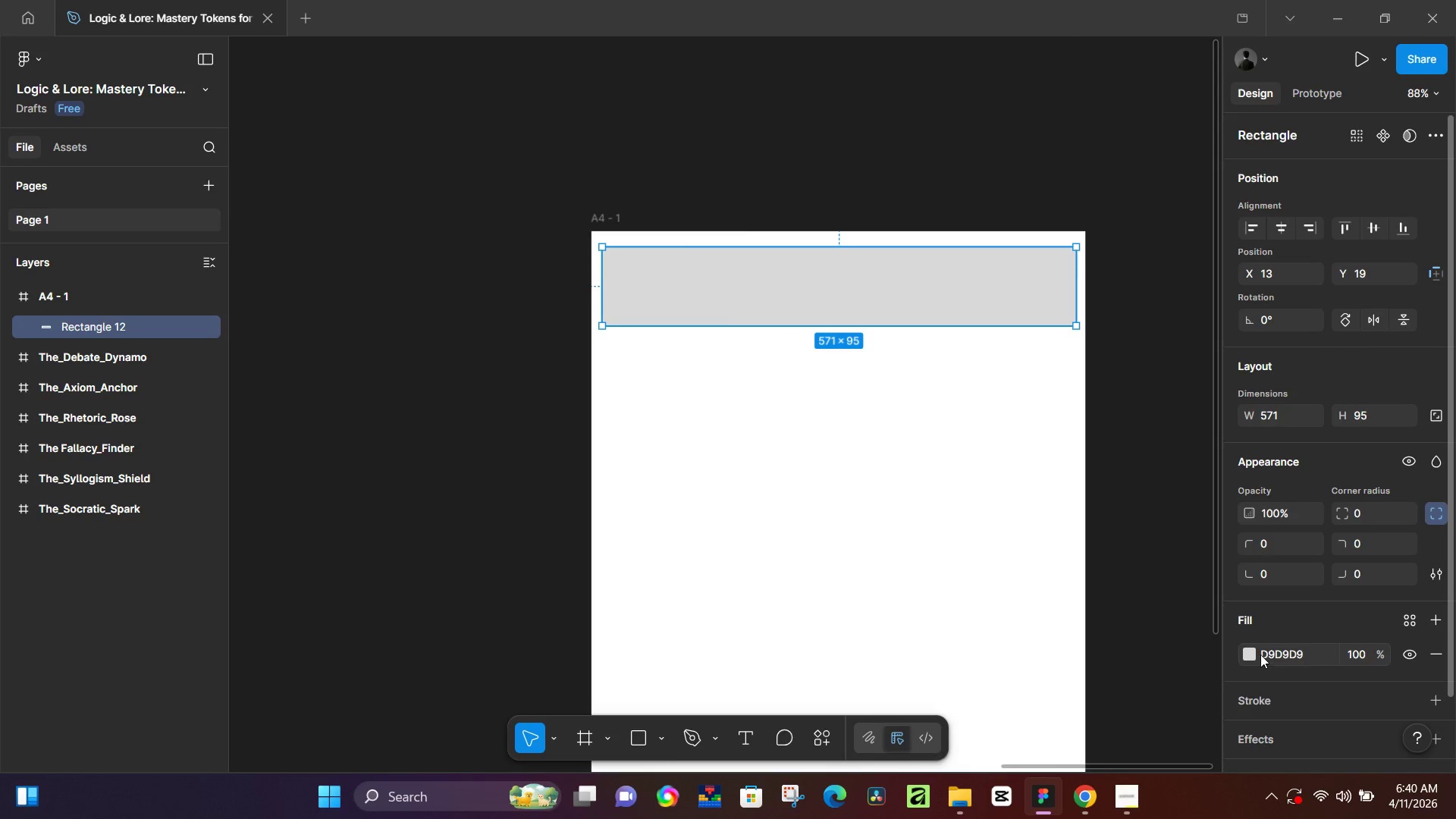 
left_click([1254, 652])
 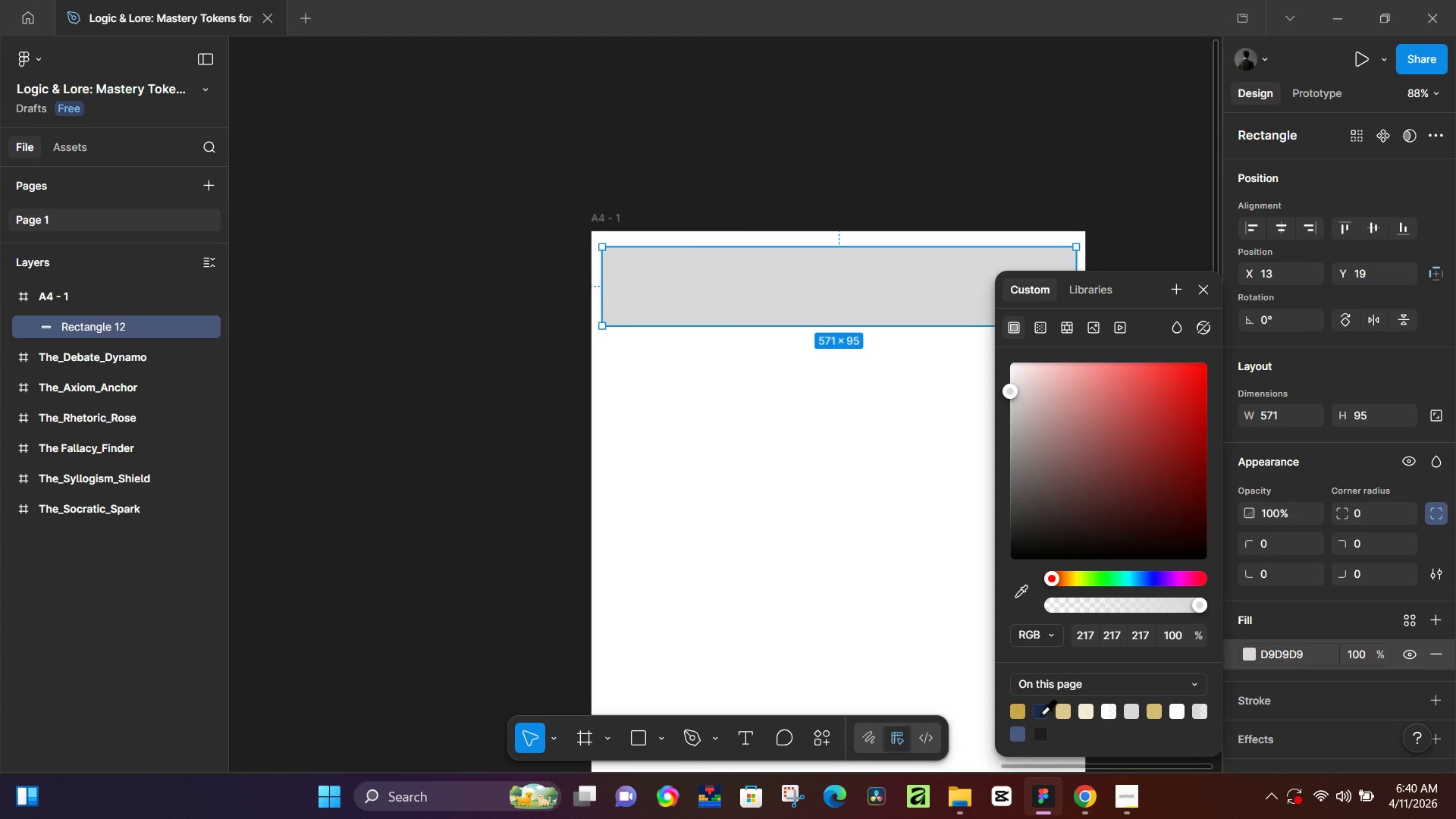 
left_click([1040, 714])
 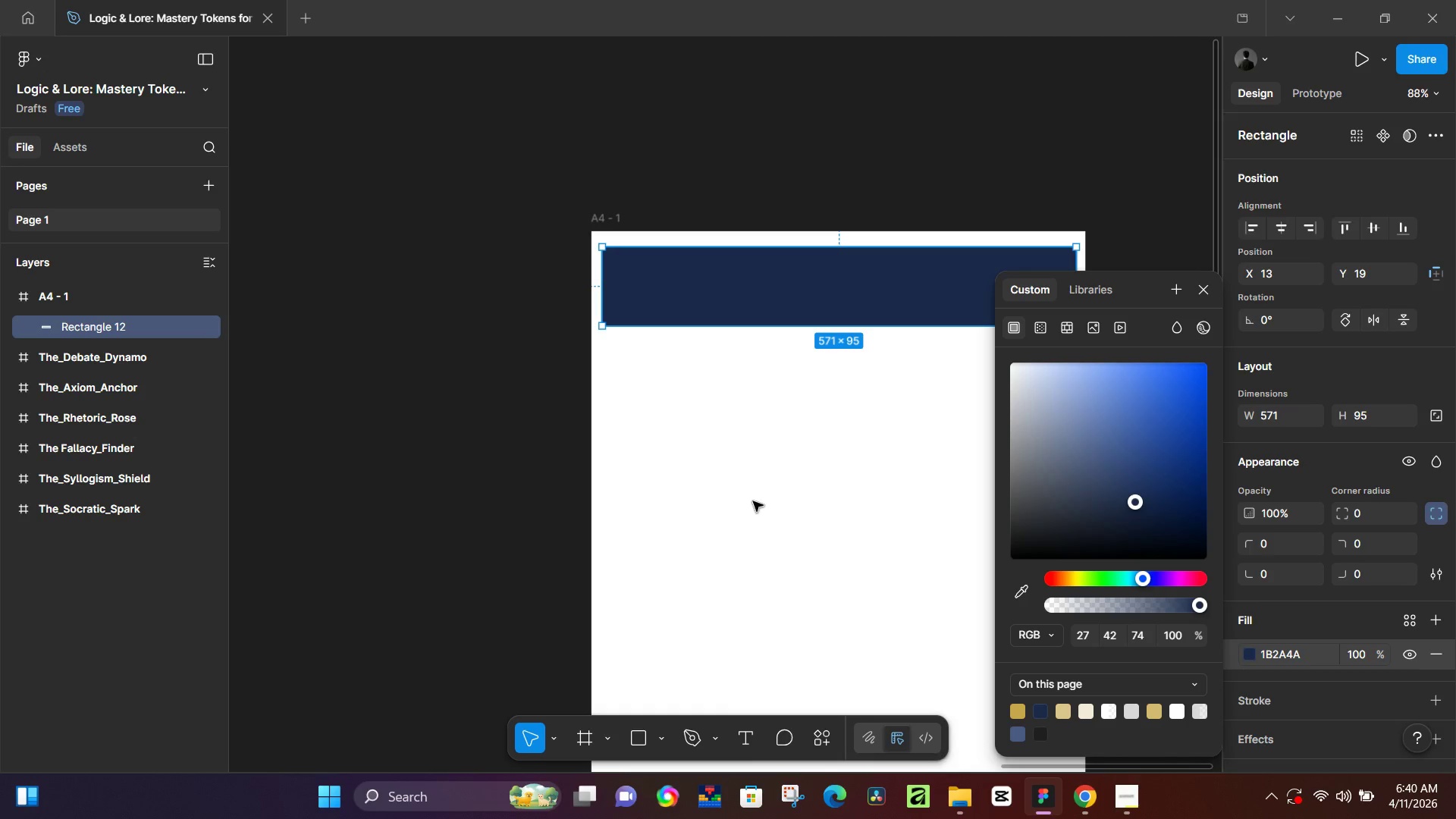 
left_click([753, 501])
 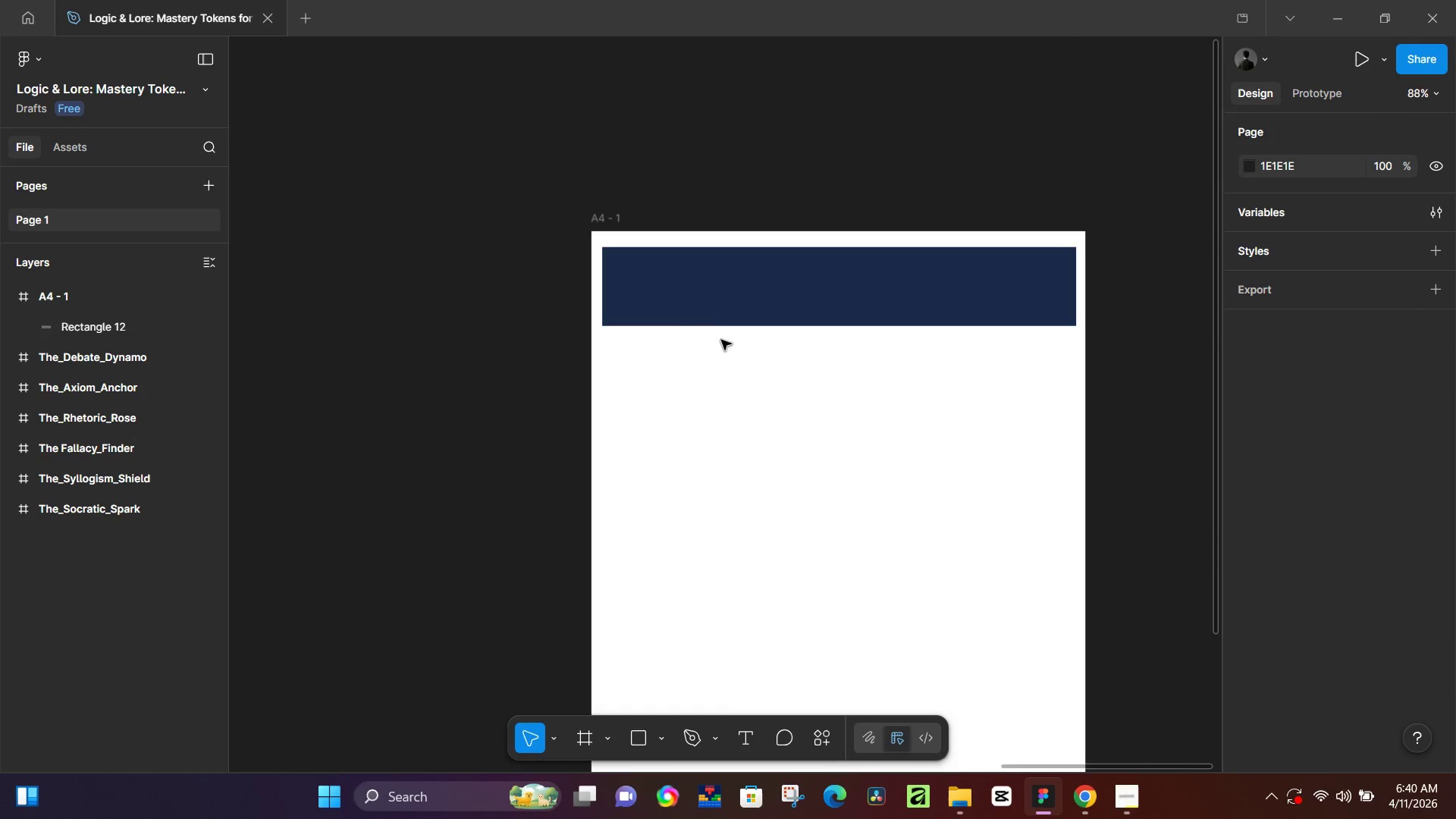 
key(T)
 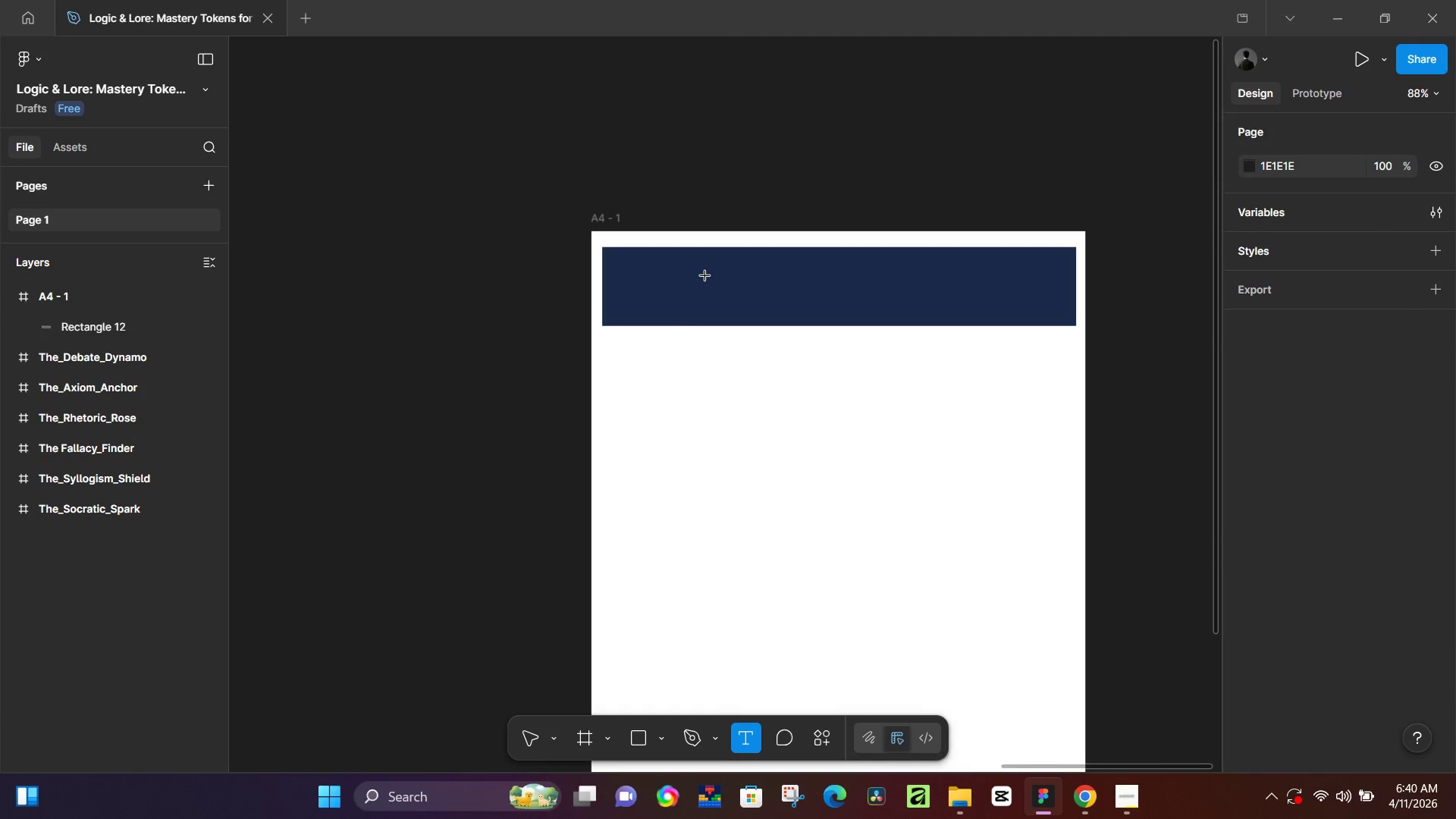 
left_click([705, 281])
 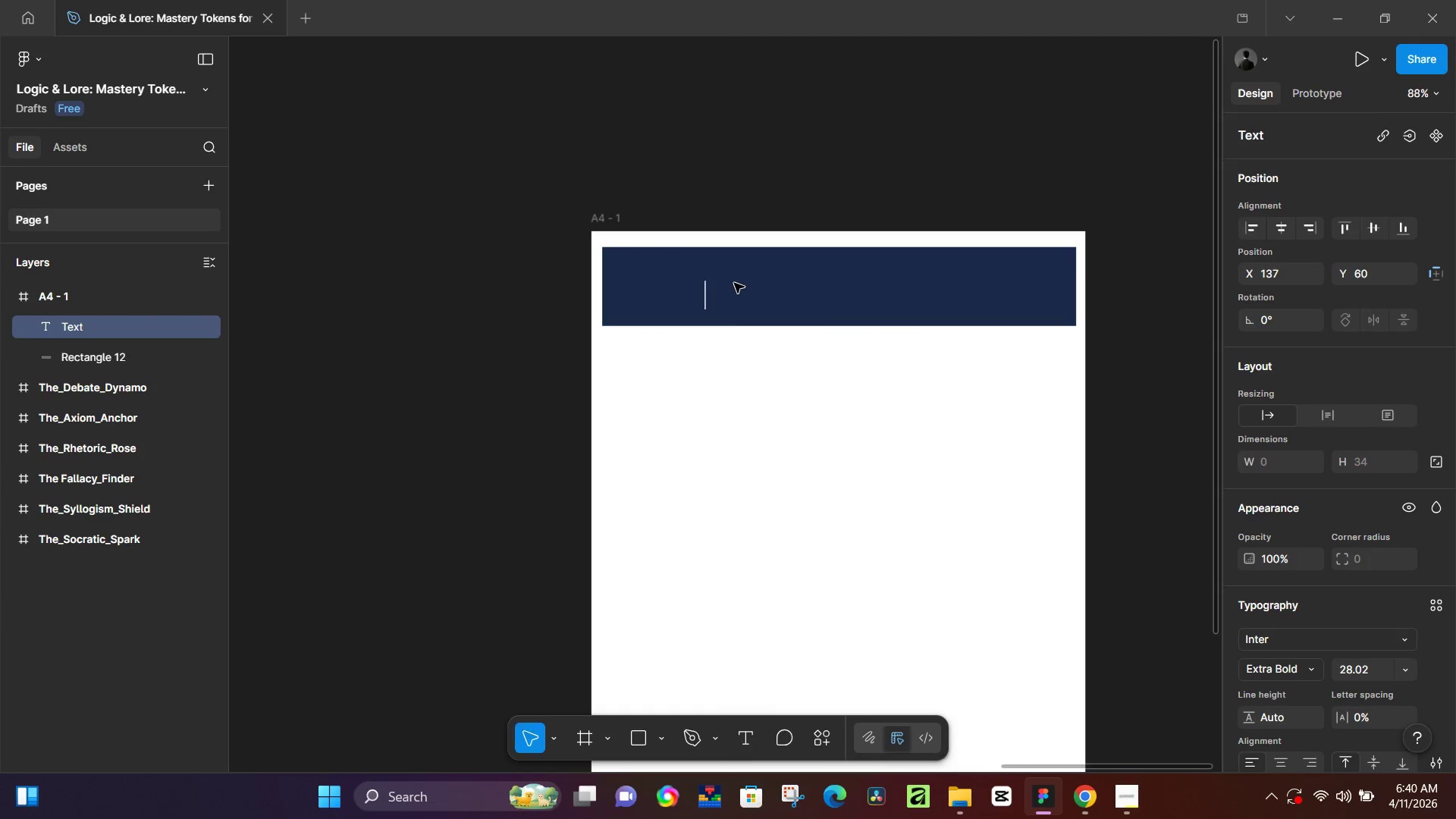 
type(LOGOS & LORE)
 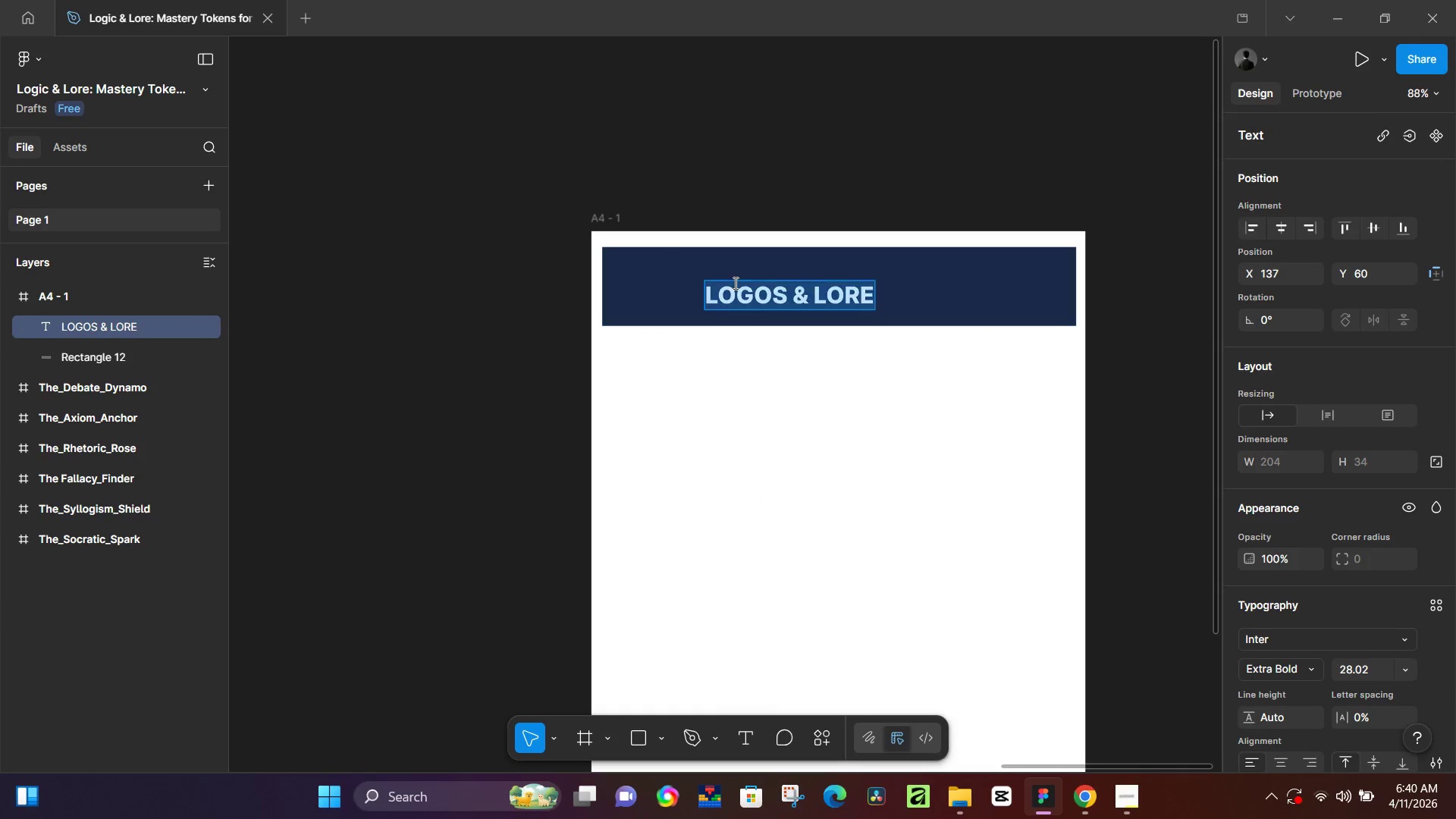 
 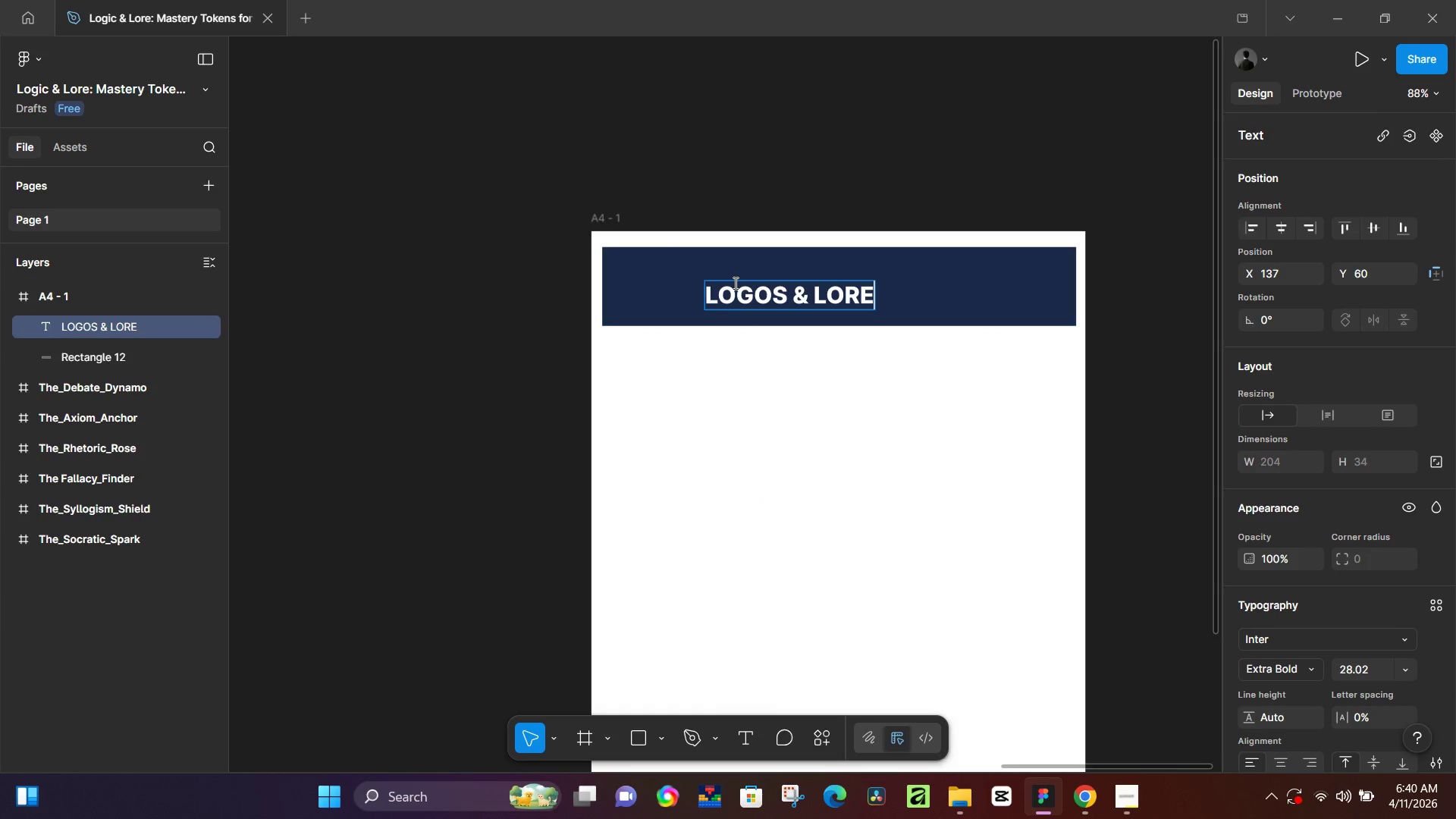 
key(Control+ControlLeft)
 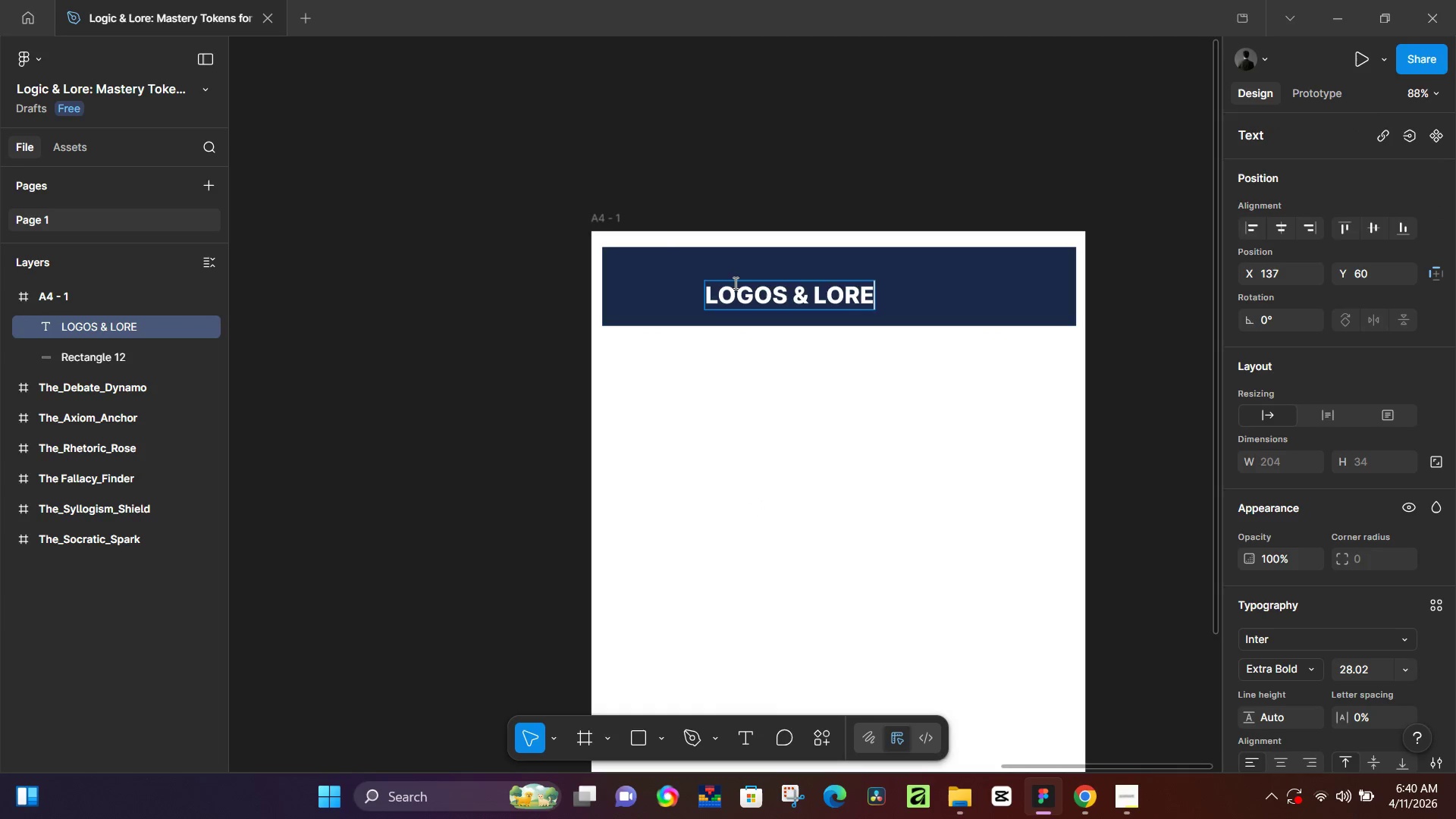 
key(Control+A)
 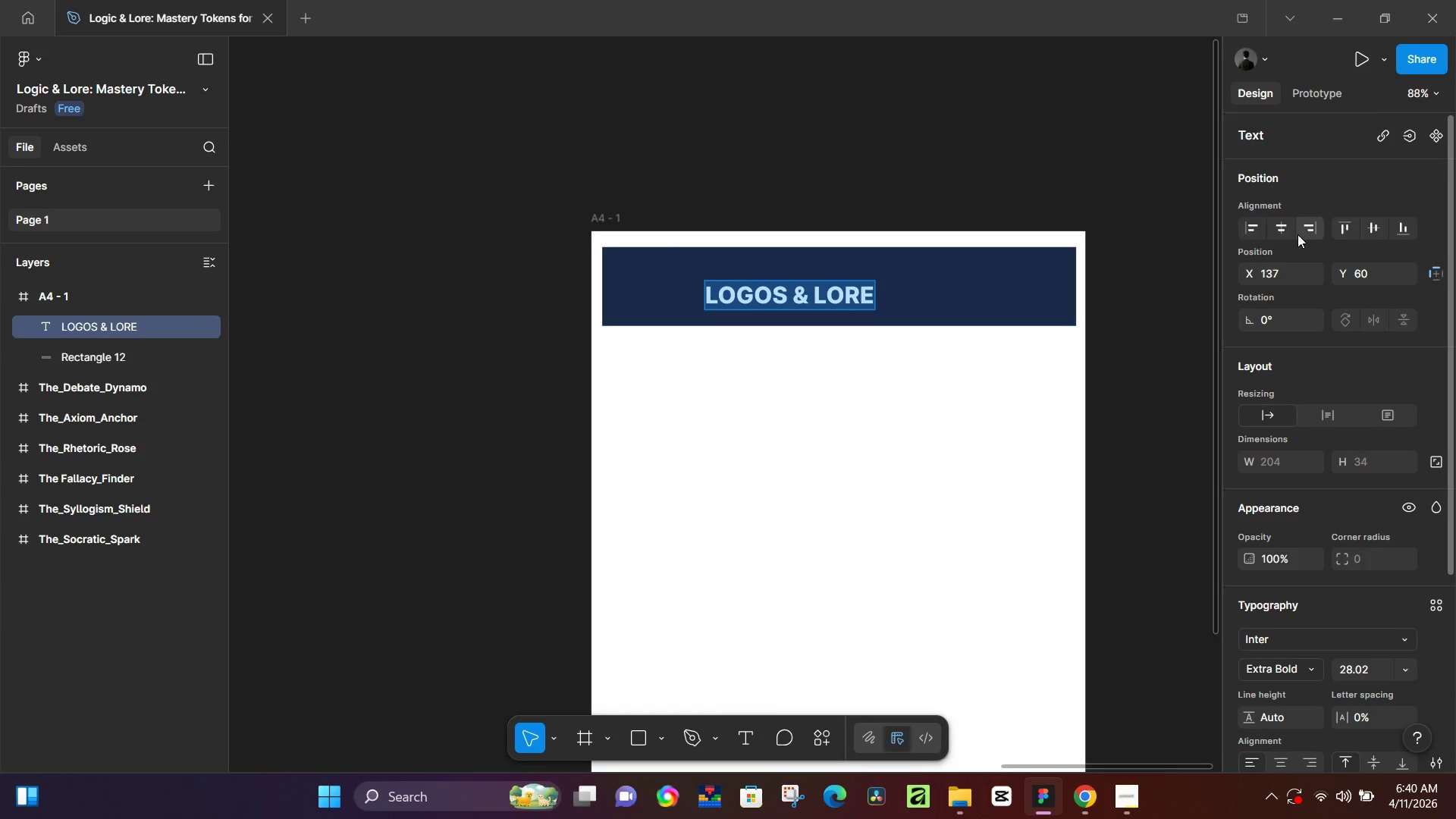 
left_click([1286, 231])
 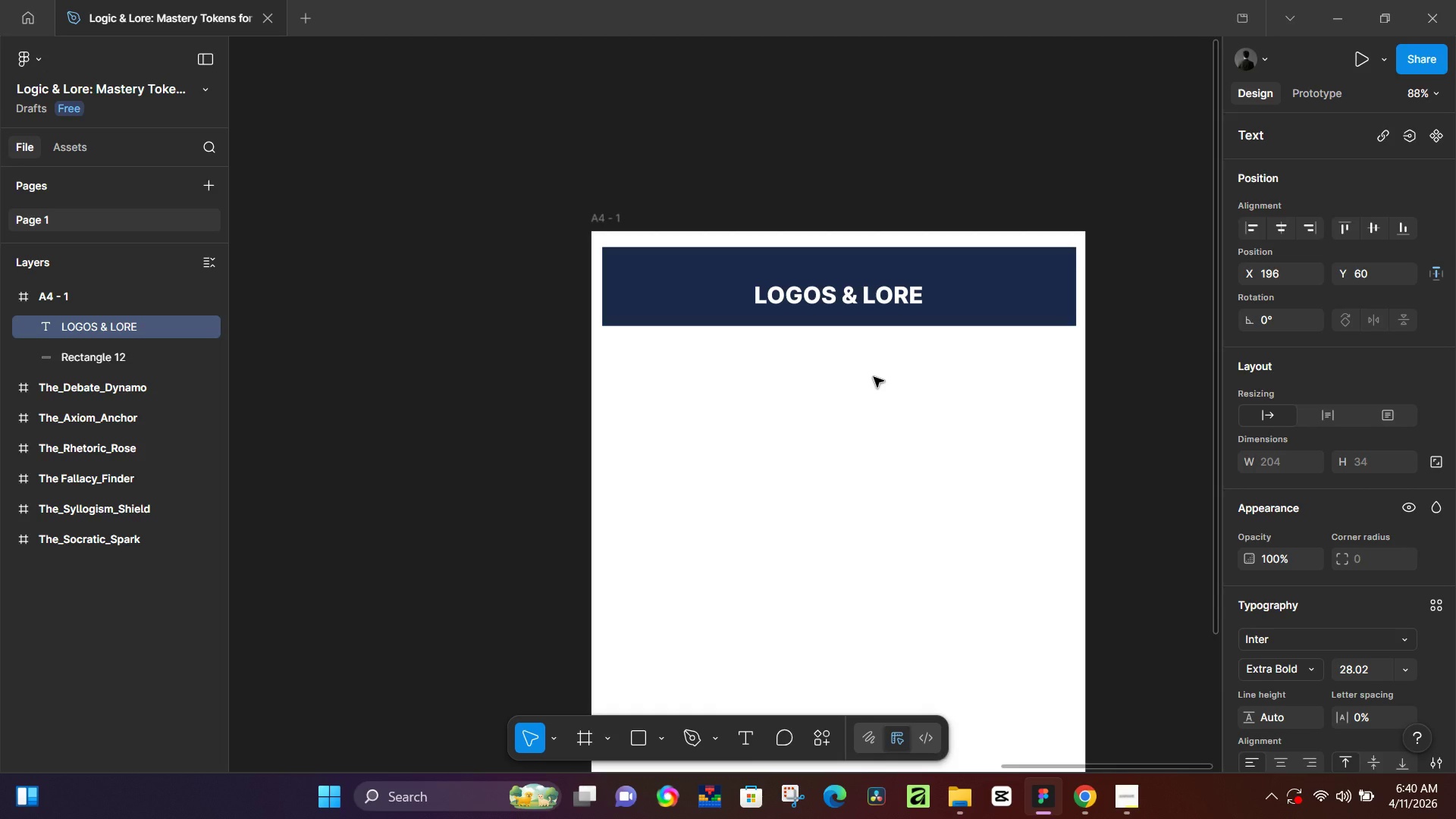 
left_click([874, 377])
 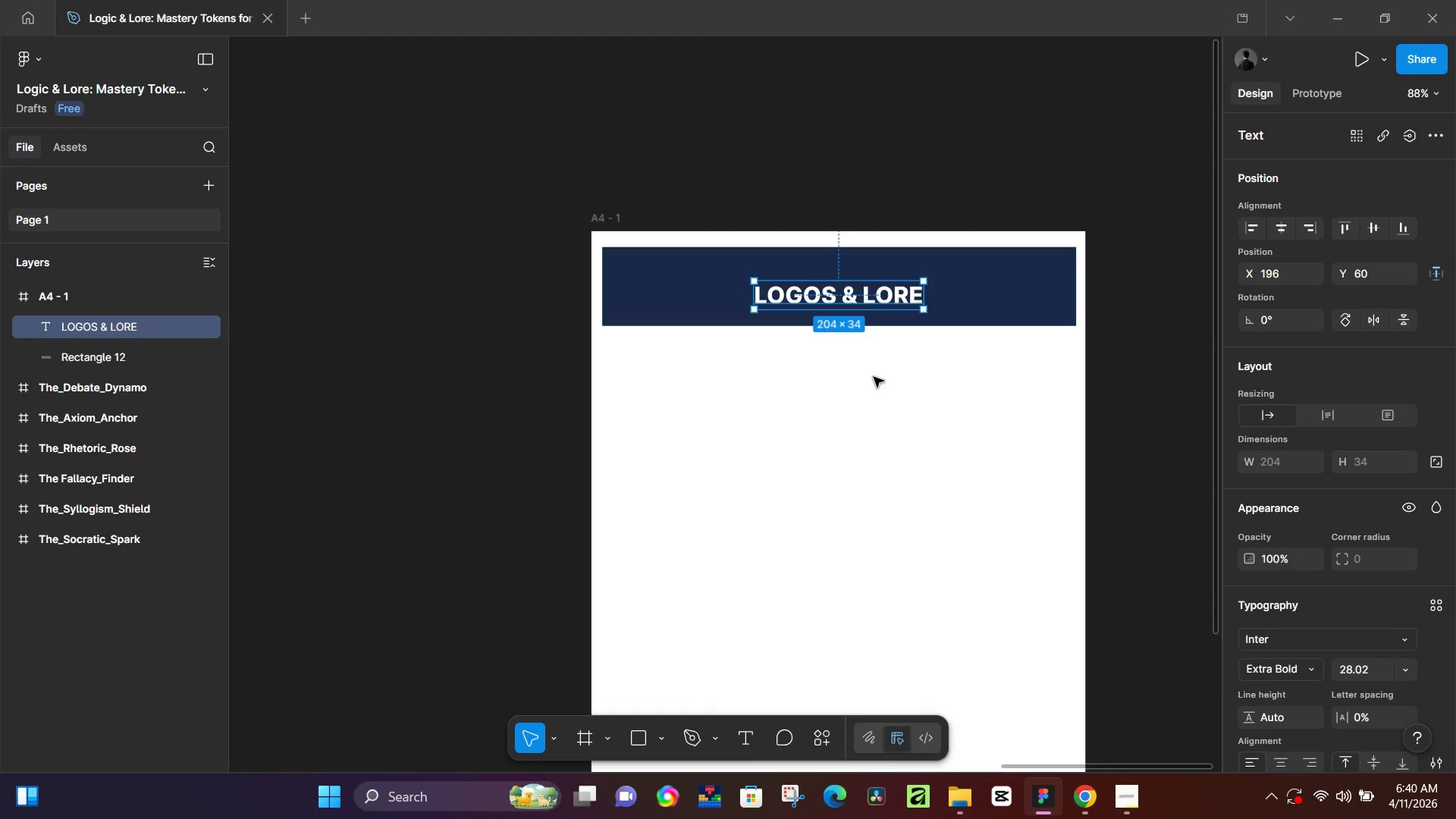 
hold_key(key=ArrowUp, duration=0.58)
 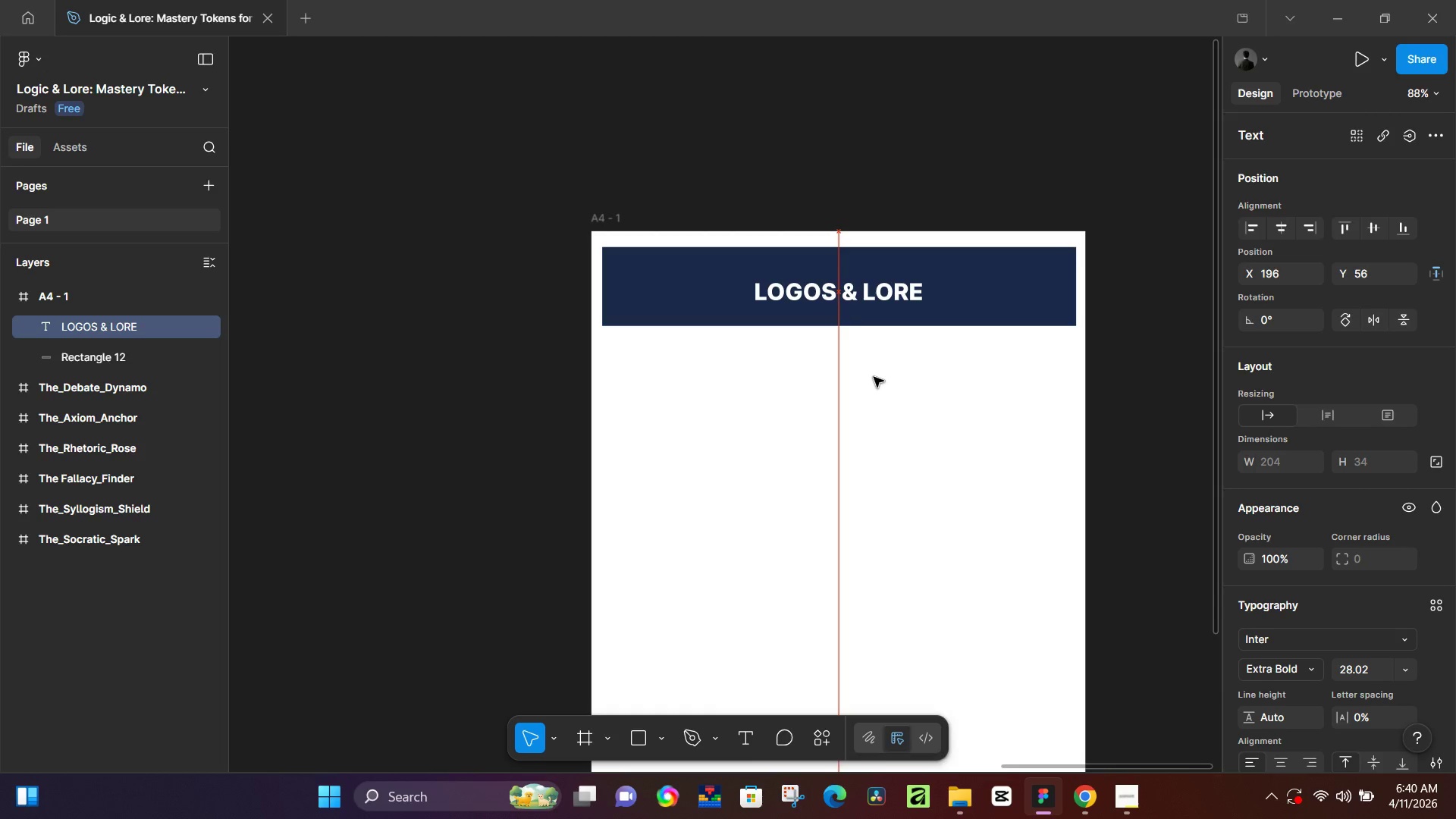 
key(ArrowUp)
 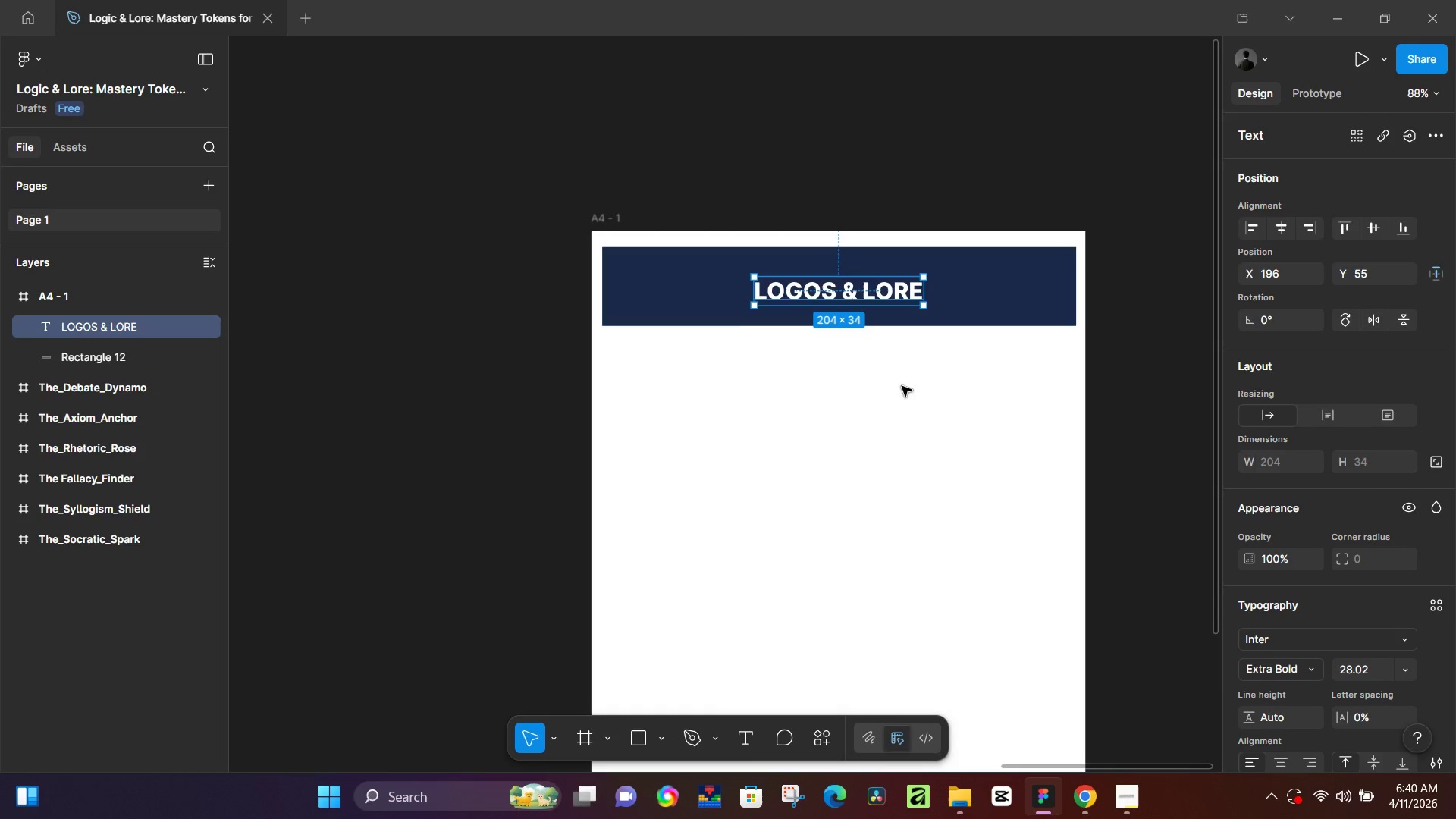 
key(ArrowUp)
 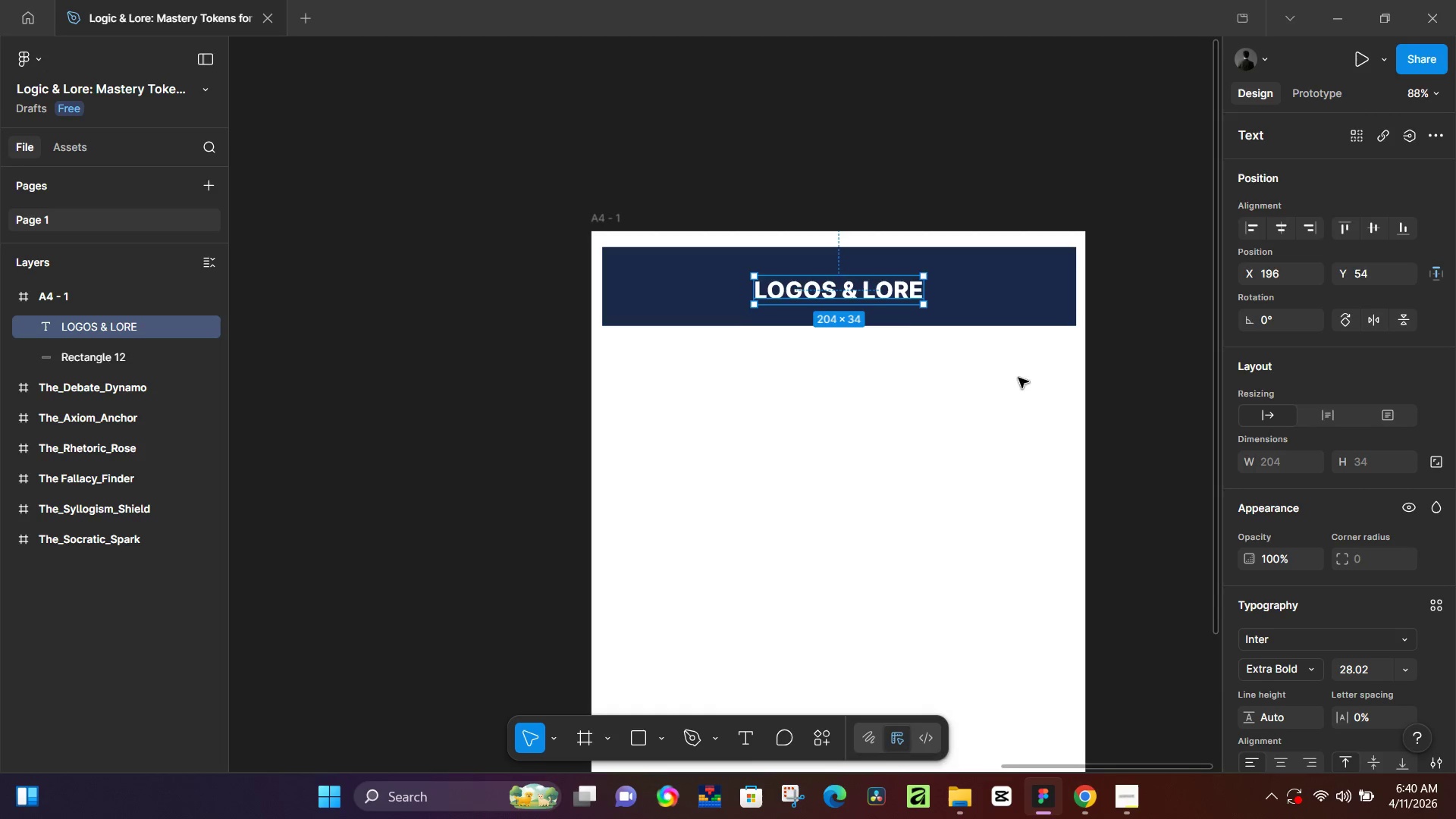 
key(ArrowUp)
 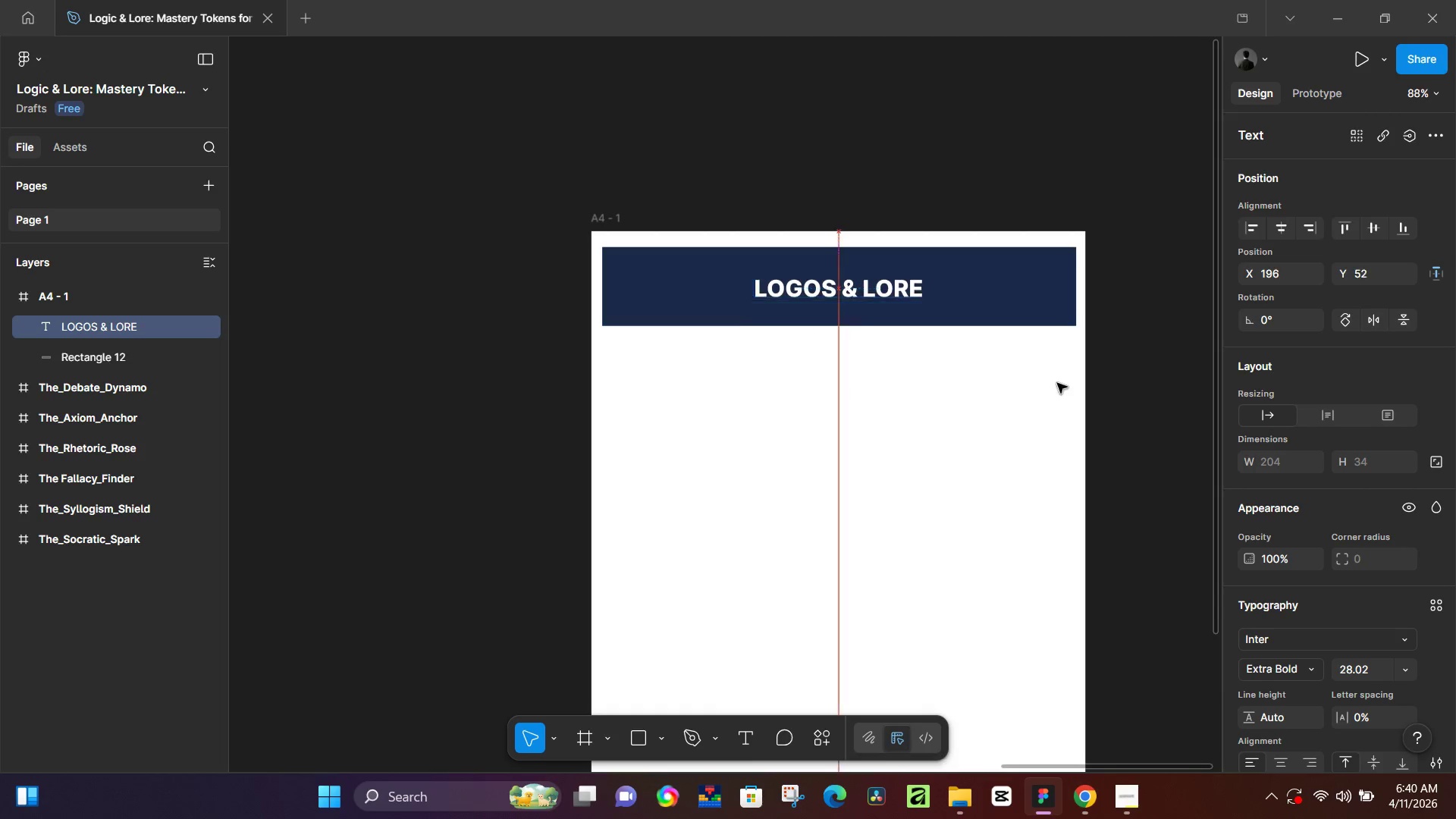 
key(ArrowUp)
 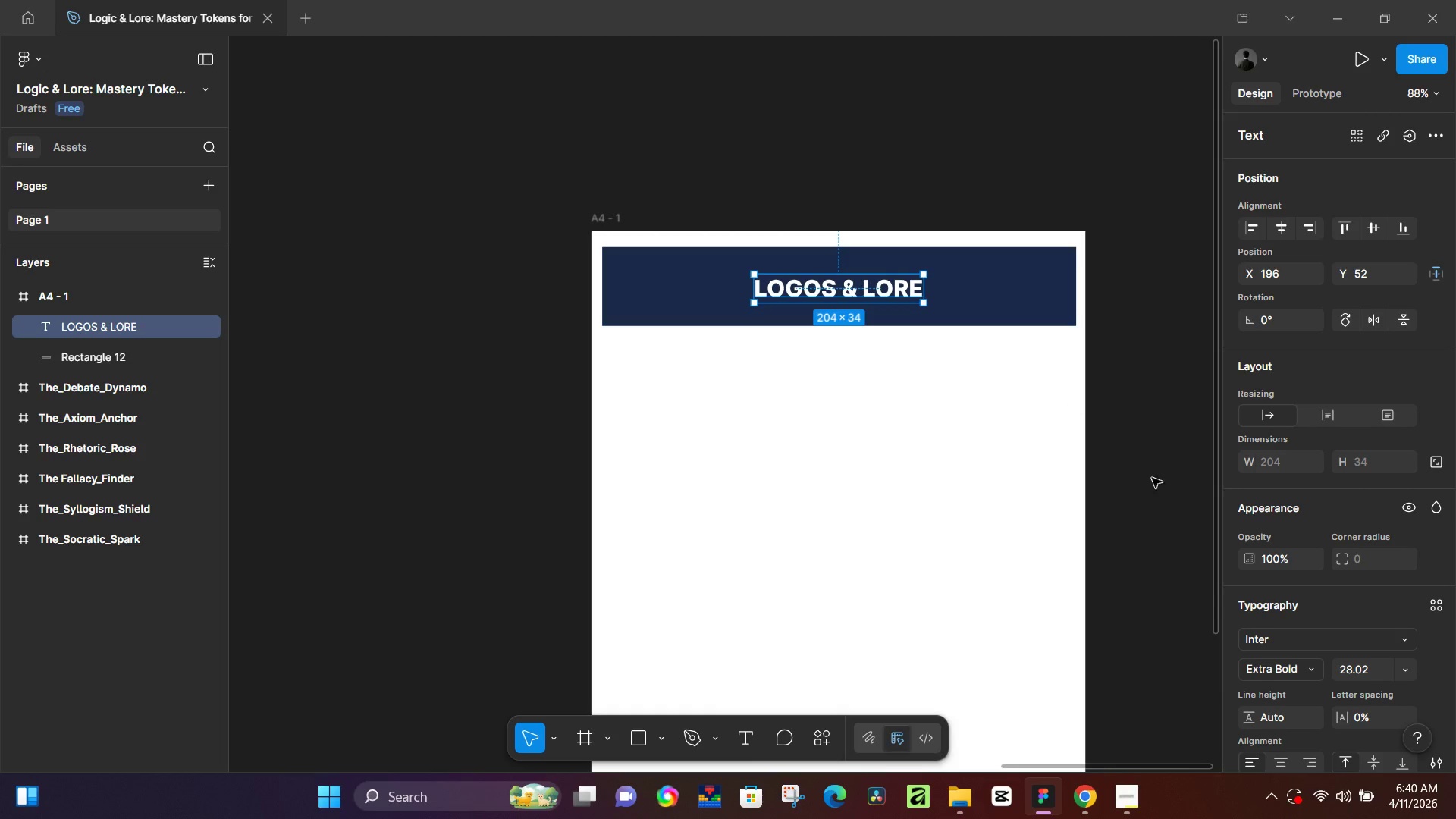 
key(ArrowUp)
 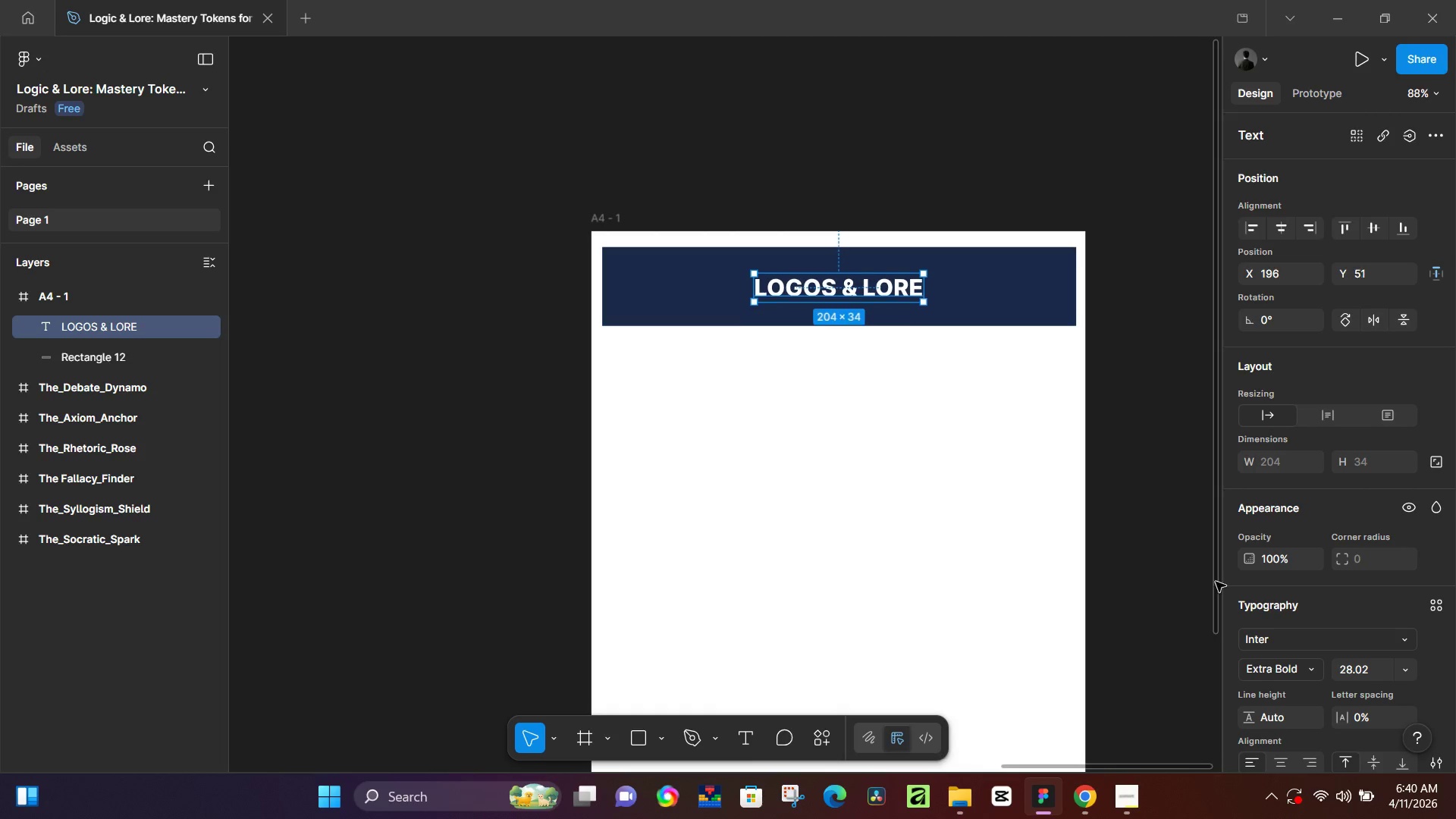 
key(ArrowUp)
 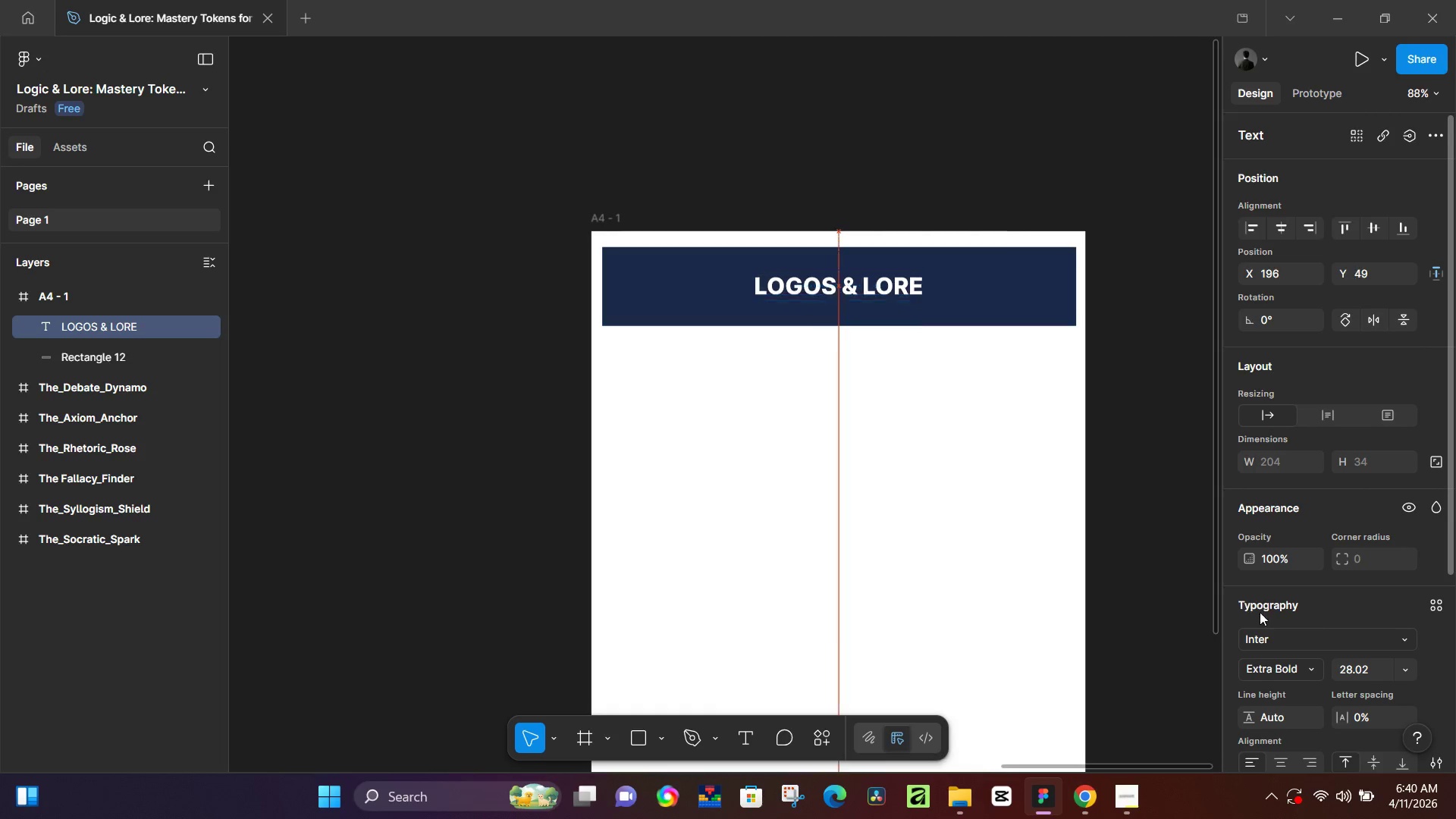 
key(ArrowUp)
 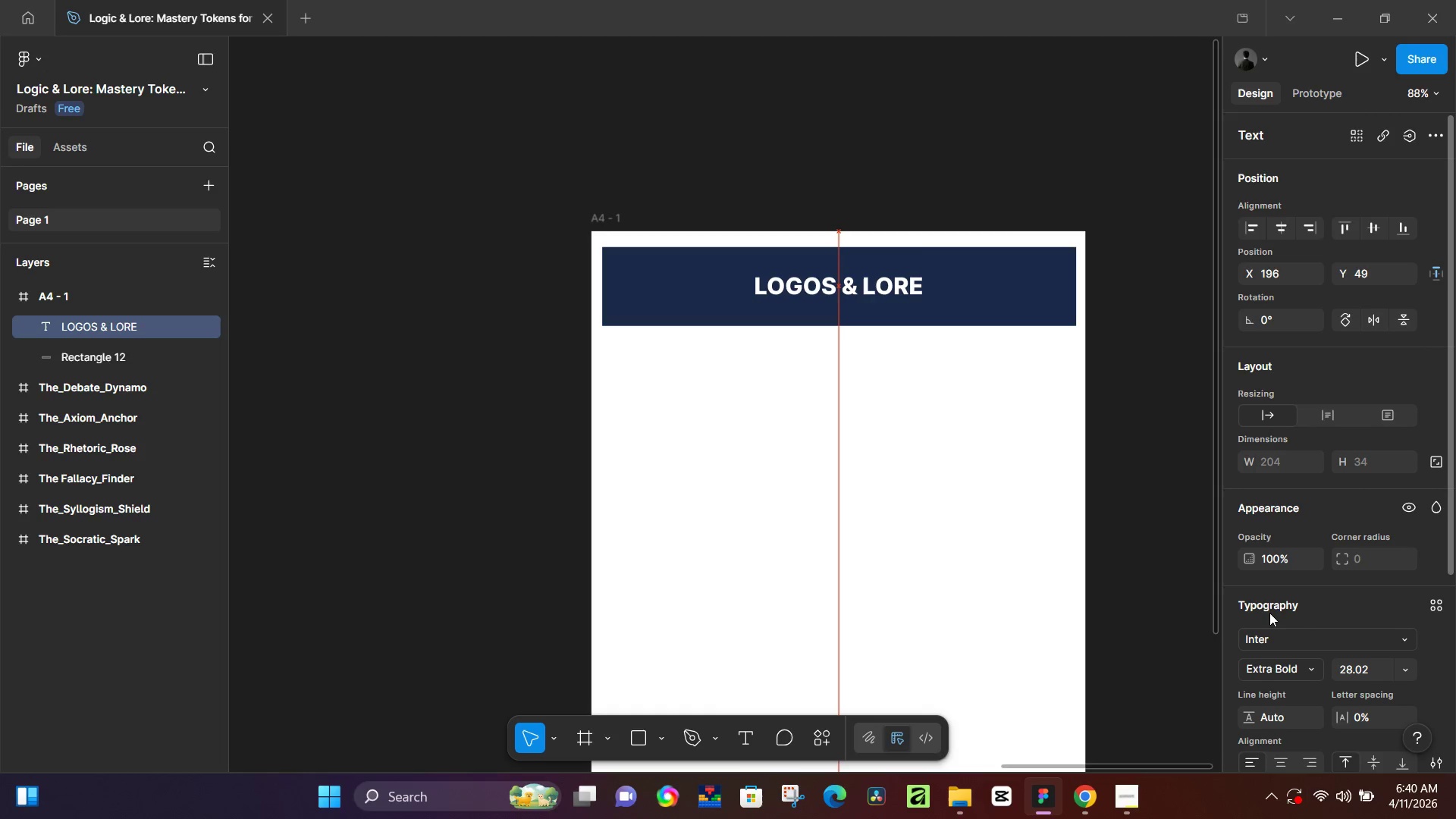 
key(ArrowUp)
 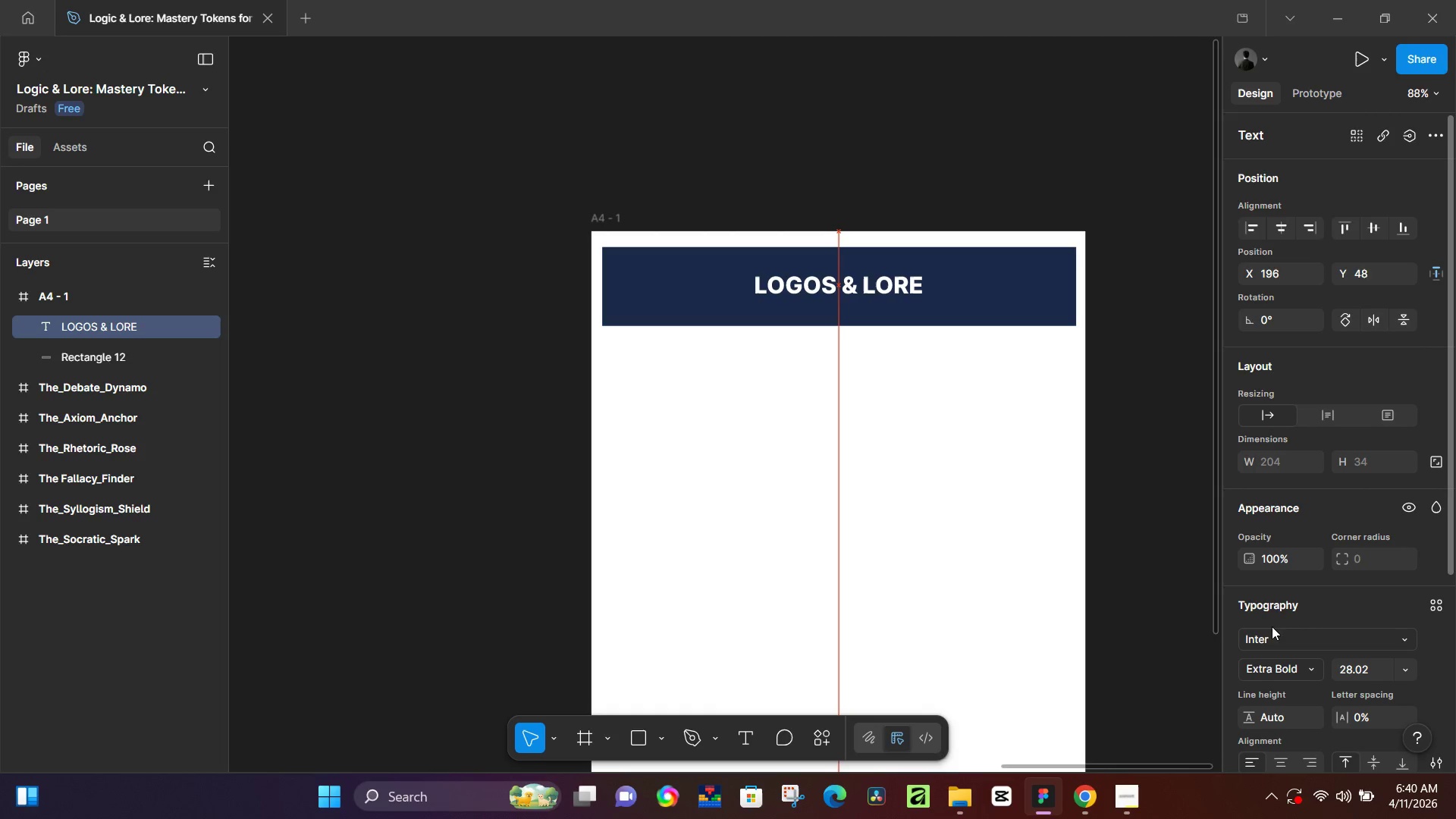 
key(ArrowUp)
 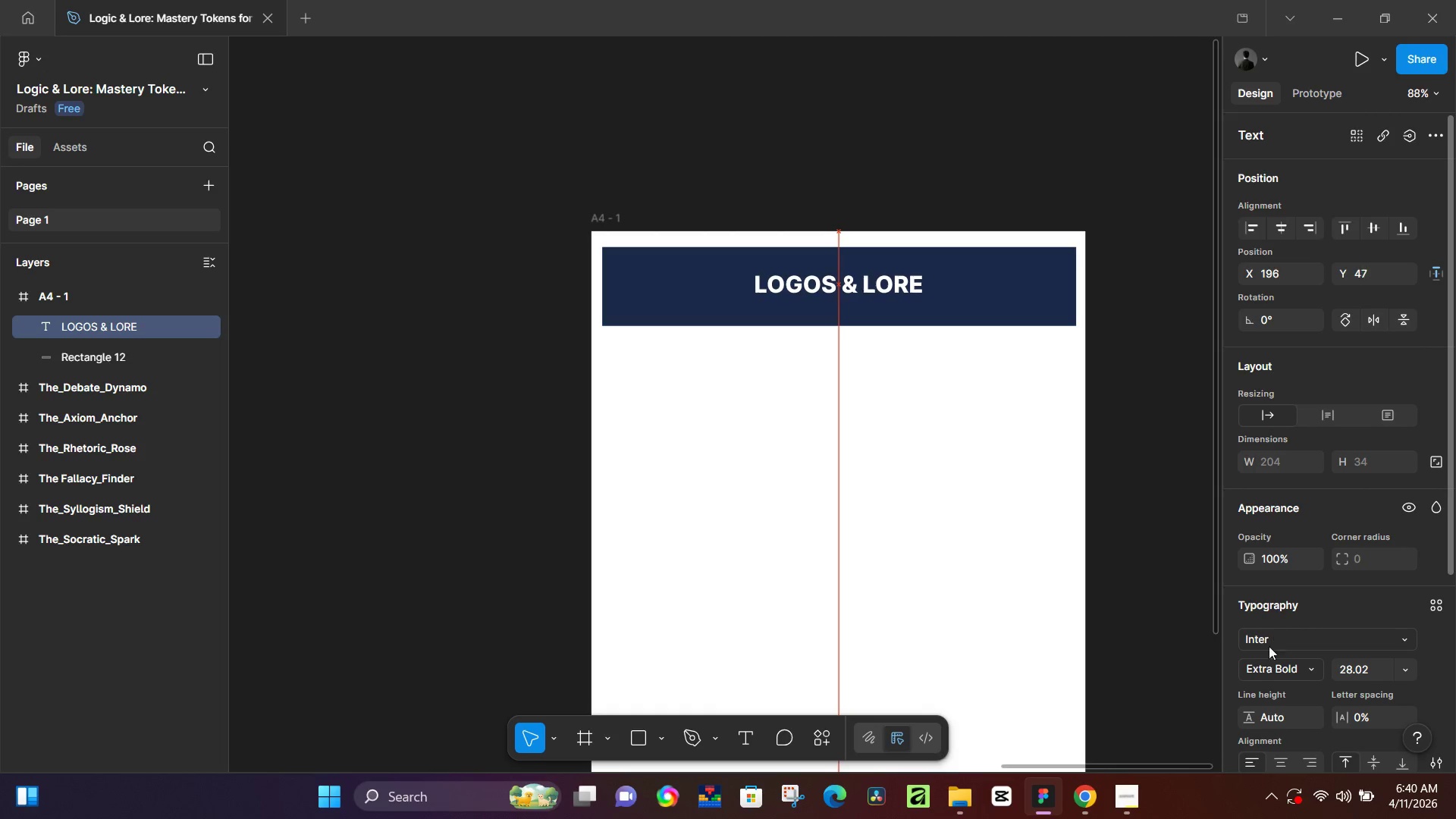 
key(ArrowUp)
 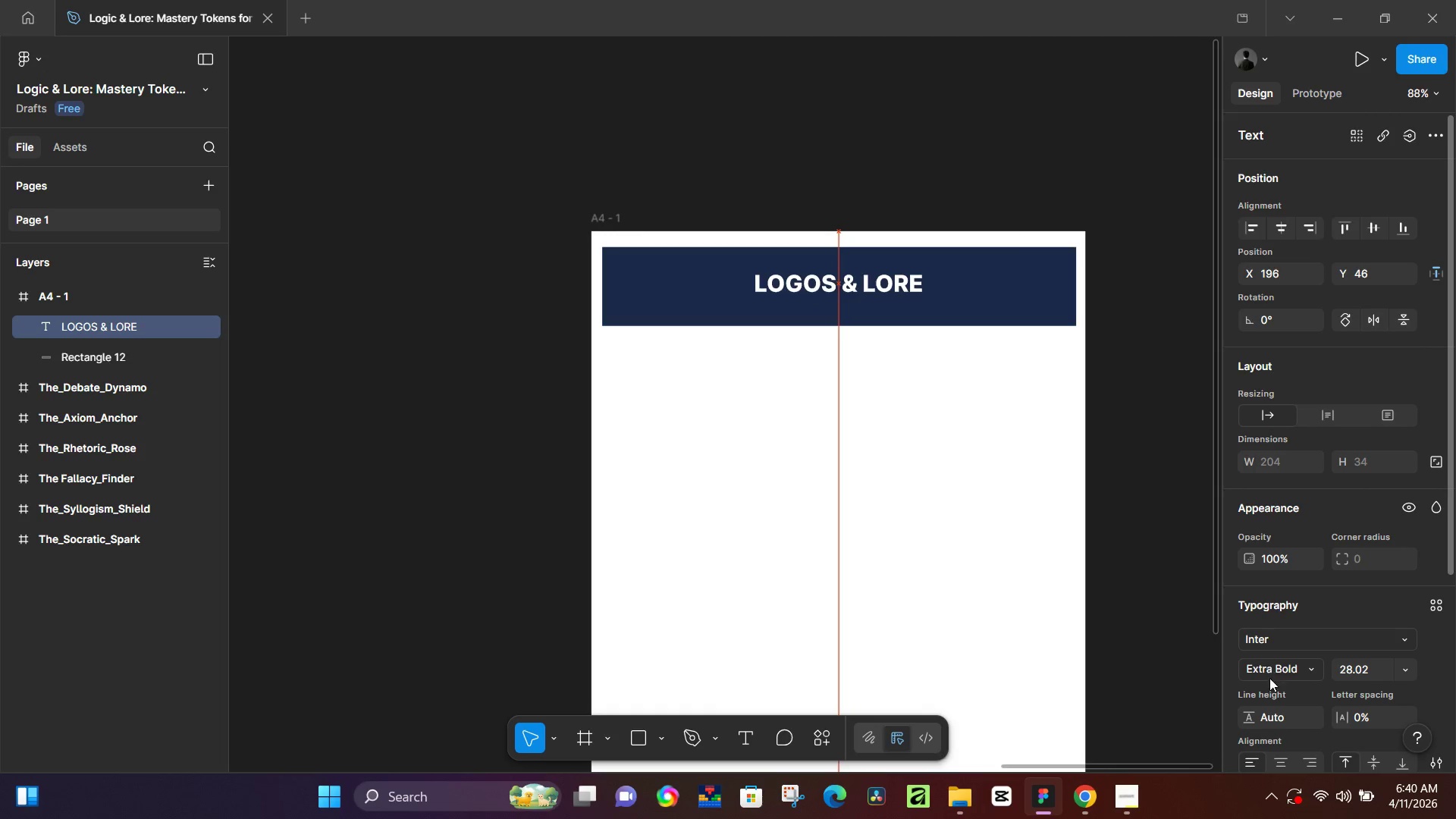 
key(ArrowUp)
 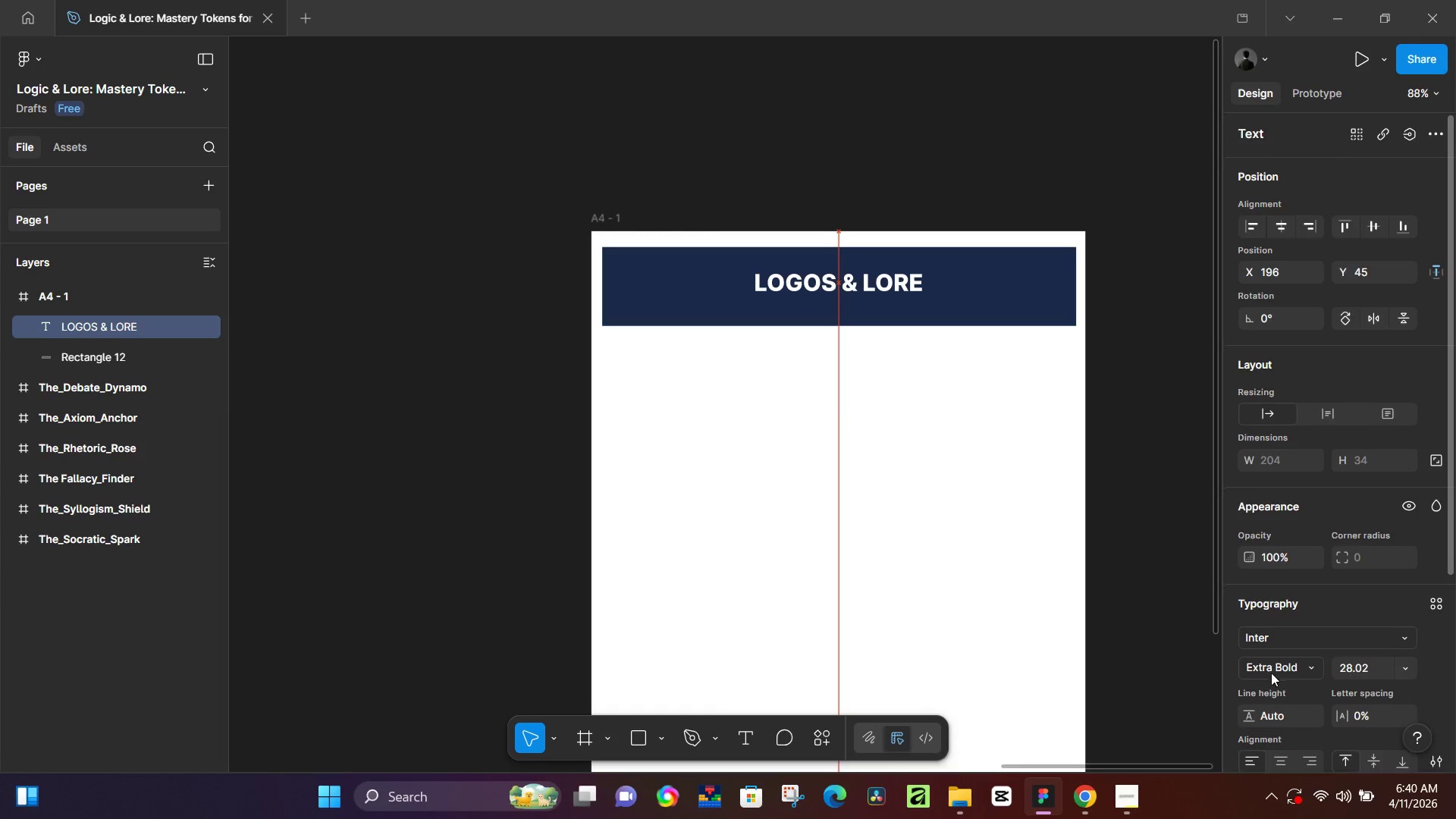 
scroll: coordinate [1271, 673], scroll_direction: down, amount: 4.0
 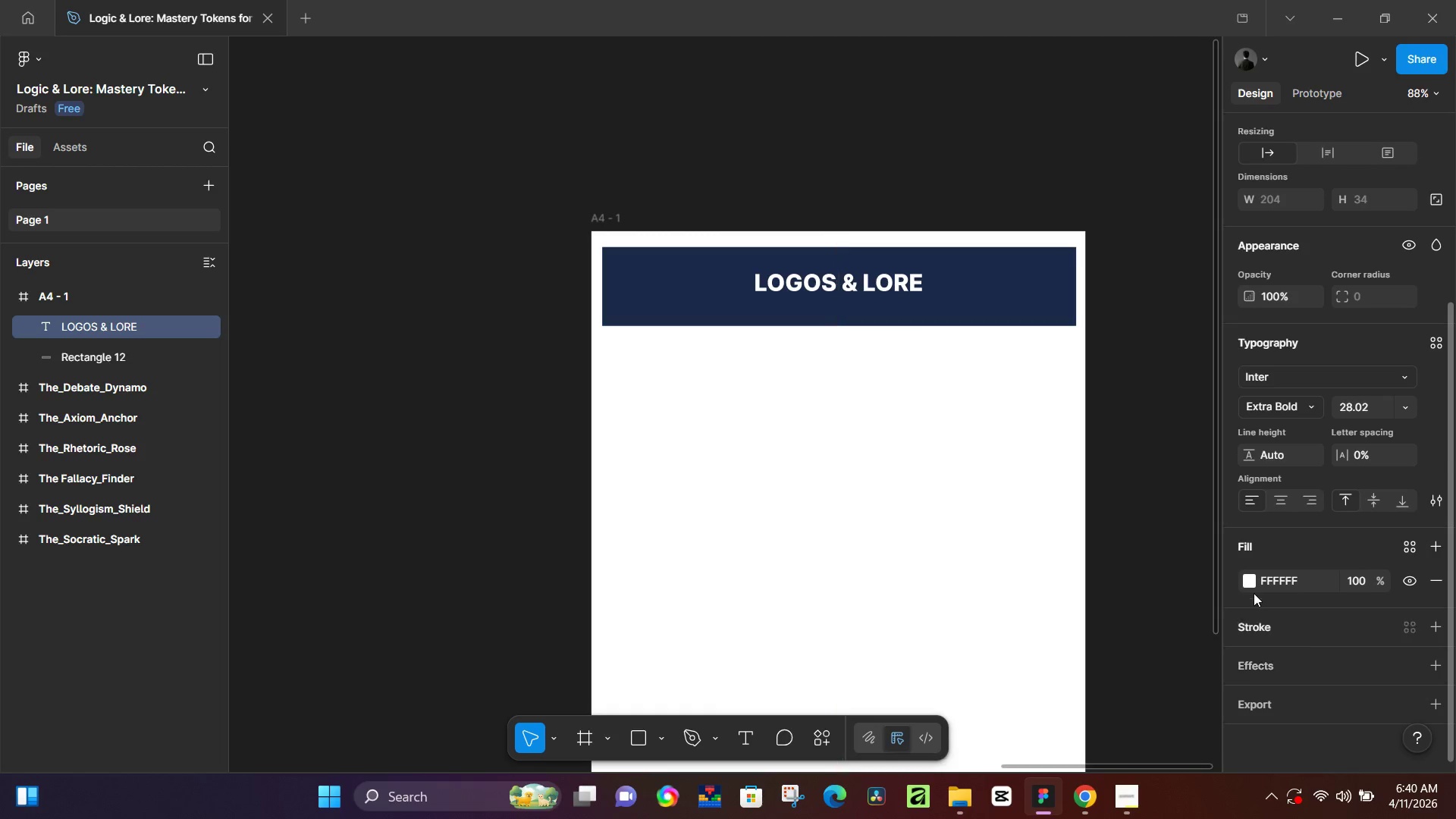 
left_click([1254, 577])
 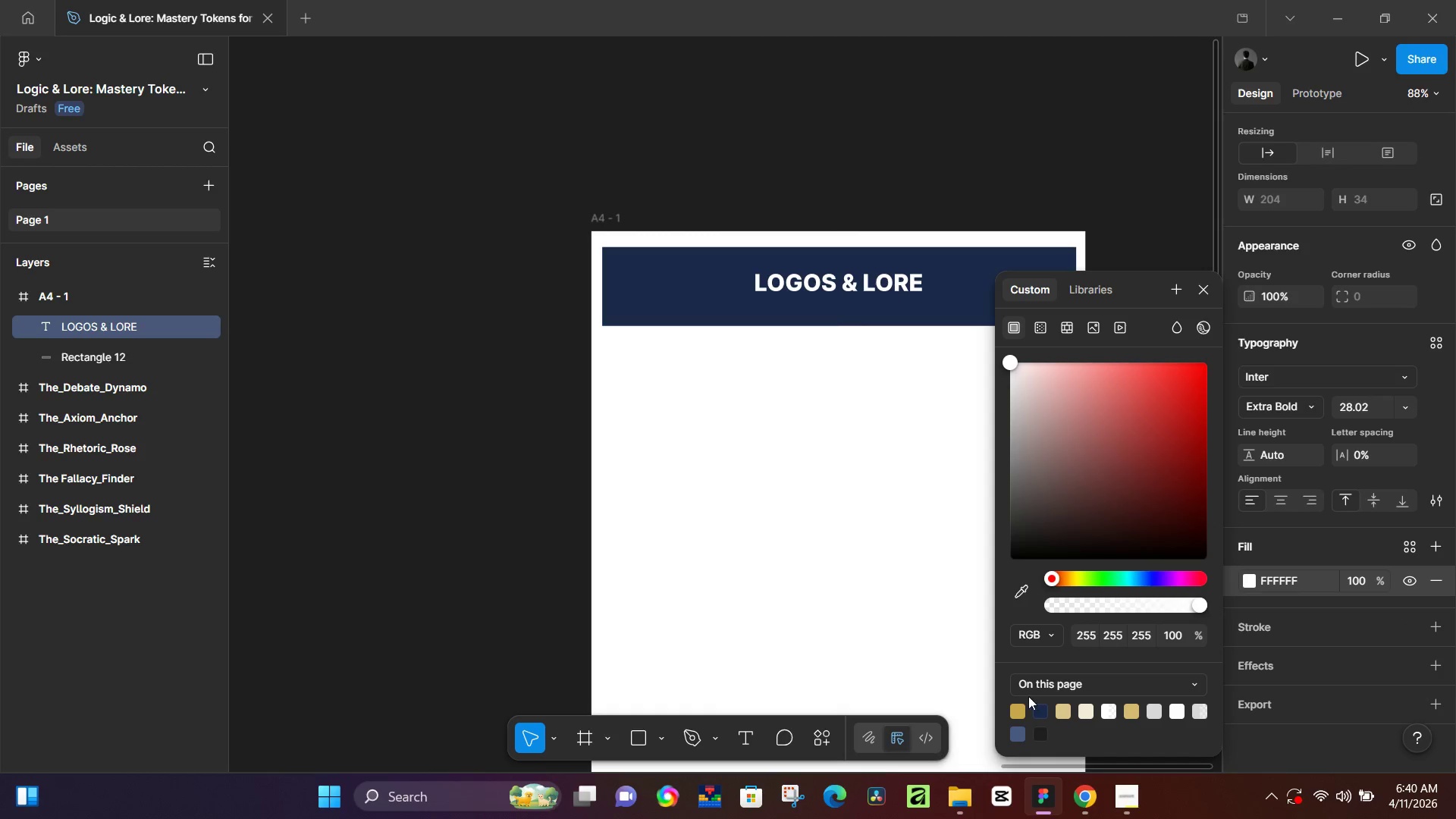 
left_click([1019, 705])
 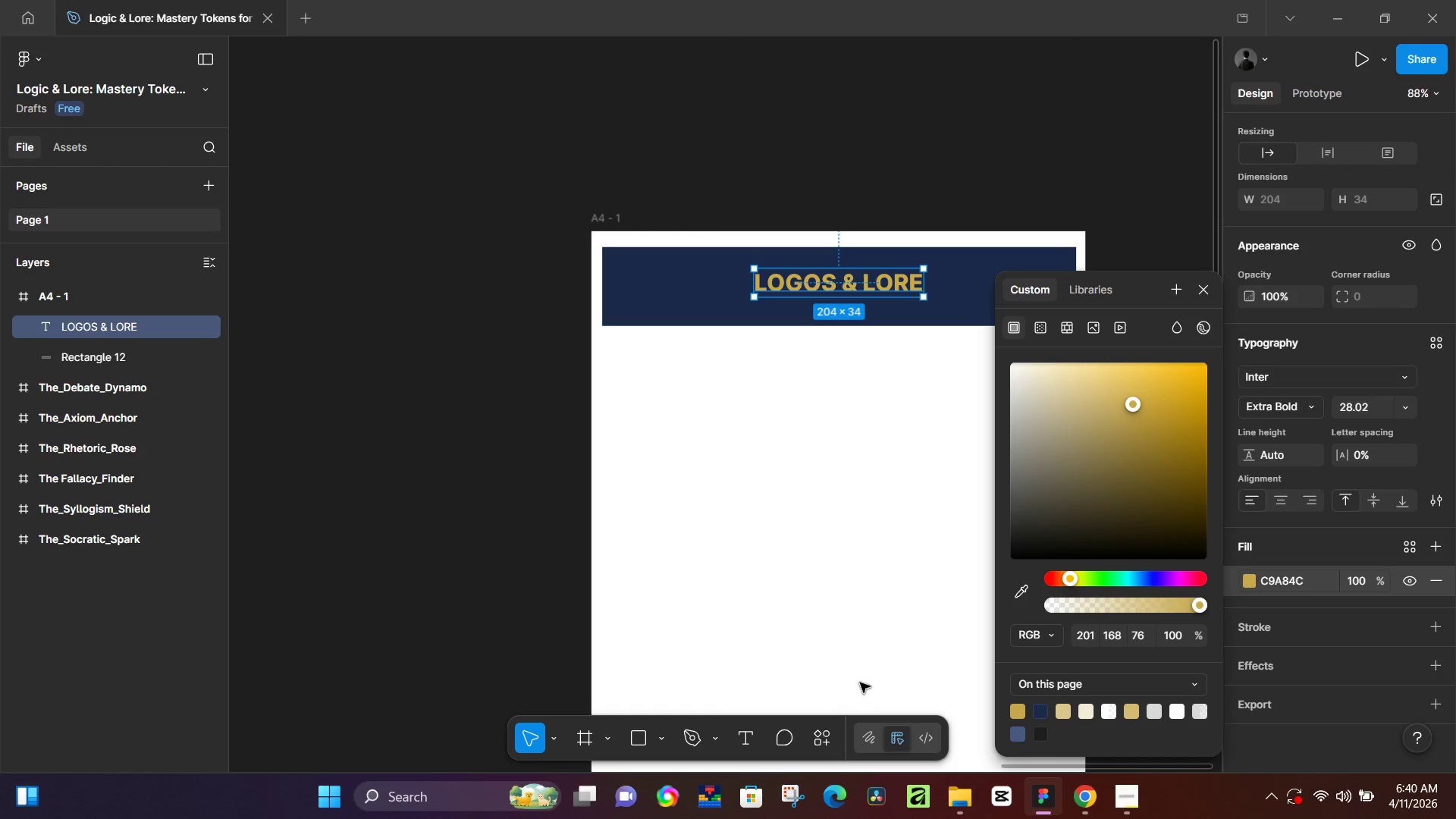 
left_click([856, 680])
 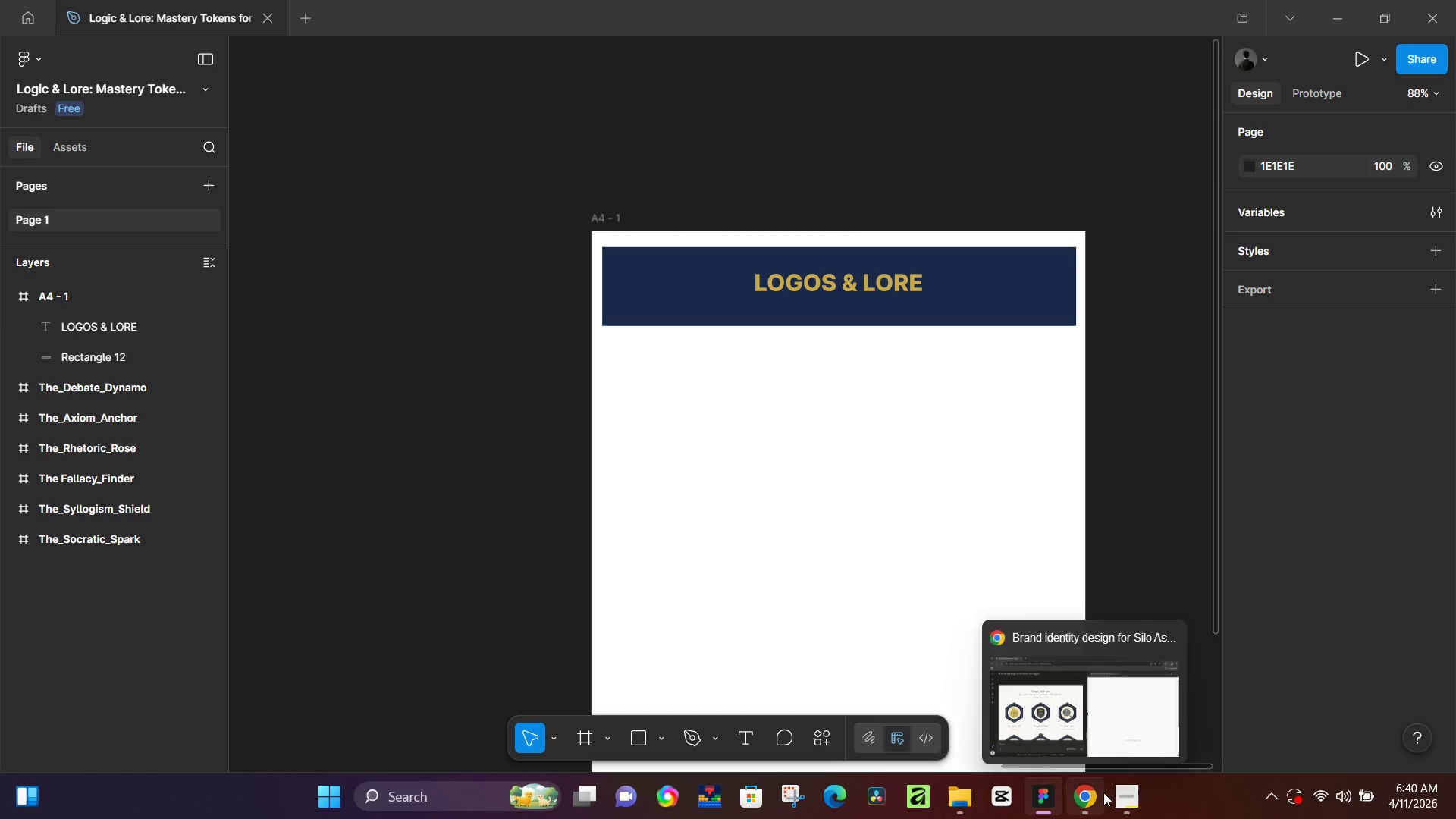 
left_click([1090, 795])
 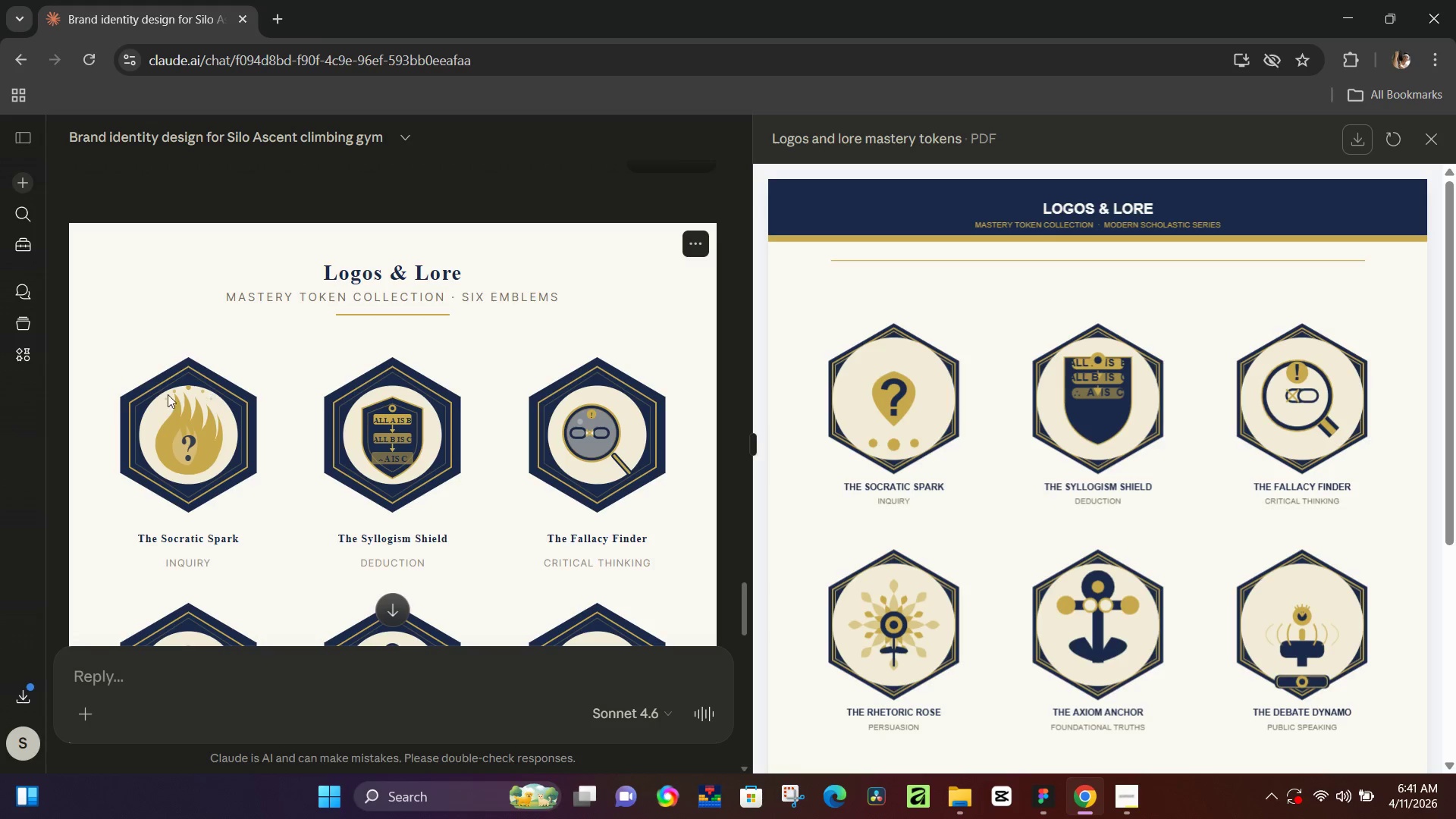 
left_click_drag(start_coordinate=[224, 293], to_coordinate=[573, 290])
 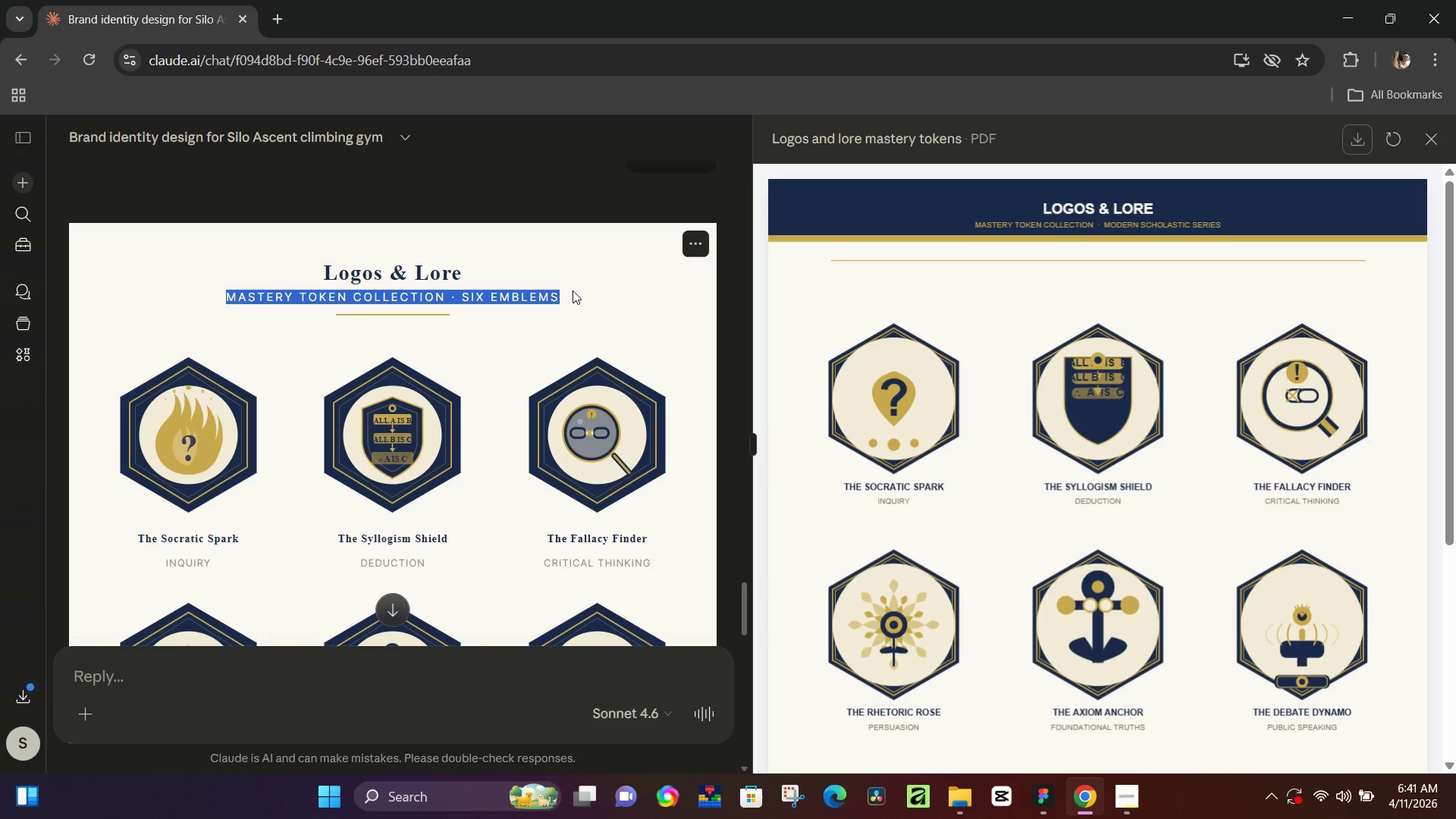 
key(Control+C)
 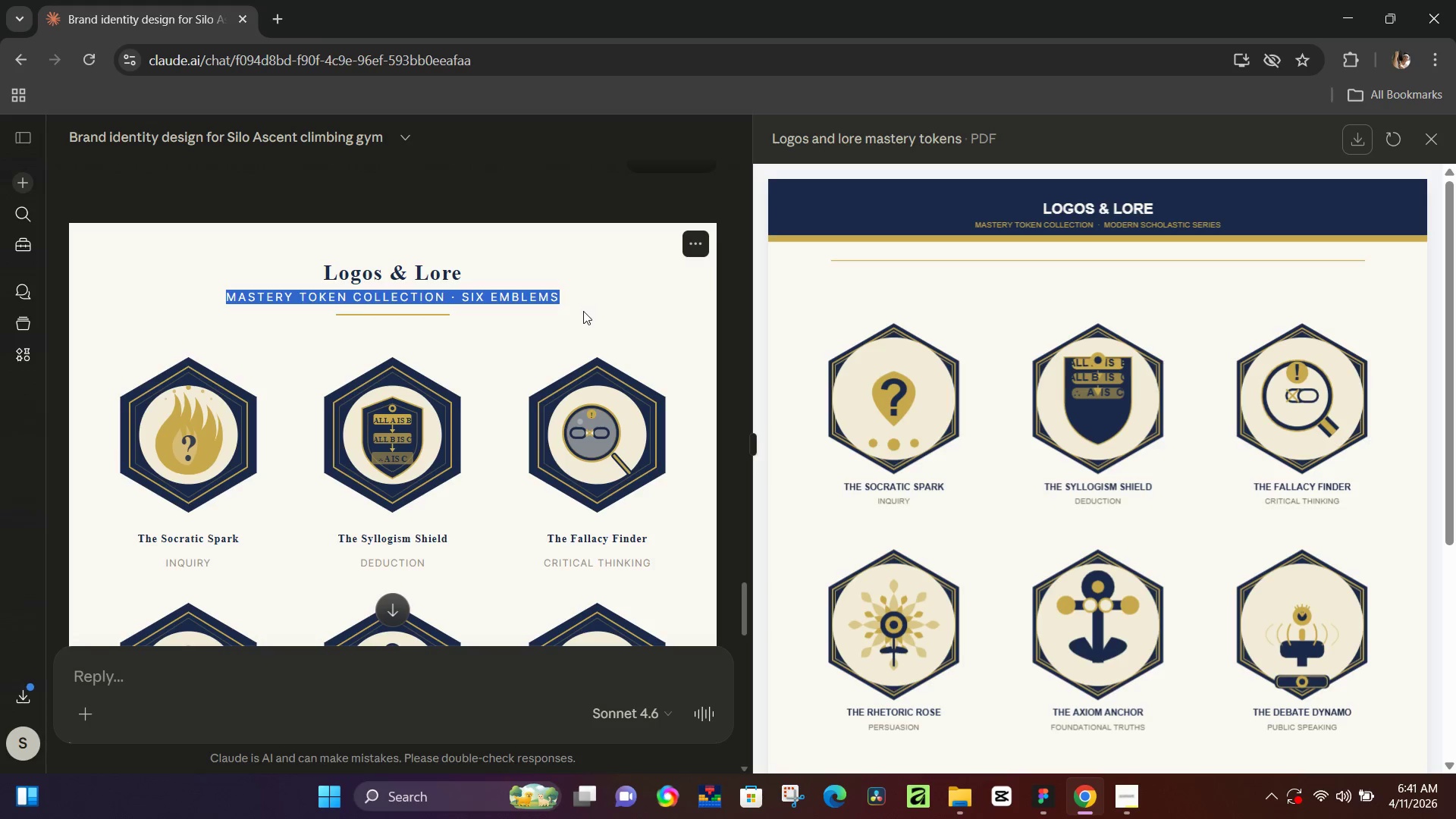 
key(Control+C)
 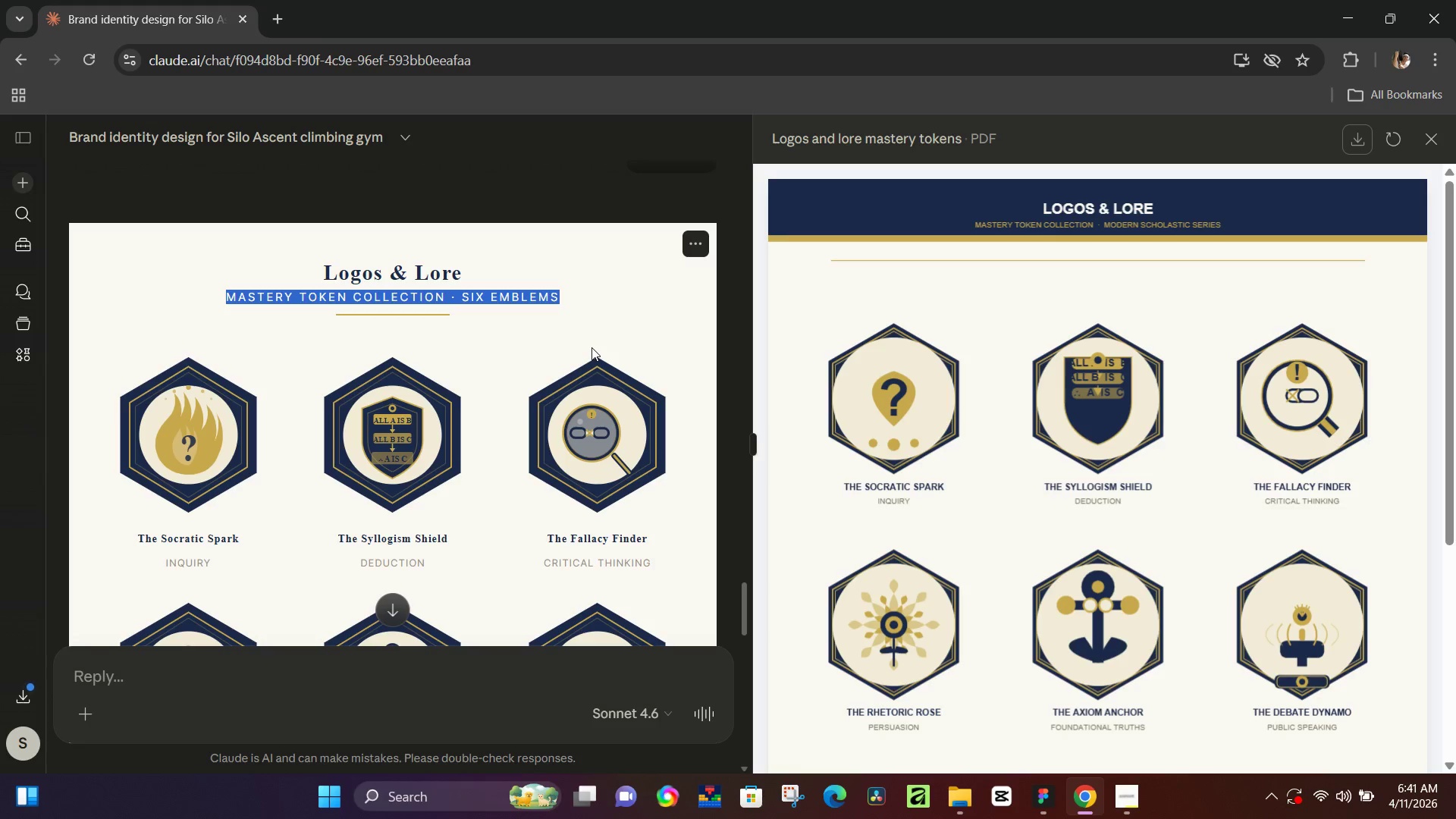 
key(Control+C)
 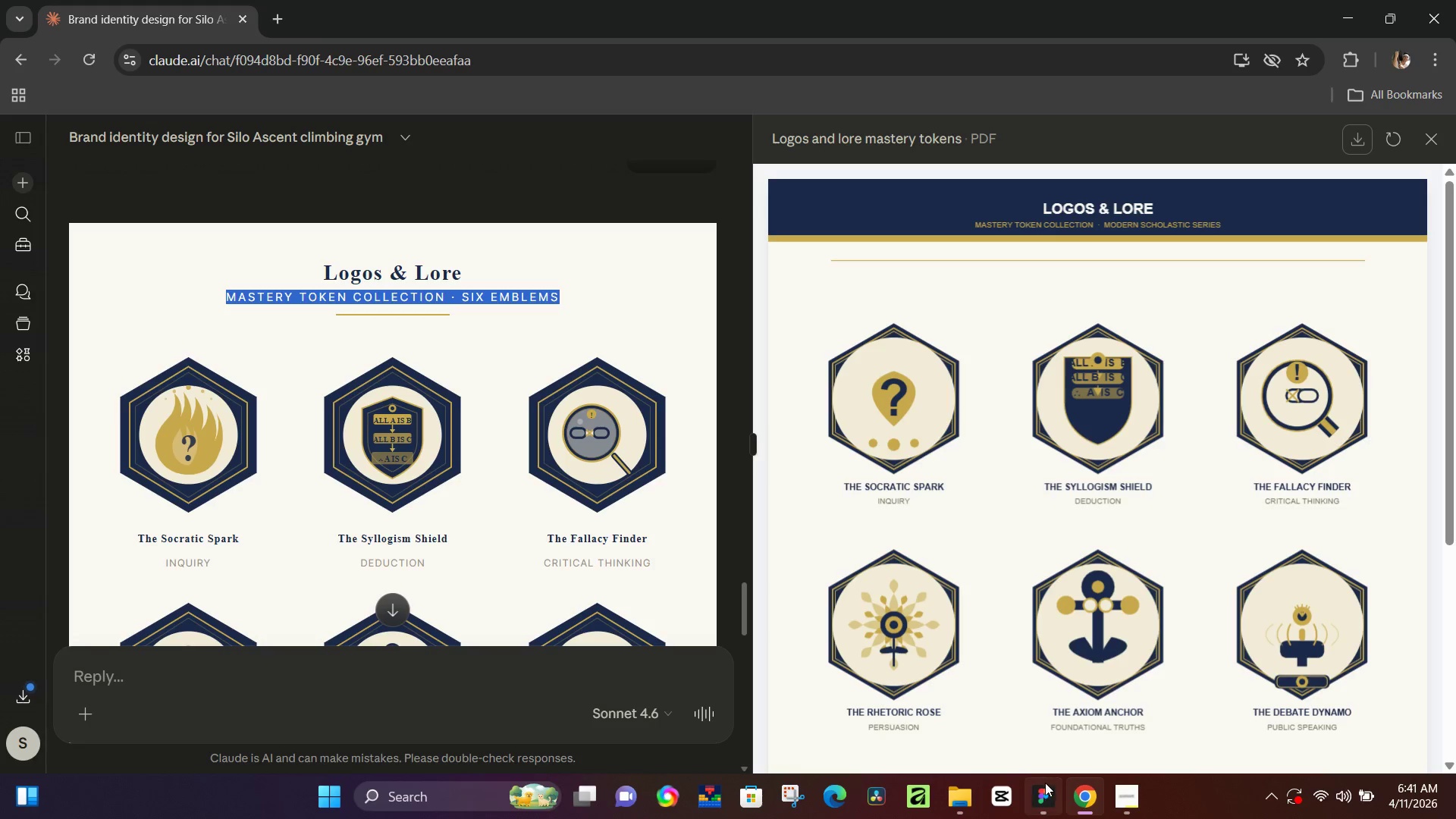 
left_click([1046, 789])
 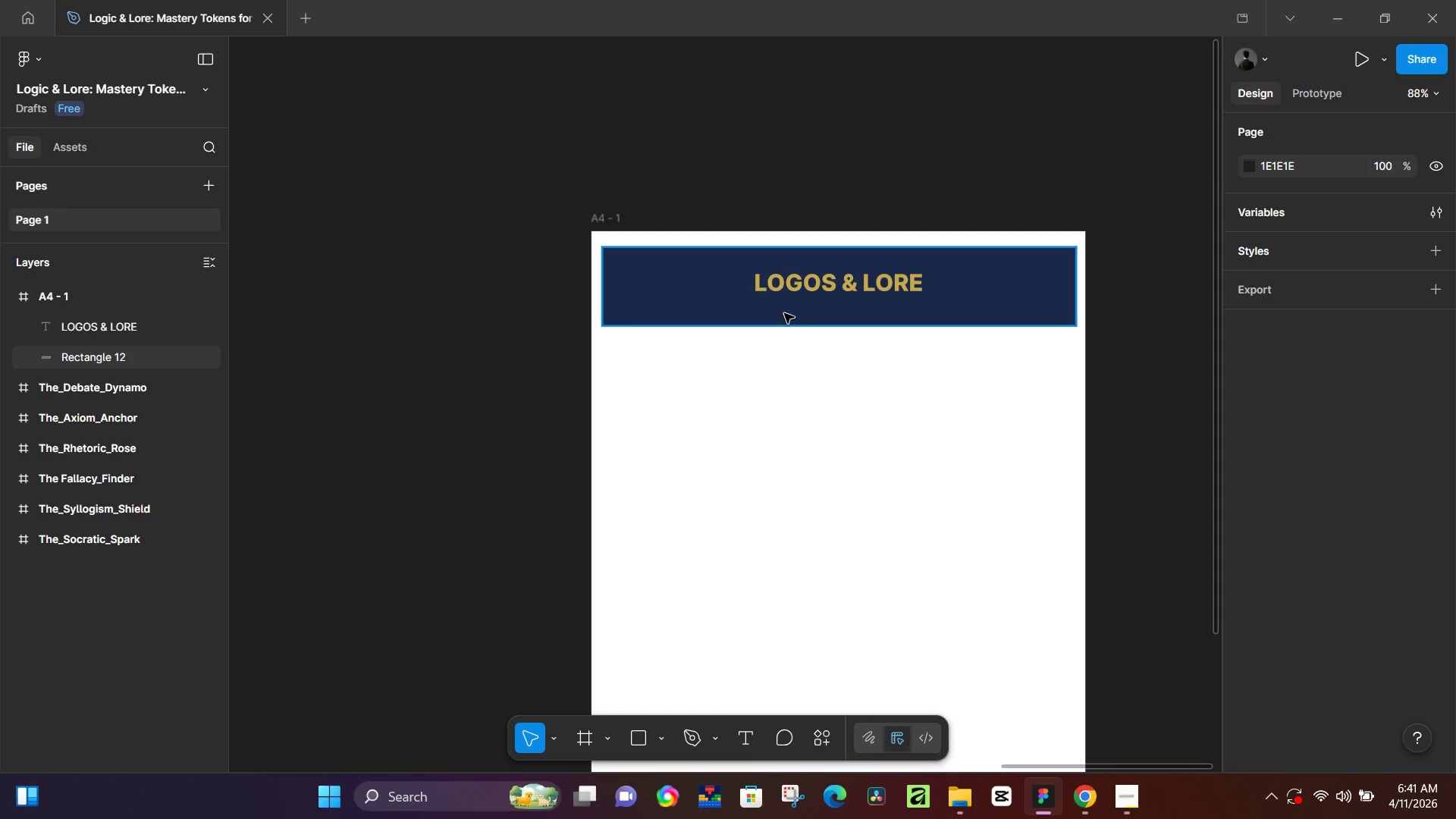 
key(T)
 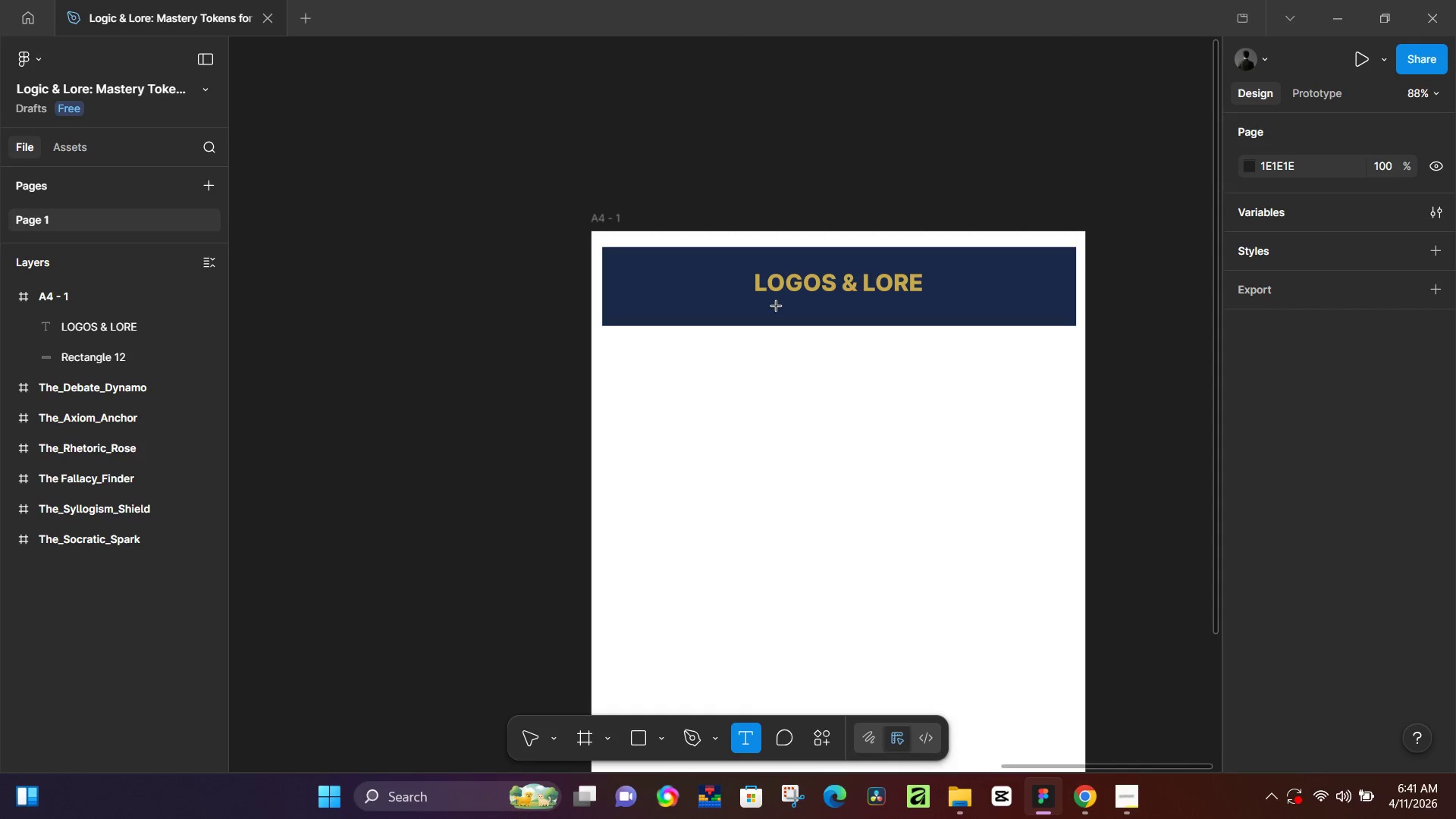 
left_click([777, 306])
 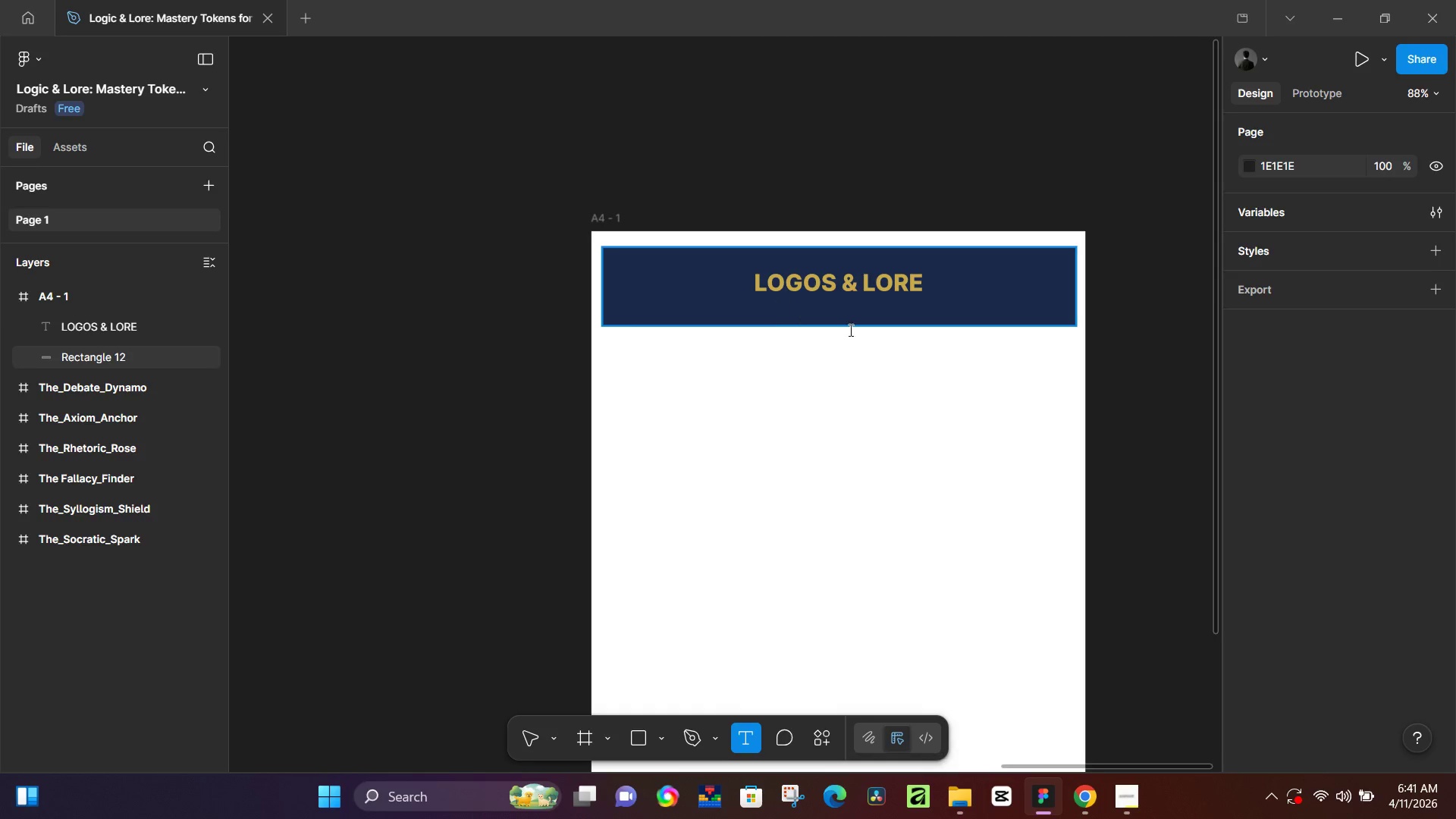 
key(Control+V)
 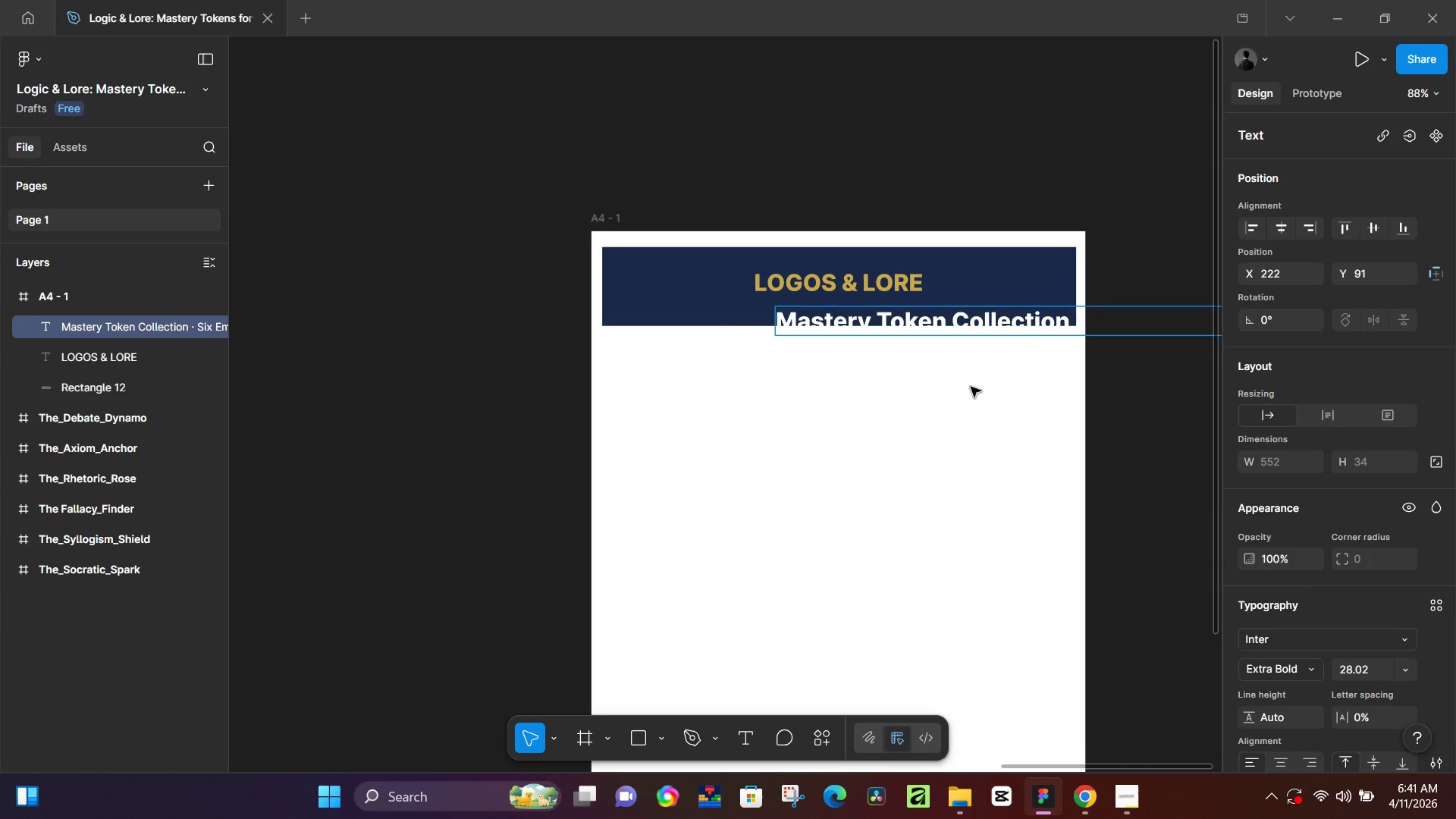 
key(Control+A)
 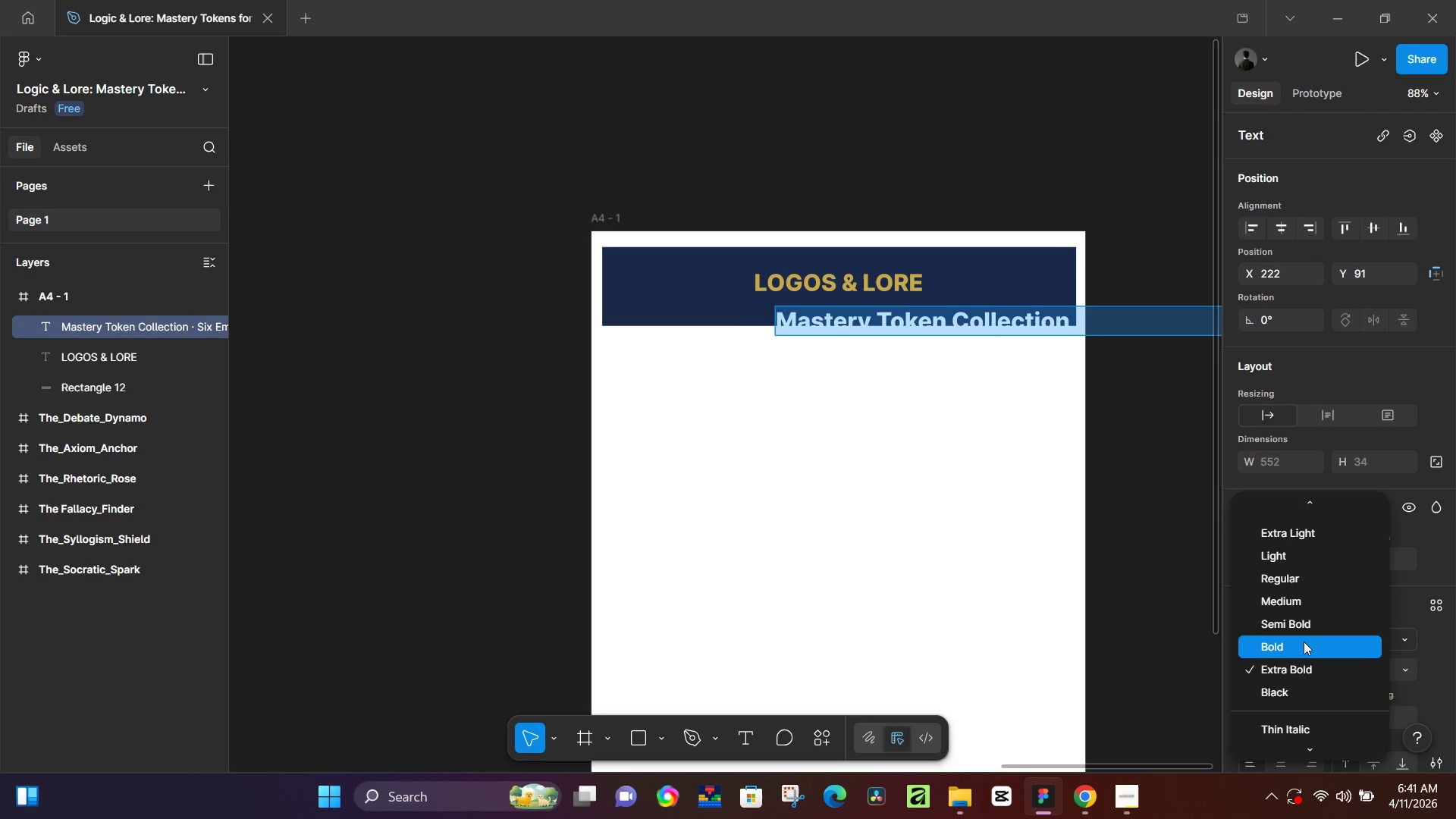 
left_click([1290, 571])
 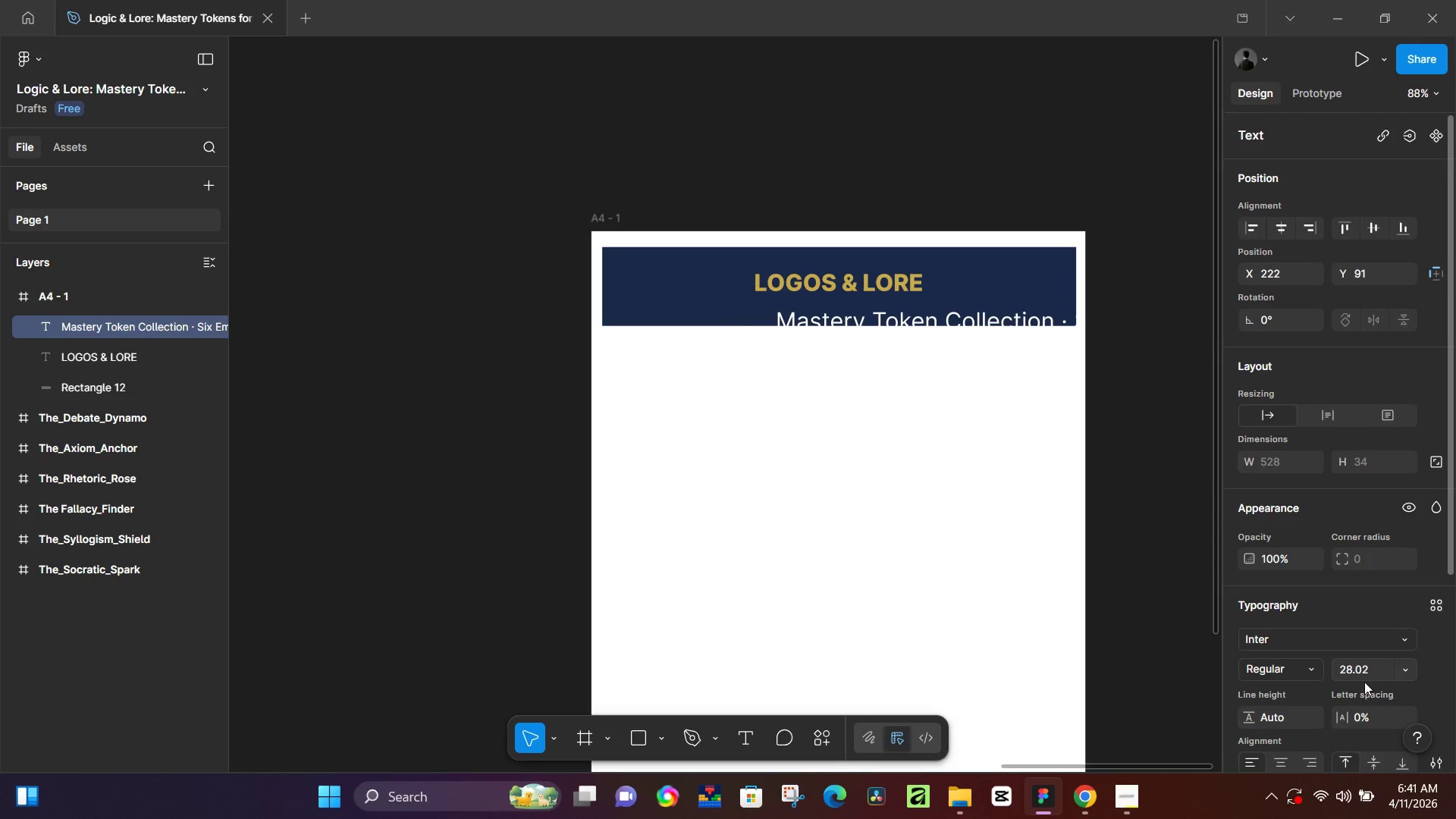 
left_click([1367, 672])
 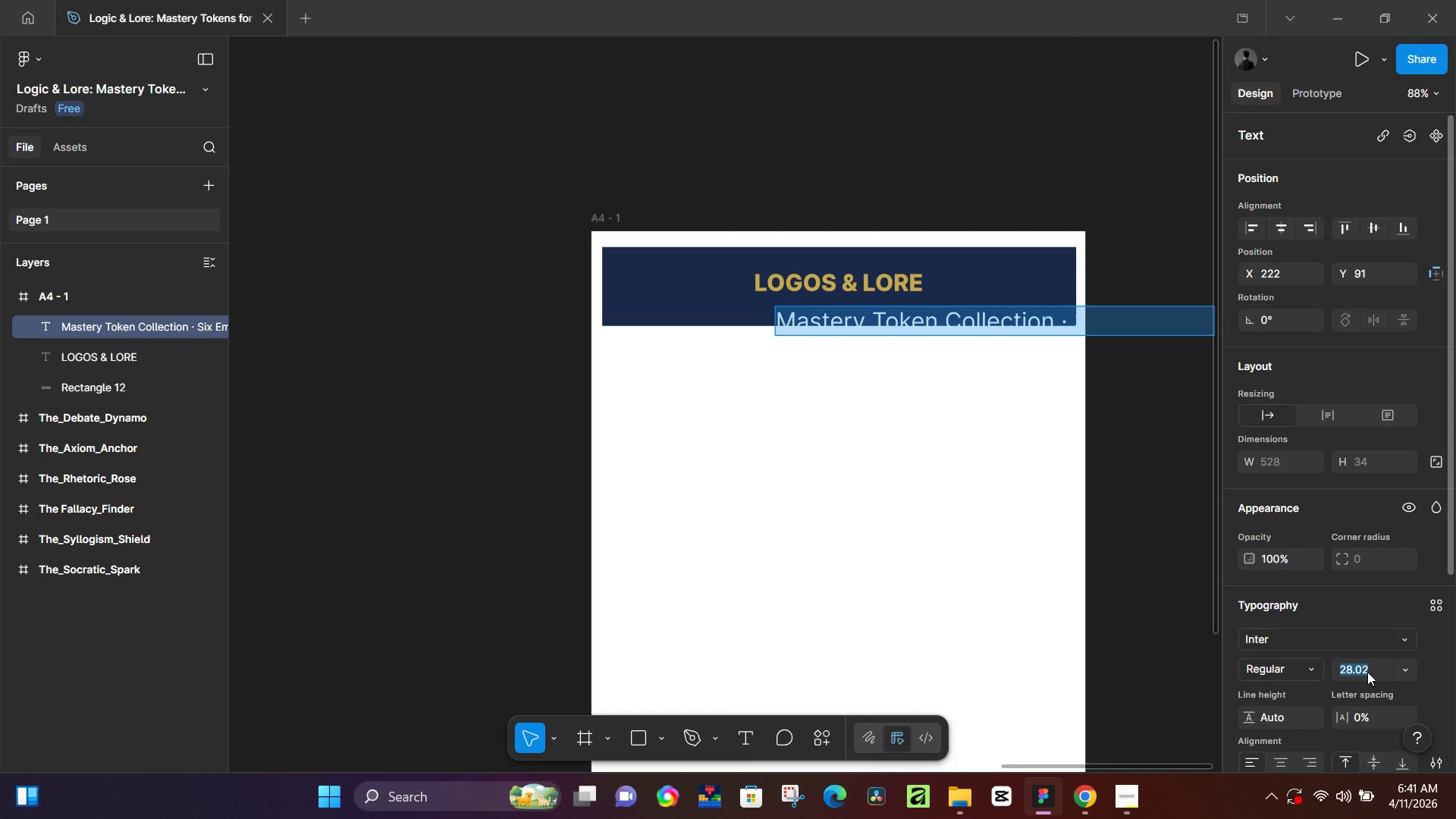 
key(Numpad1)
 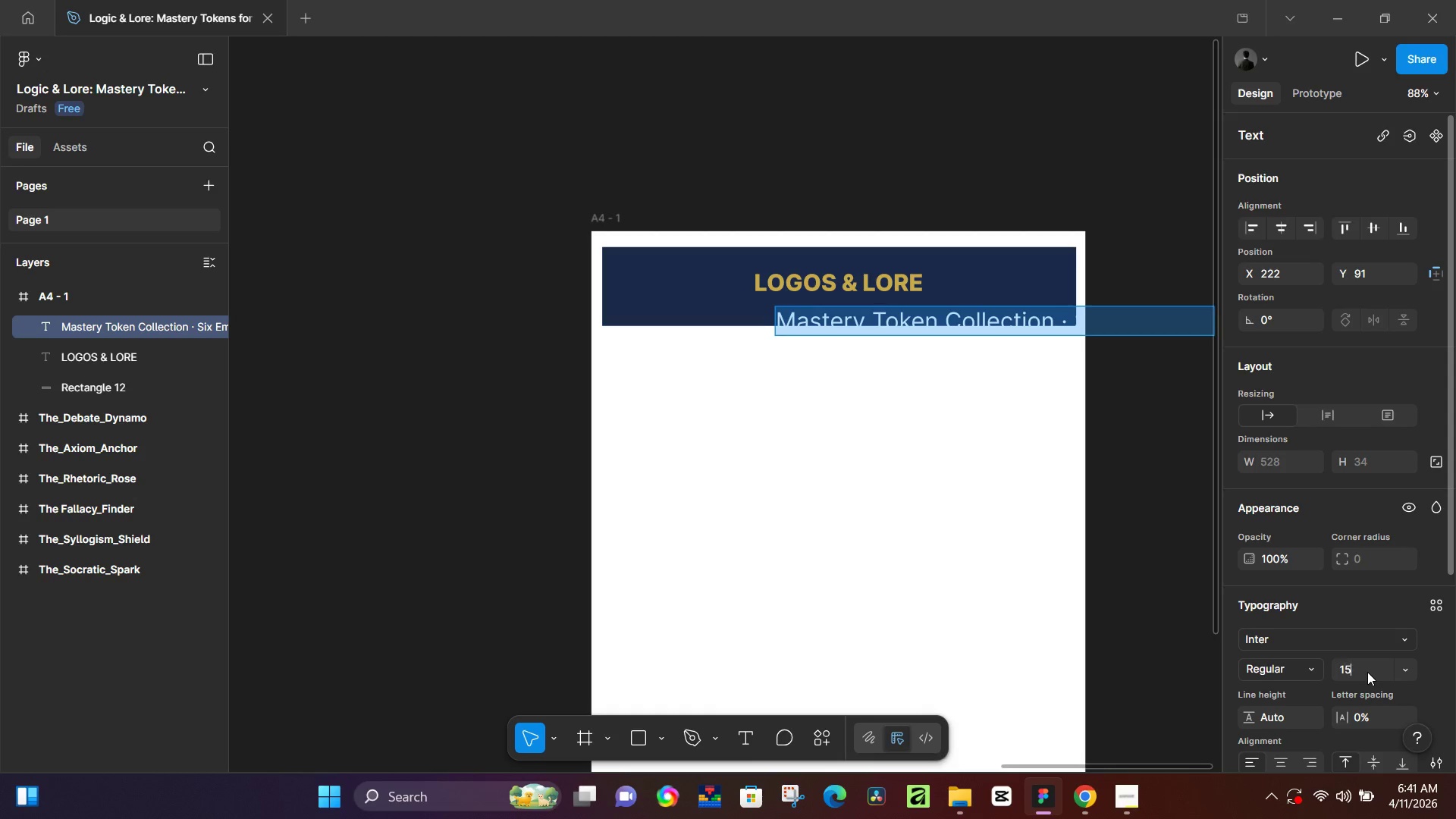 
key(Numpad5)
 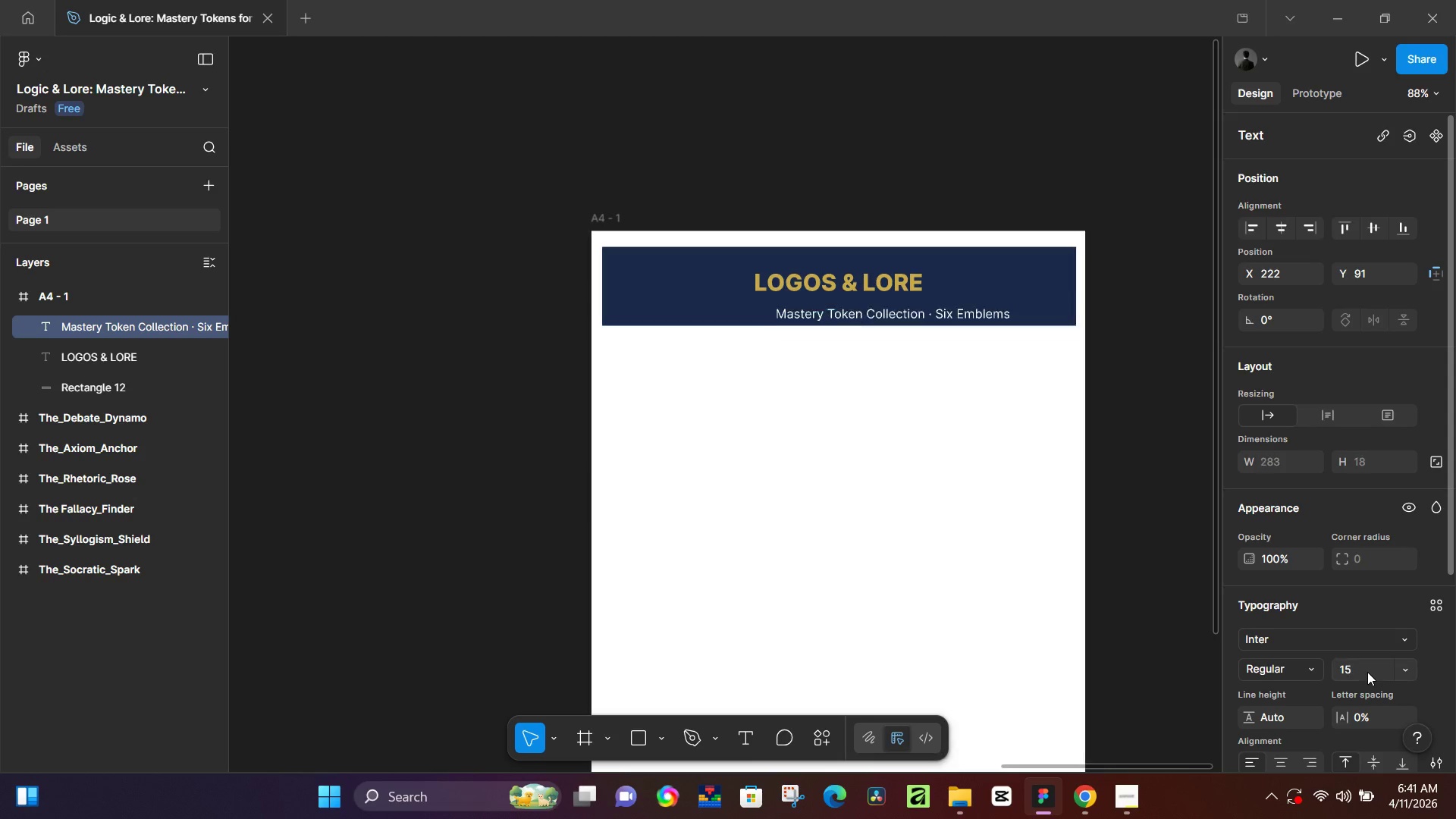 
key(NumpadEnter)
 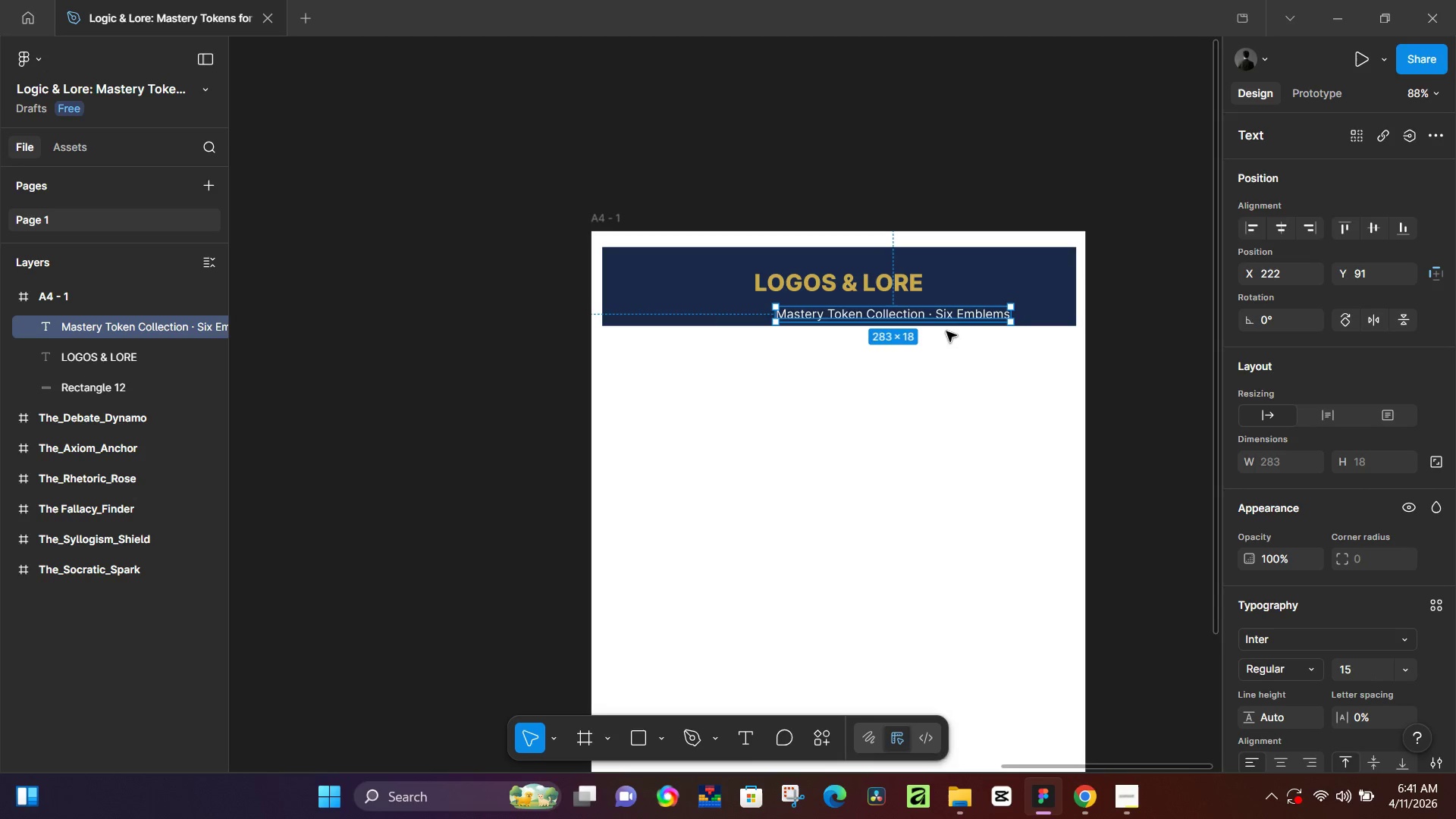 
left_click_drag(start_coordinate=[950, 312], to_coordinate=[894, 302])
 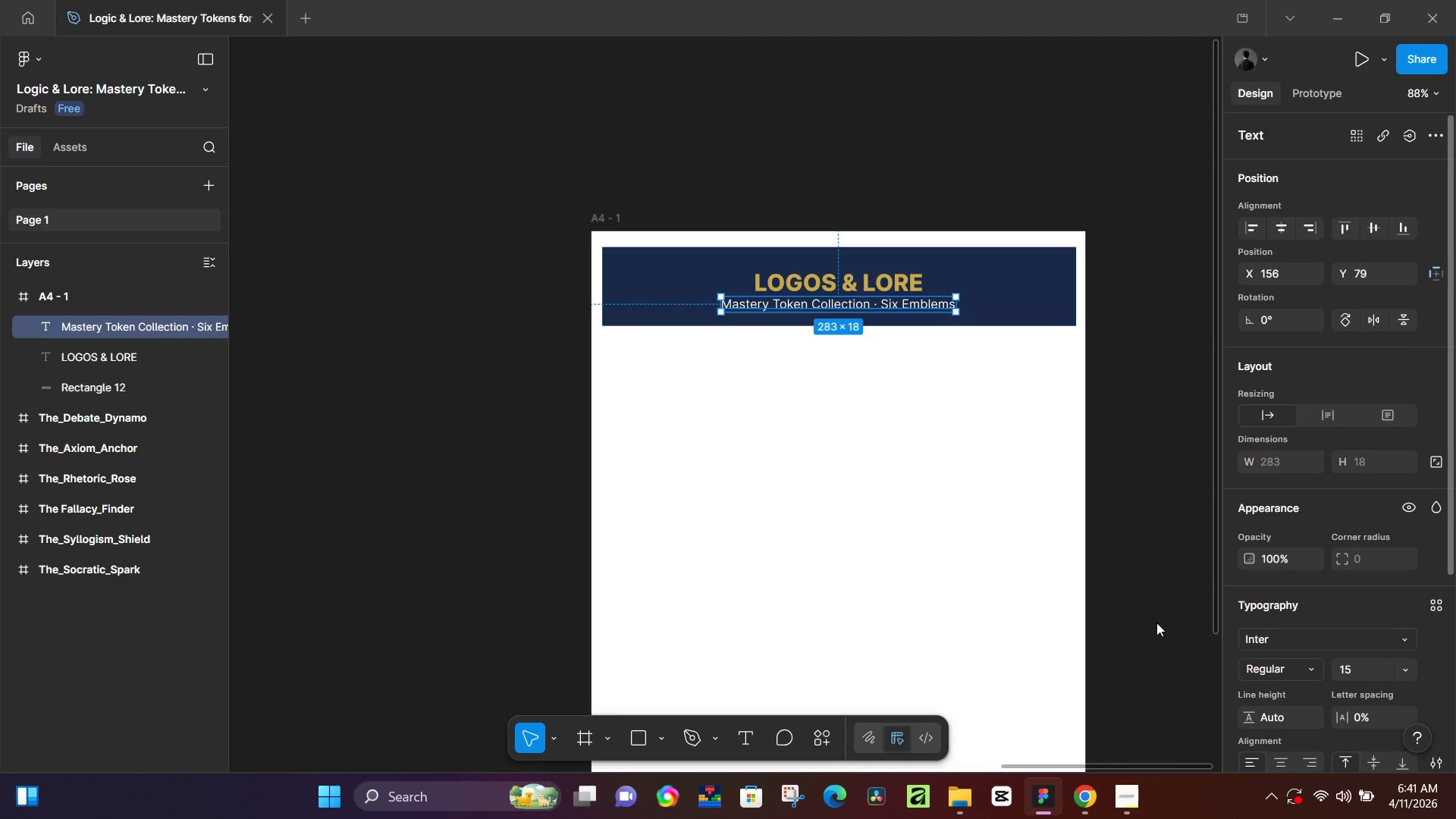 
left_click([1096, 547])
 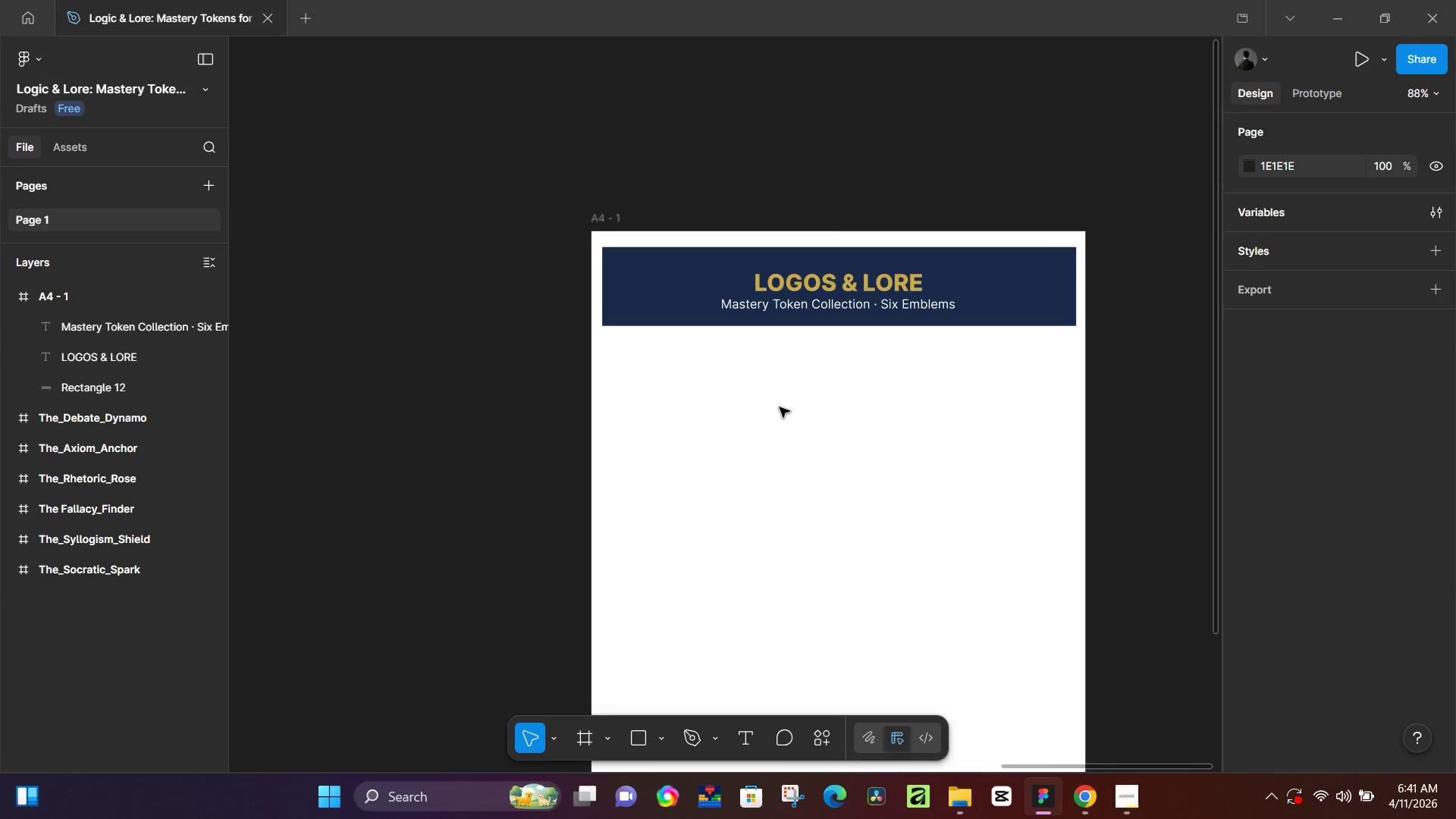 
scroll: coordinate [766, 404], scroll_direction: down, amount: 1.0
 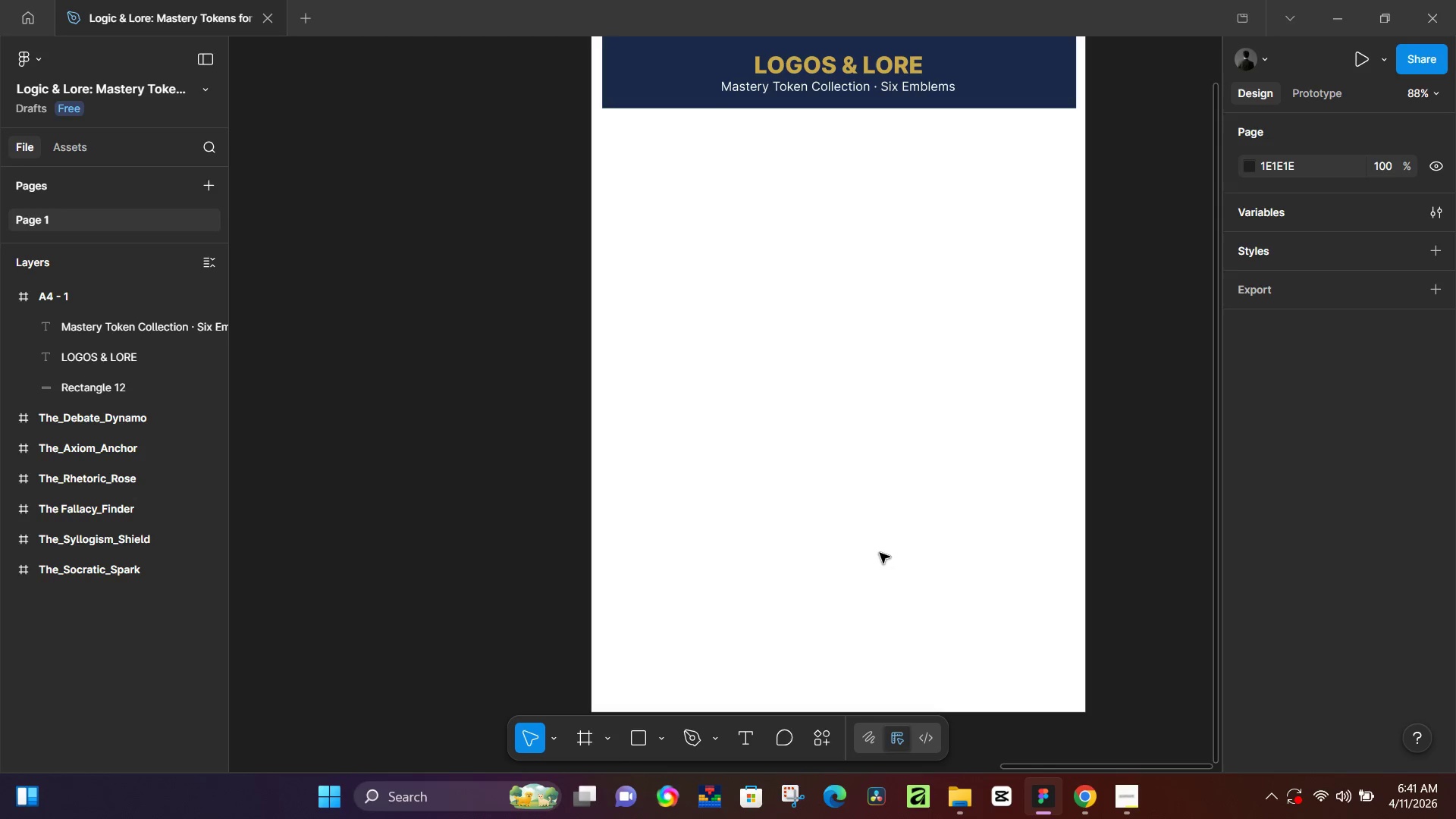 
scroll: coordinate [880, 553], scroll_direction: up, amount: 3.0
 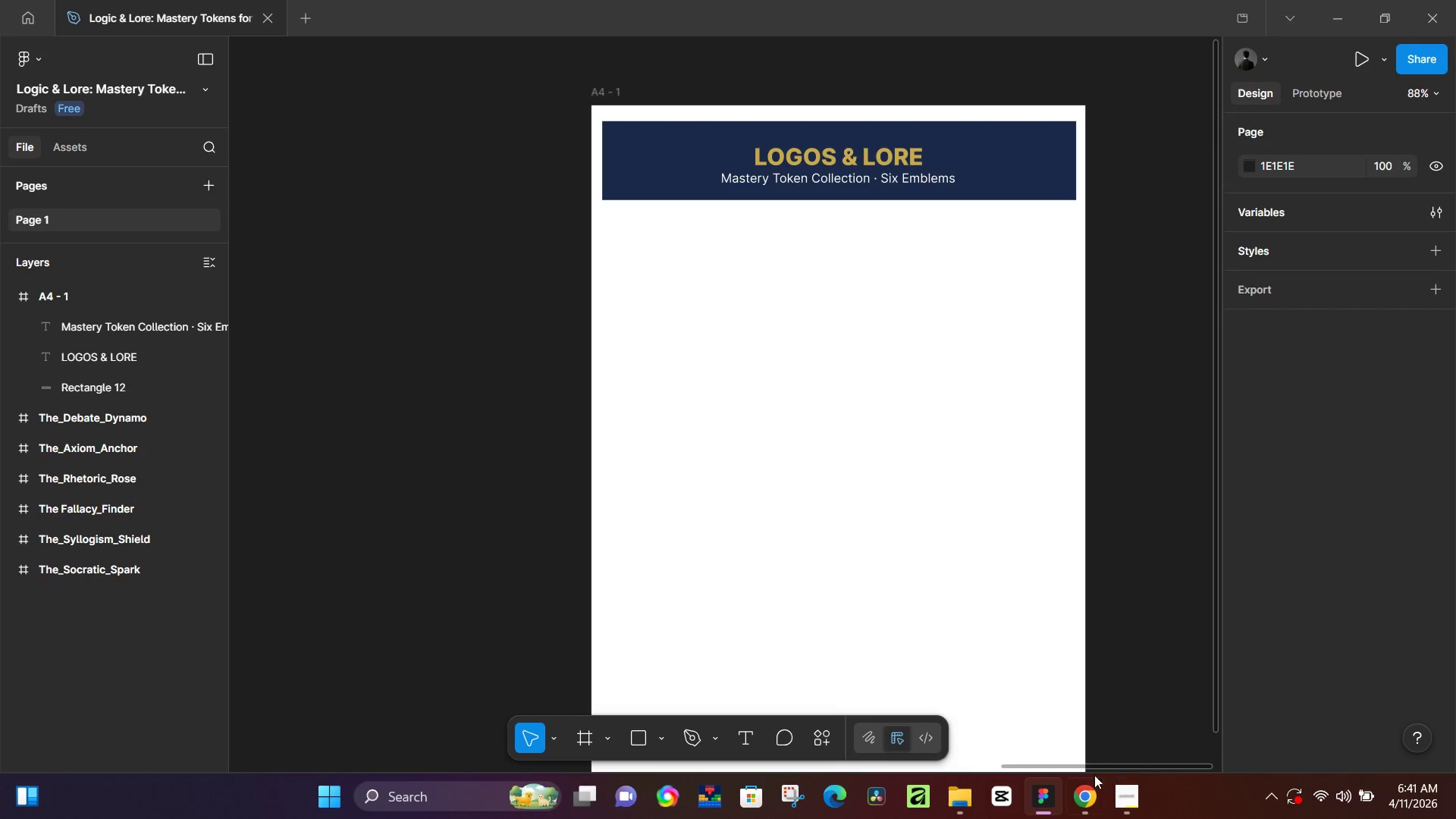 
left_click([1082, 796])
 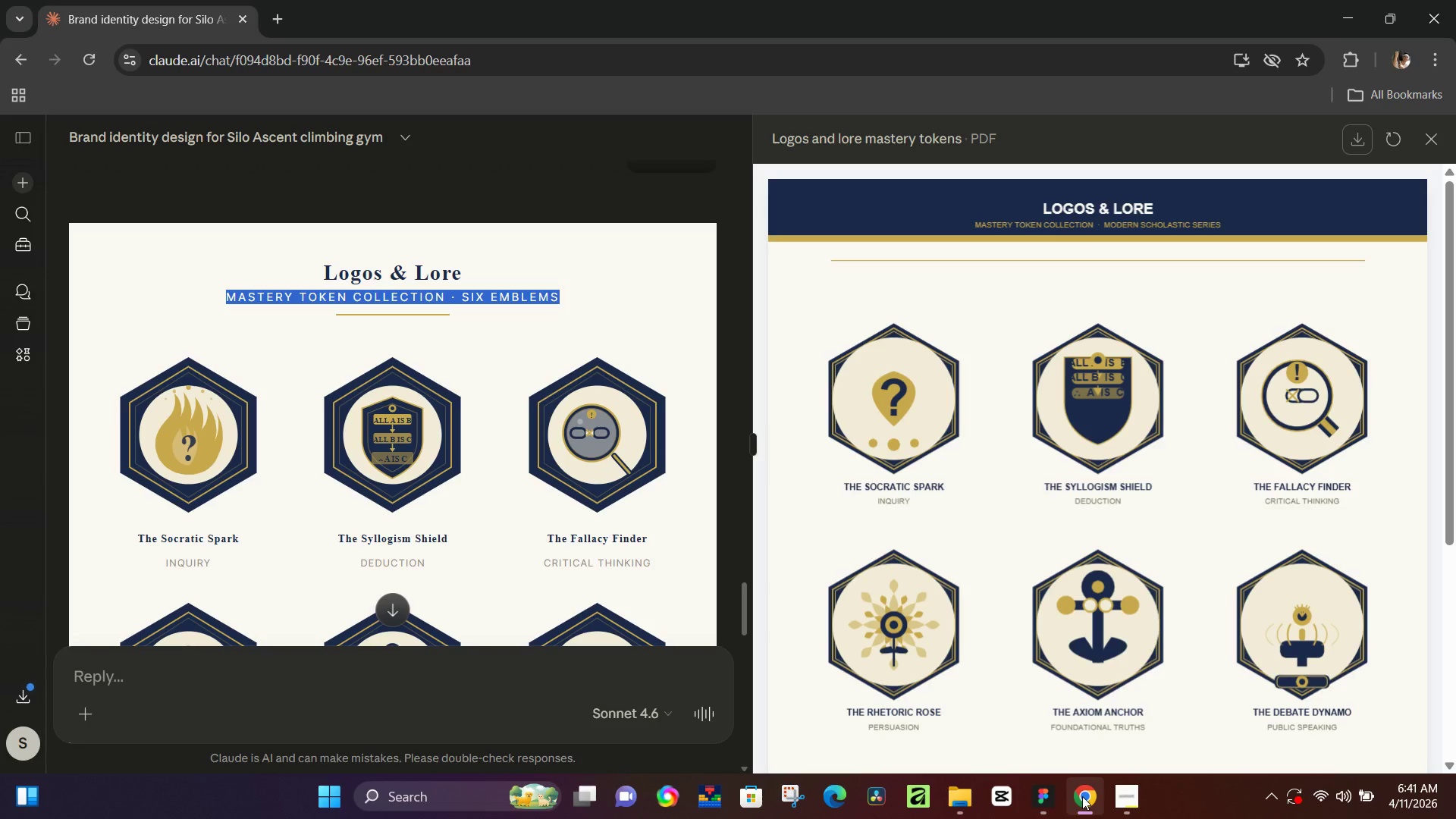 
left_click([1081, 796])
 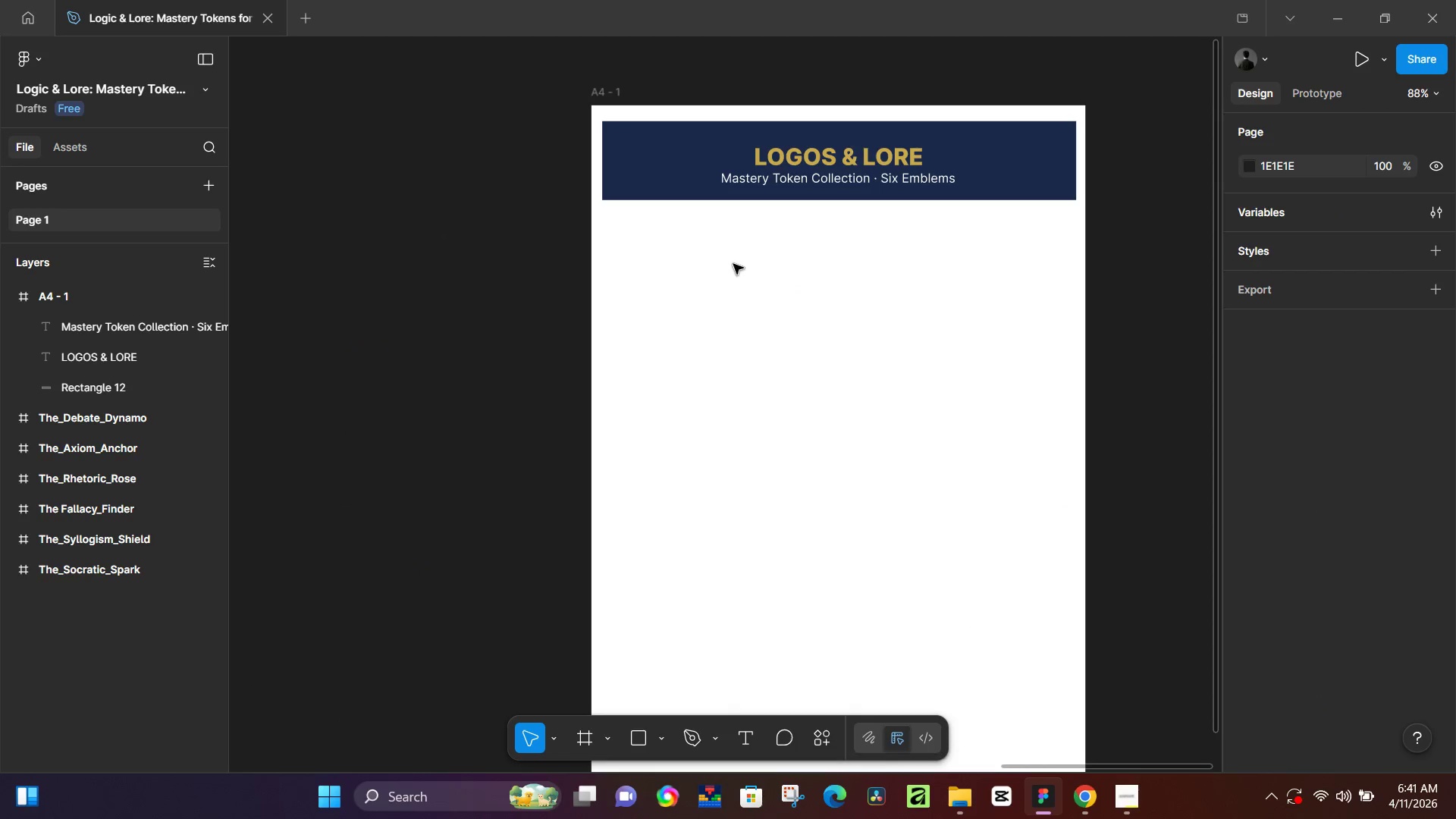 
scroll: coordinate [723, 284], scroll_direction: up, amount: 4.0
 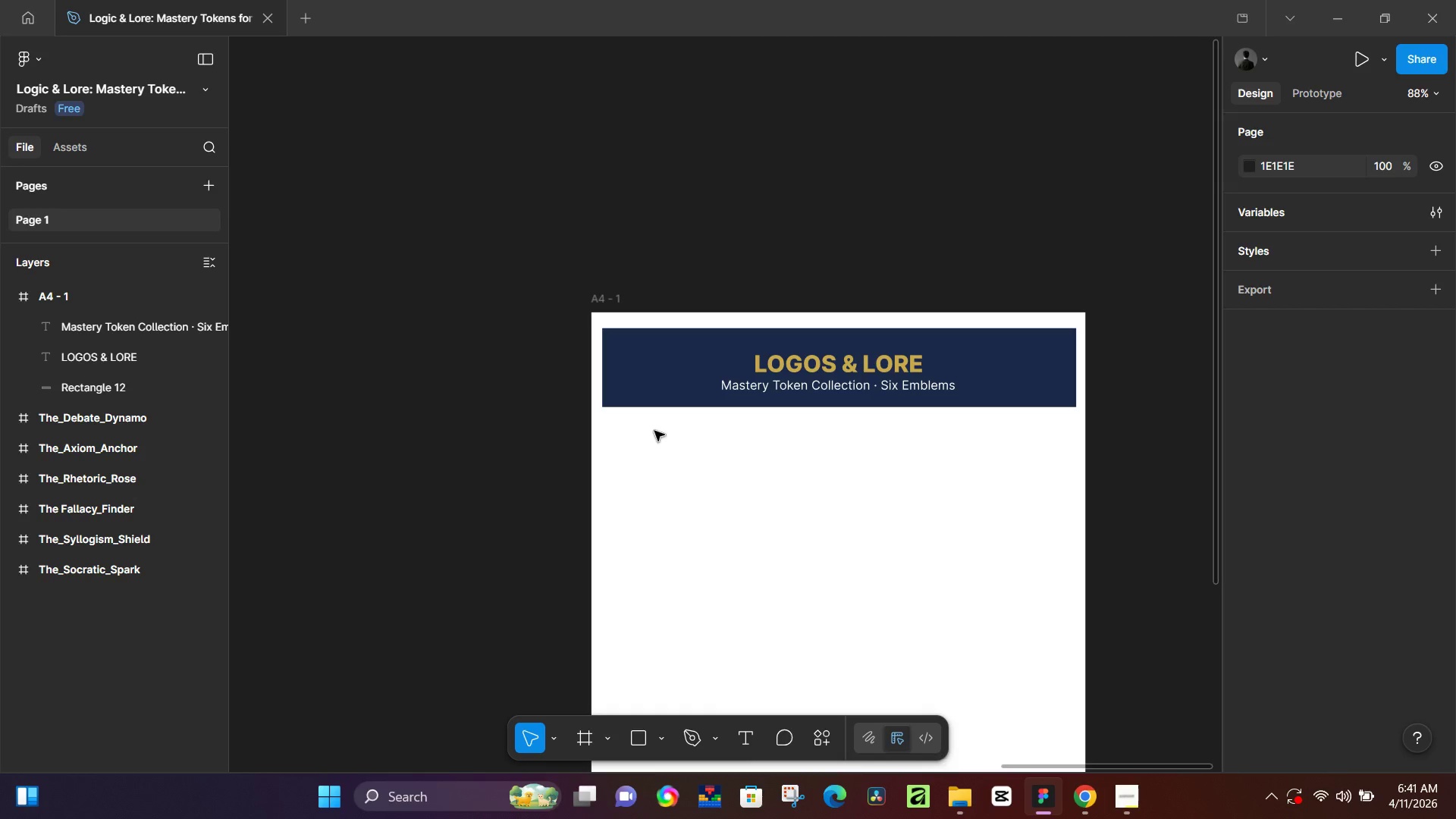 
key(R)
 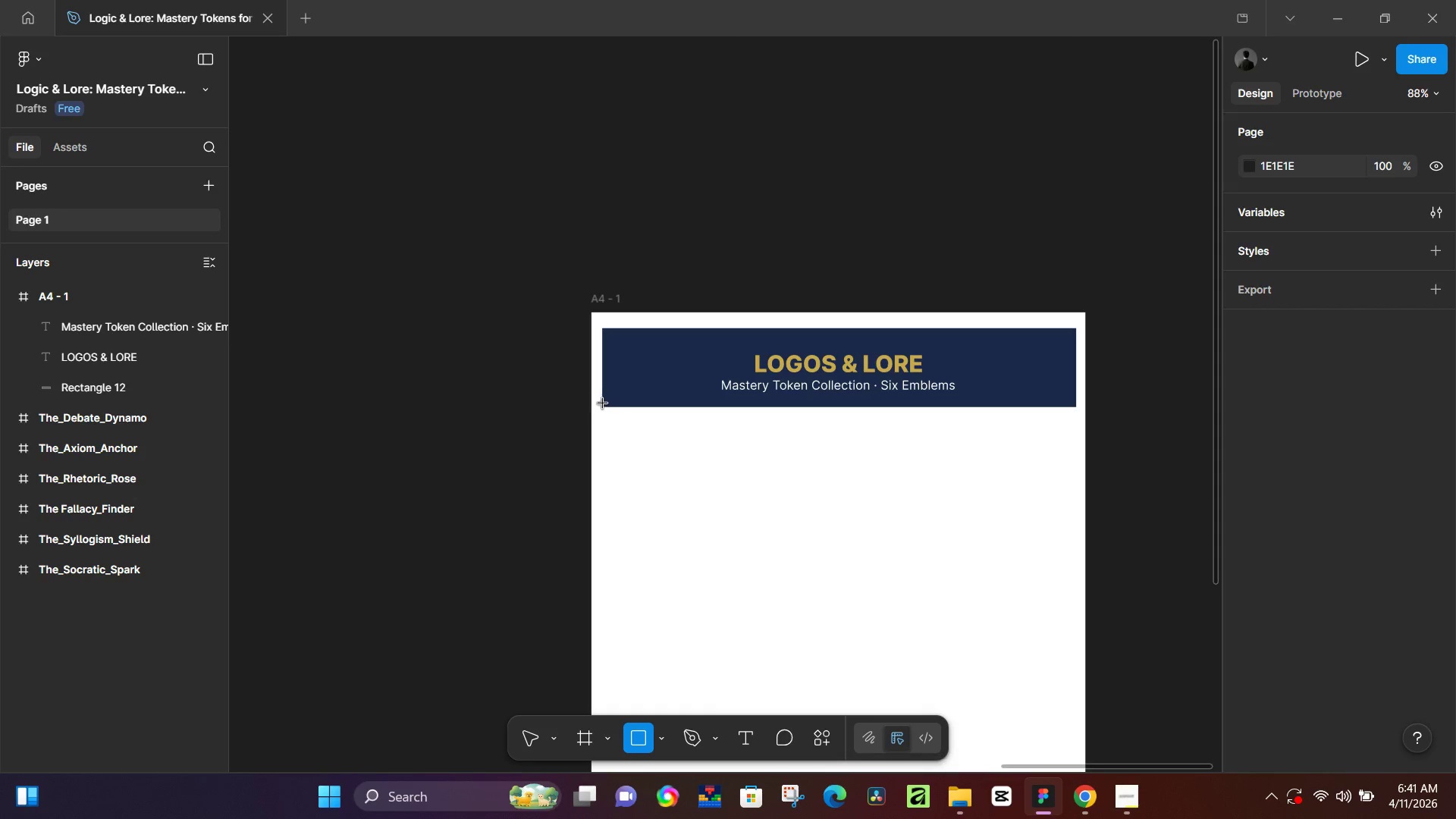 
left_click_drag(start_coordinate=[603, 403], to_coordinate=[1074, 410])
 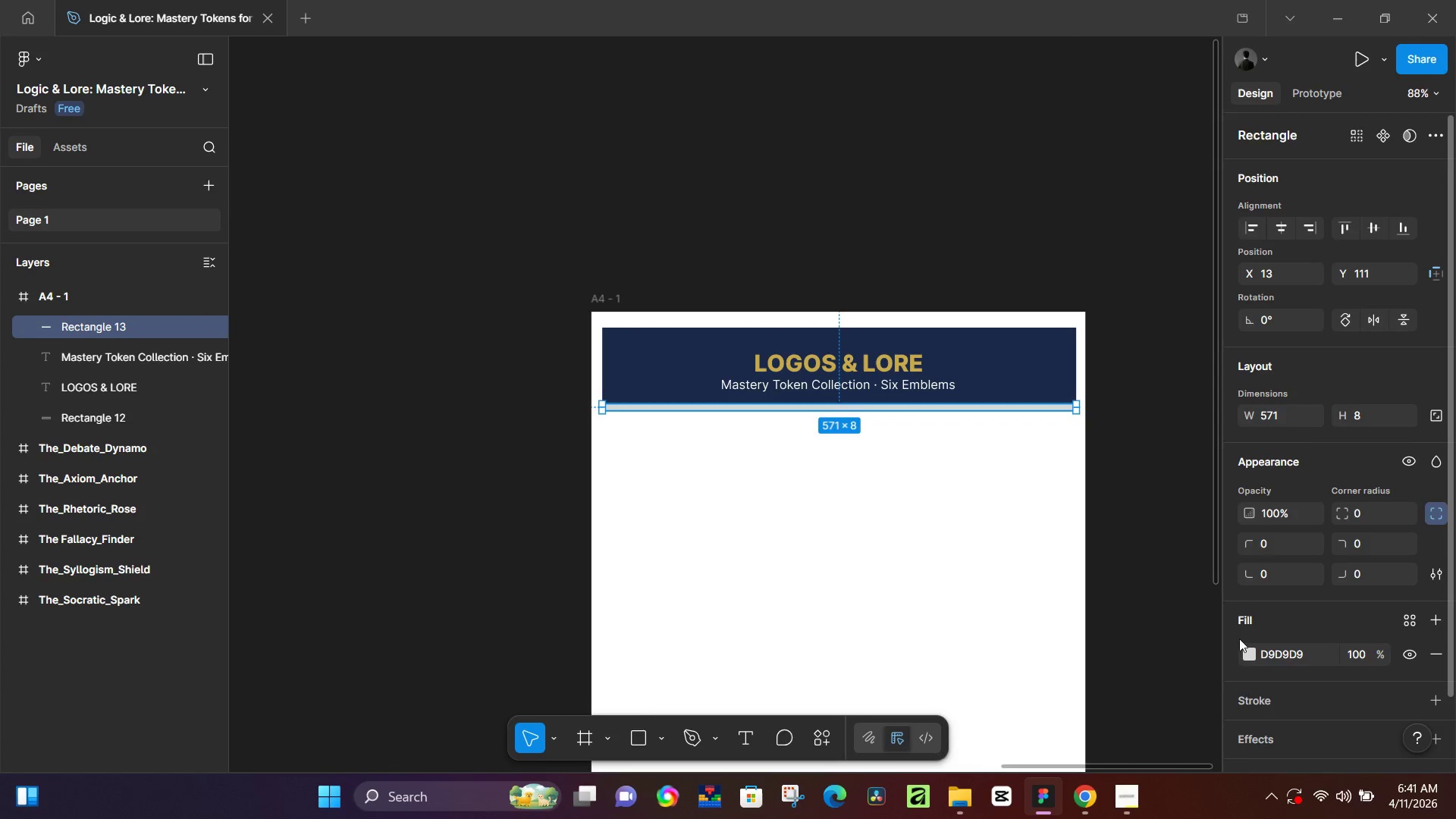 
hold_key(key=ShiftLeft, duration=0.42)
 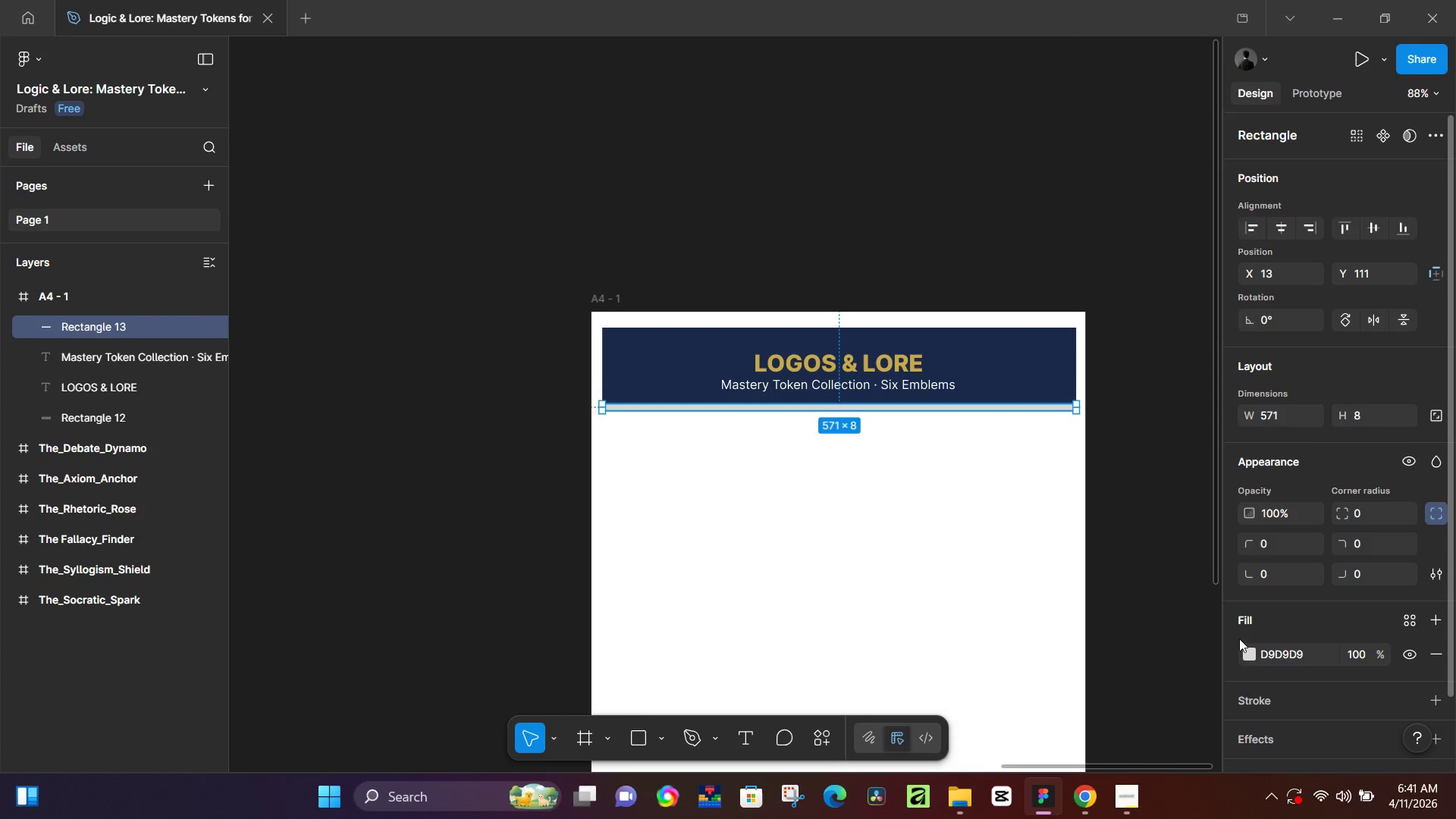 
double_click([1245, 654])
 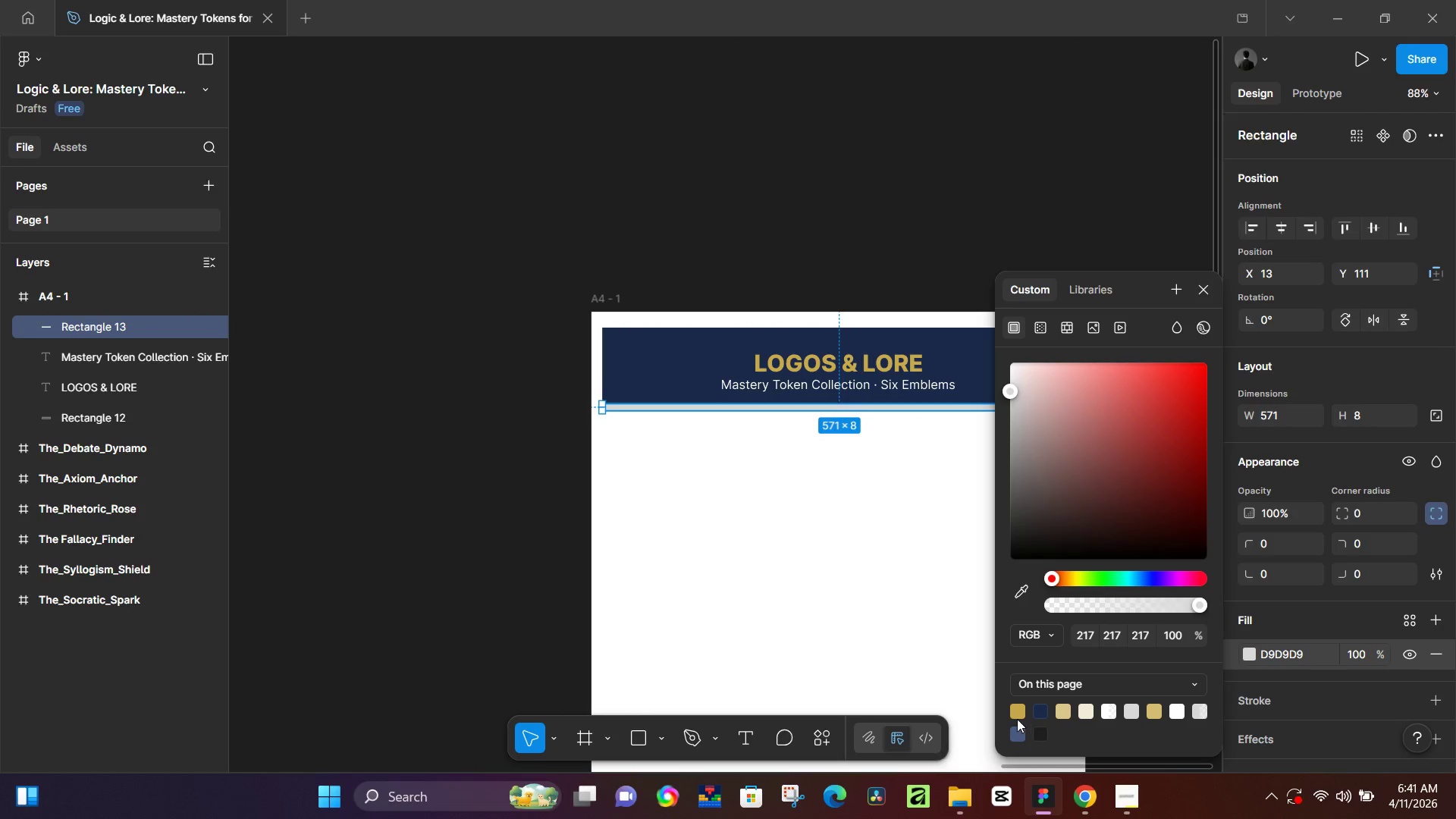 
left_click([1017, 714])
 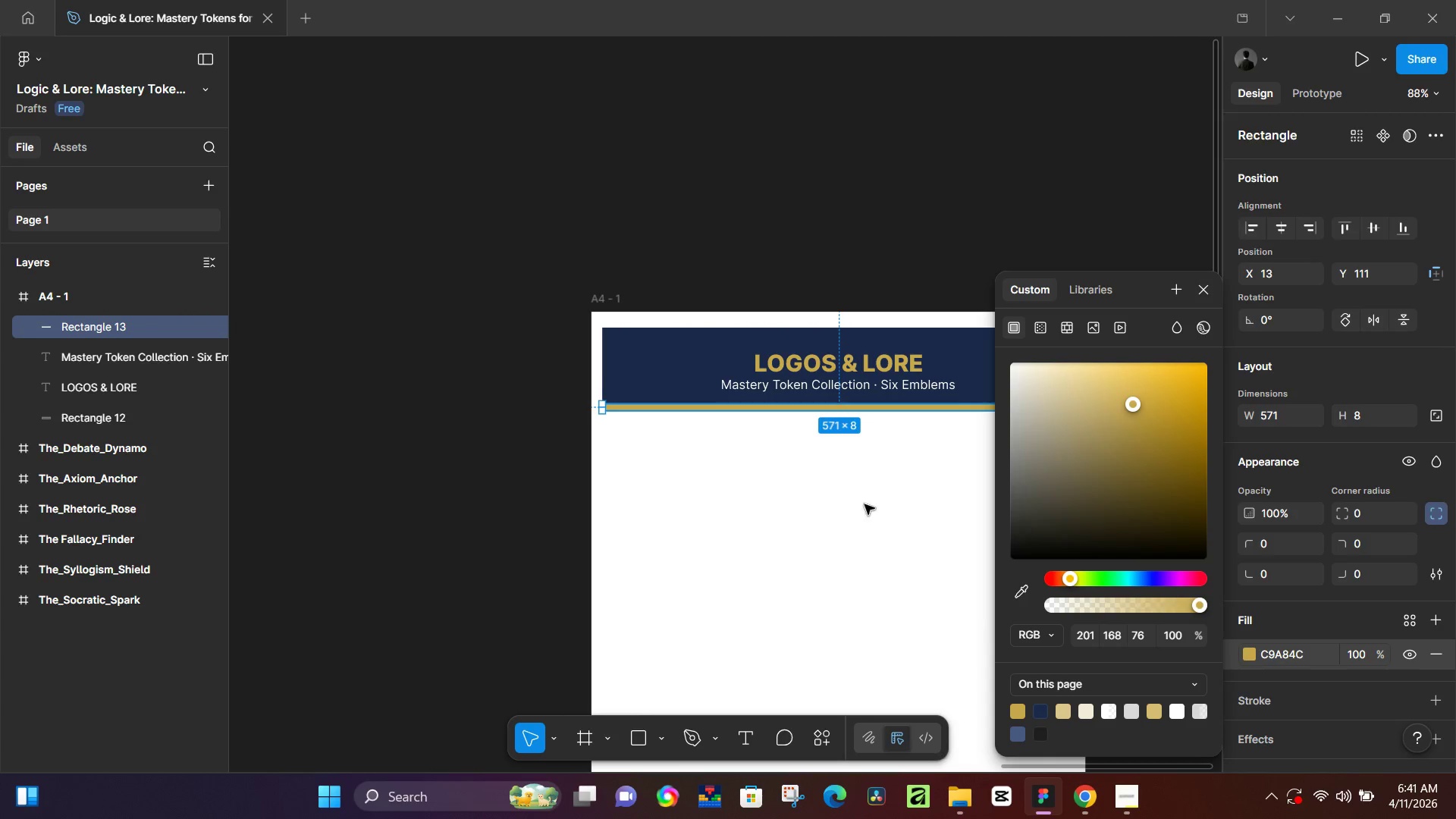 
key(Control+ControlLeft)
 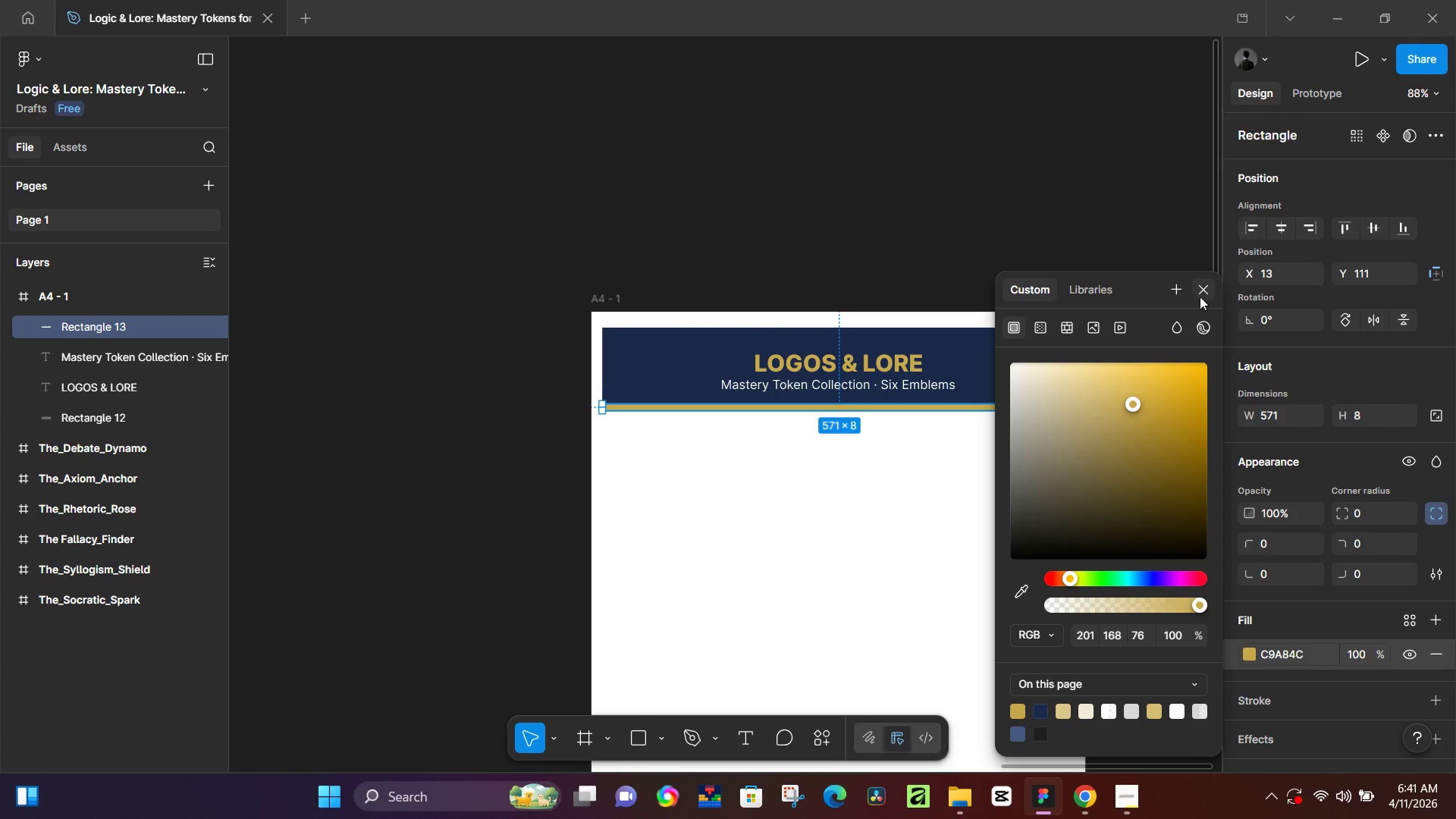 
left_click([1200, 288])
 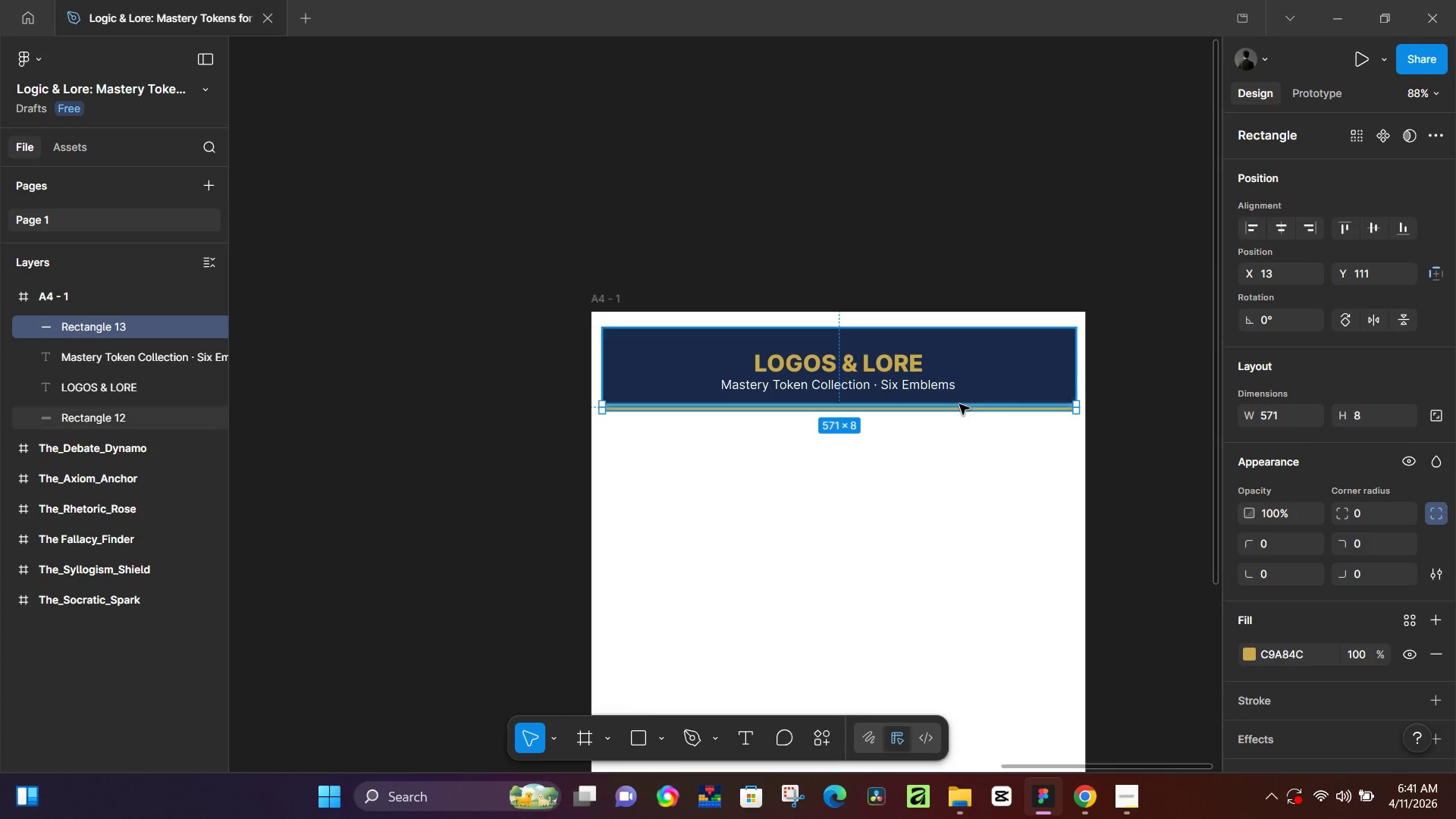 
hold_key(key=ControlLeft, duration=0.86)
scroll: coordinate [910, 431], scroll_direction: up, amount: 5.0
 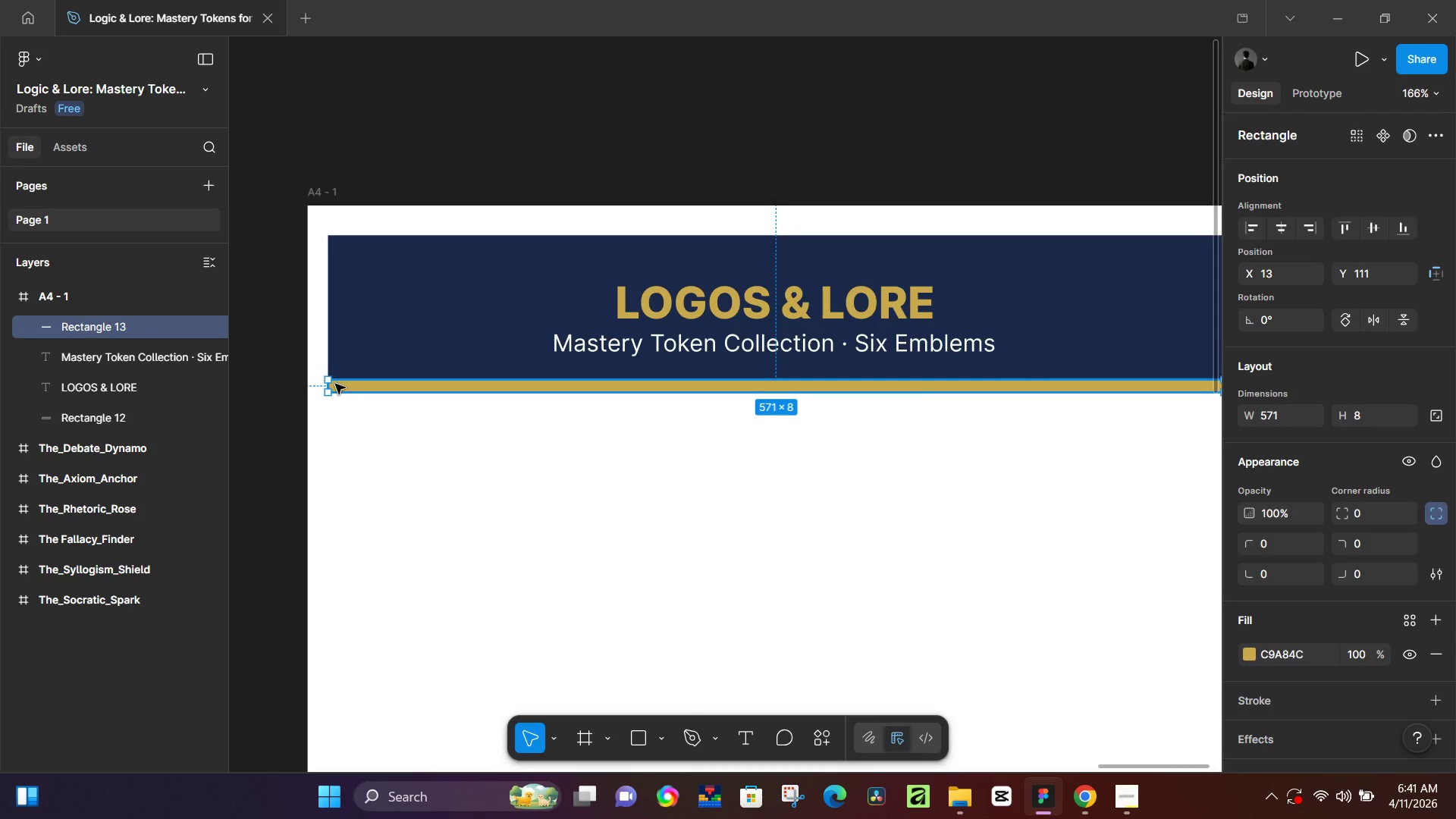 
hold_key(key=ControlLeft, duration=0.45)
scroll: coordinate [341, 391], scroll_direction: up, amount: 6.0
 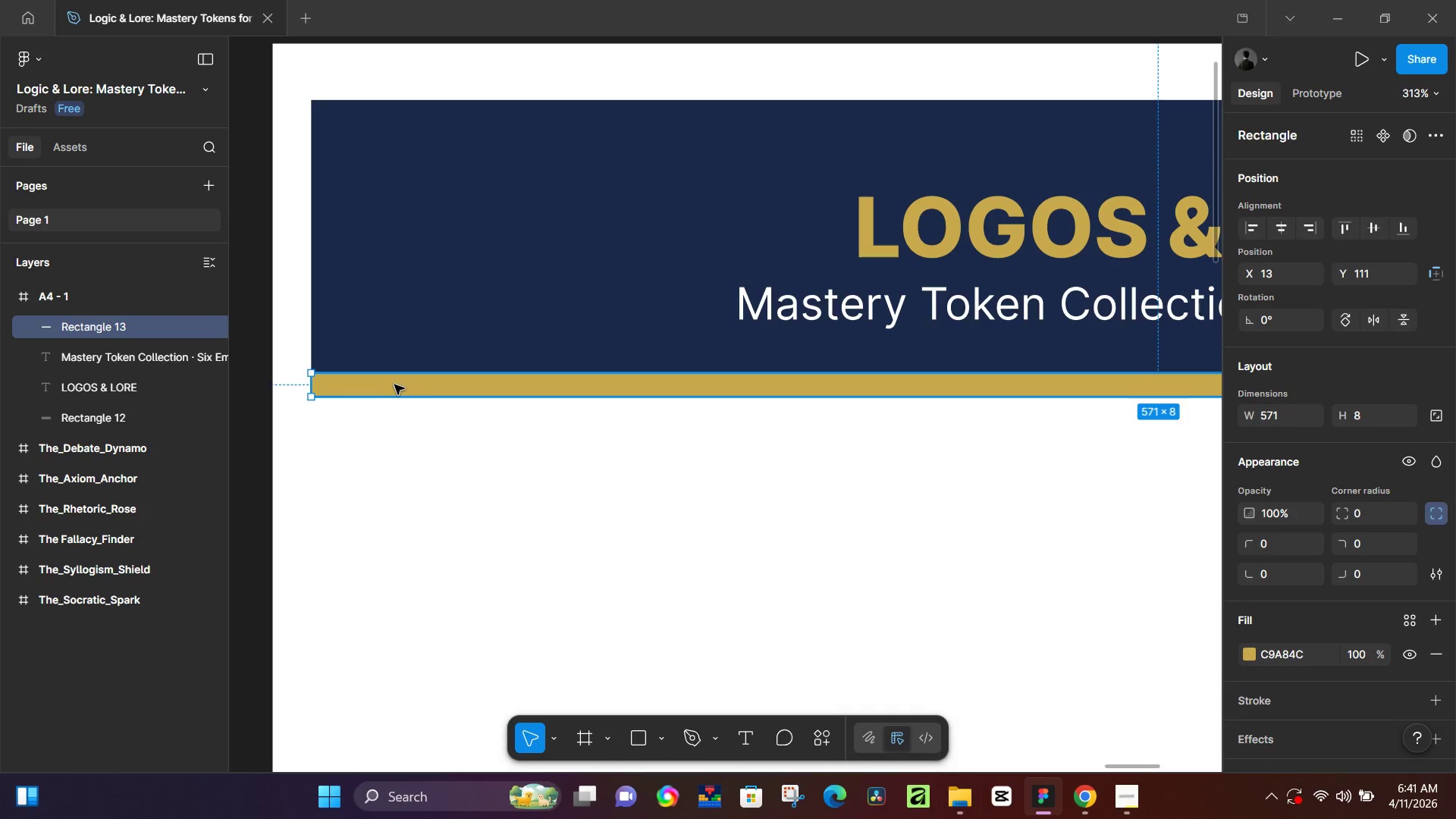 
hold_key(key=ControlLeft, duration=0.36)
scroll: coordinate [535, 433], scroll_direction: down, amount: 6.0
 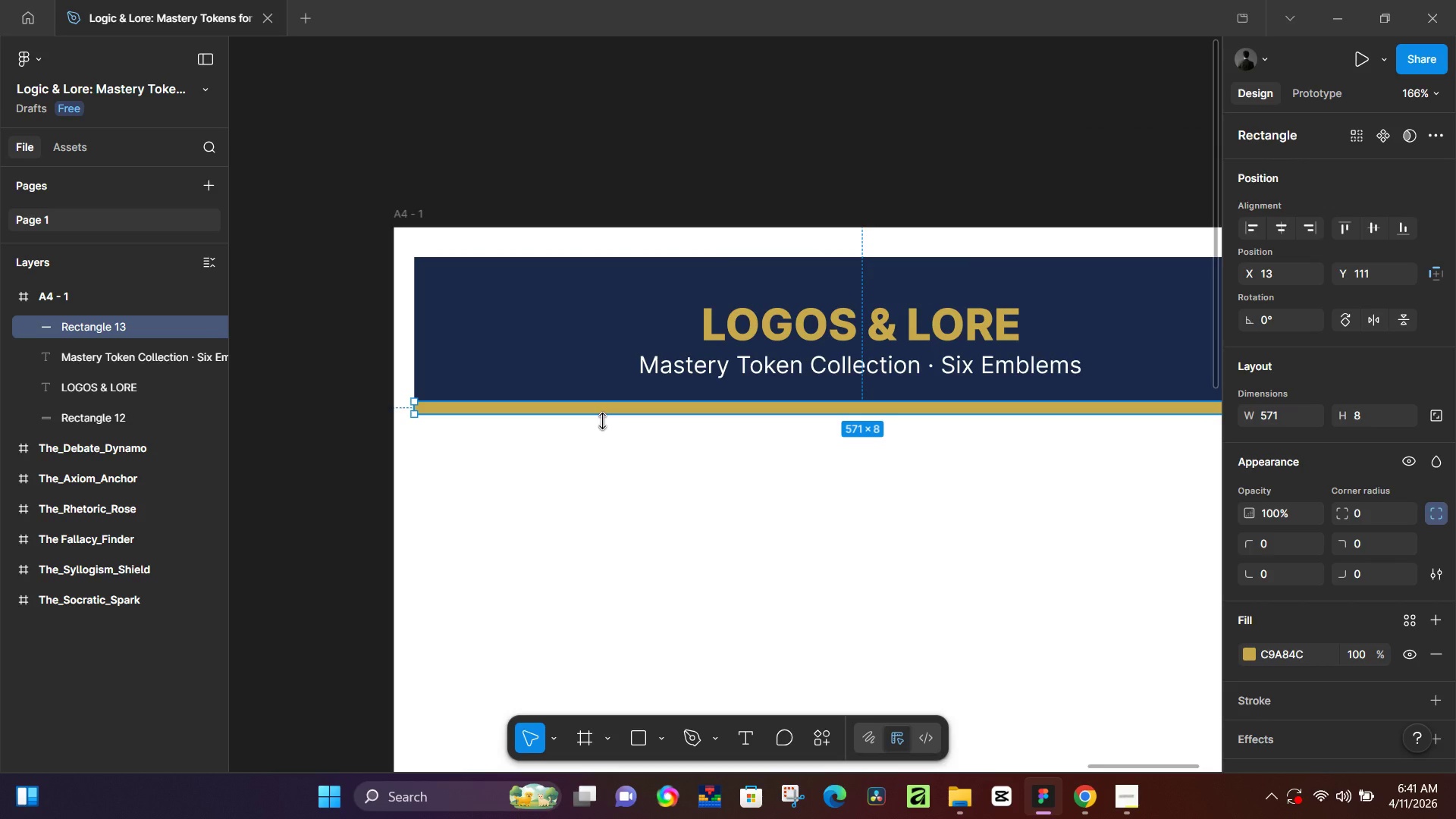 
key(ArrowUp)
 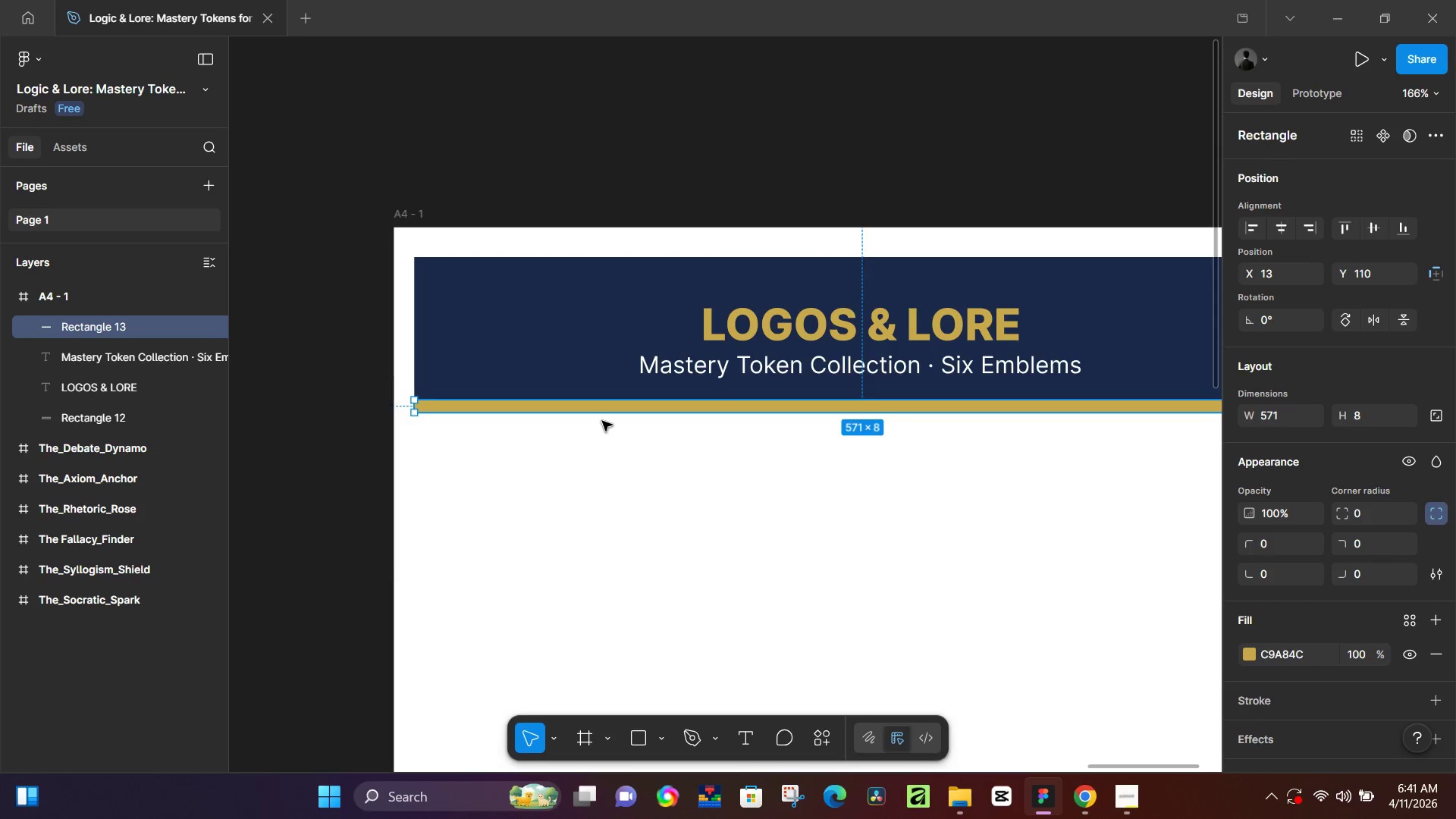 
key(ArrowUp)
 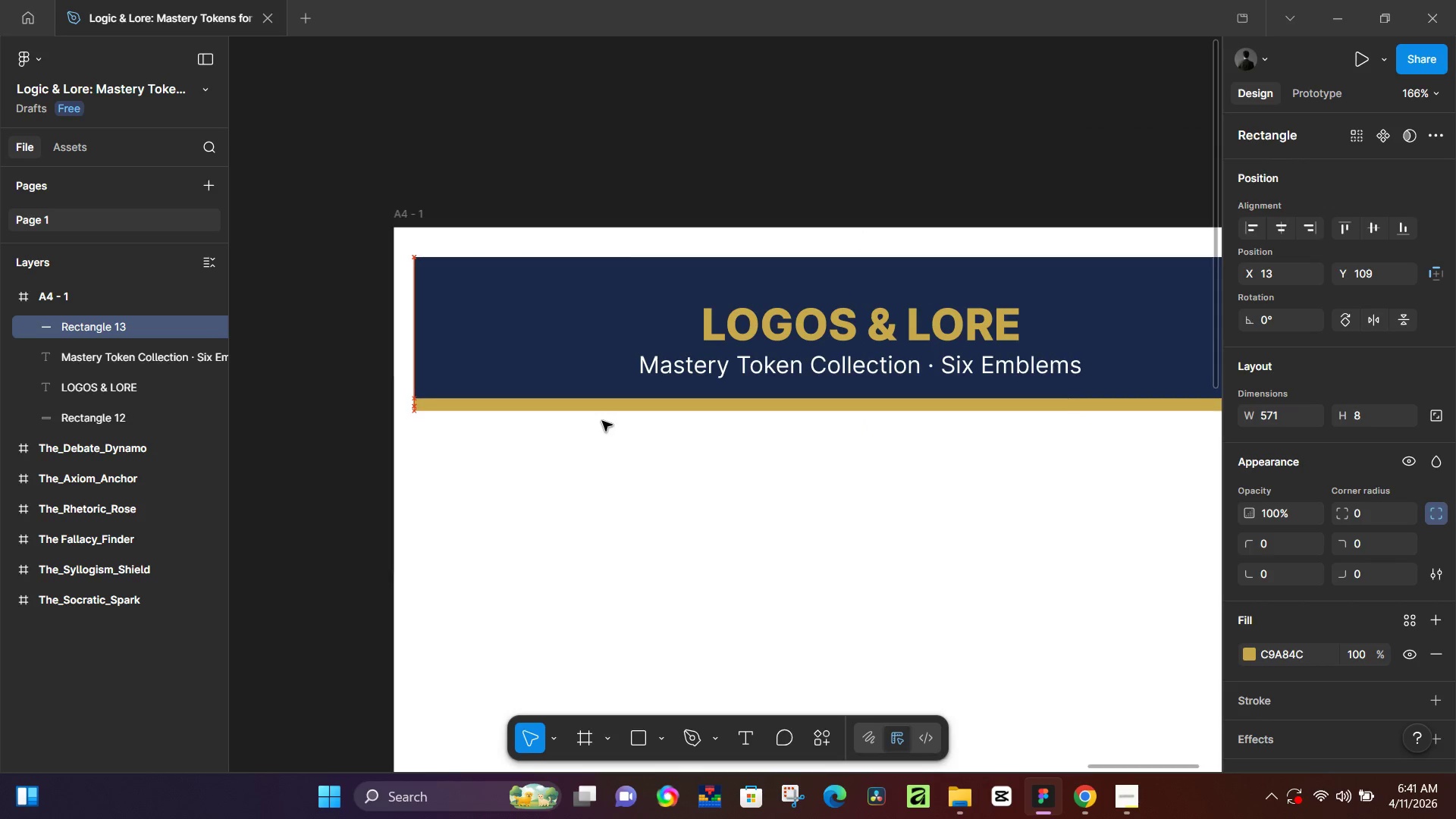 
key(ArrowUp)
 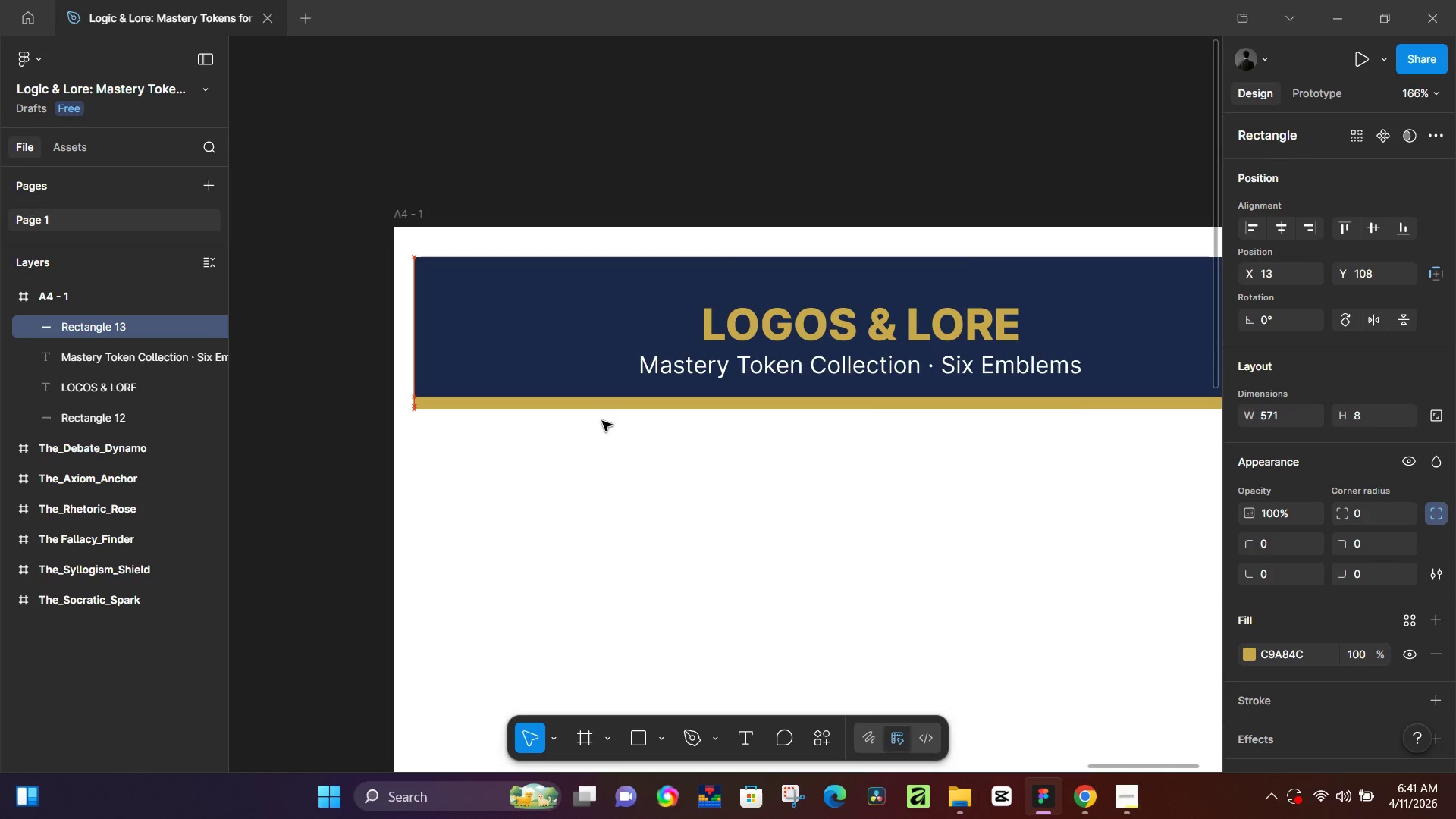 
key(ArrowUp)
 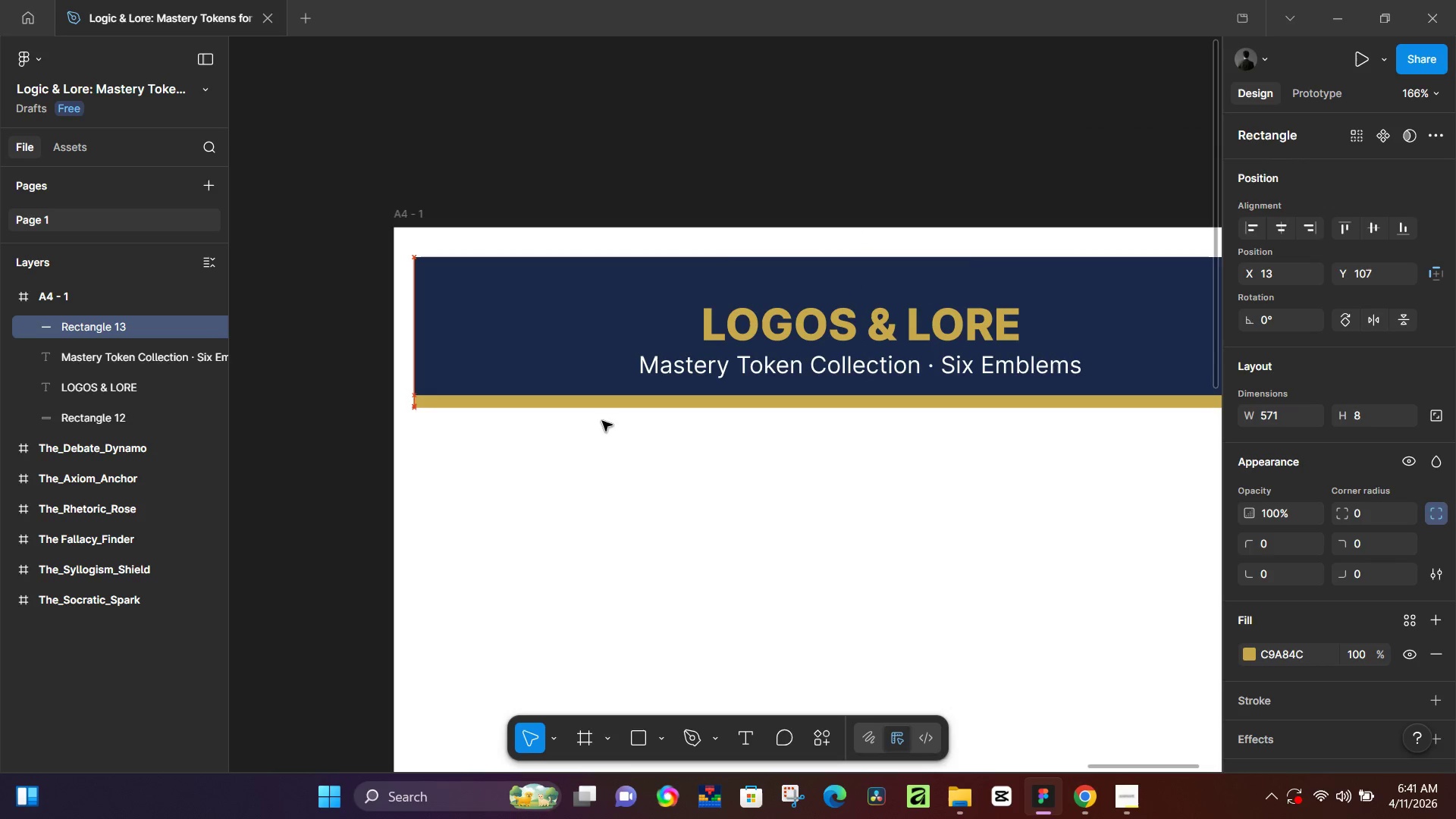 
key(ArrowUp)
 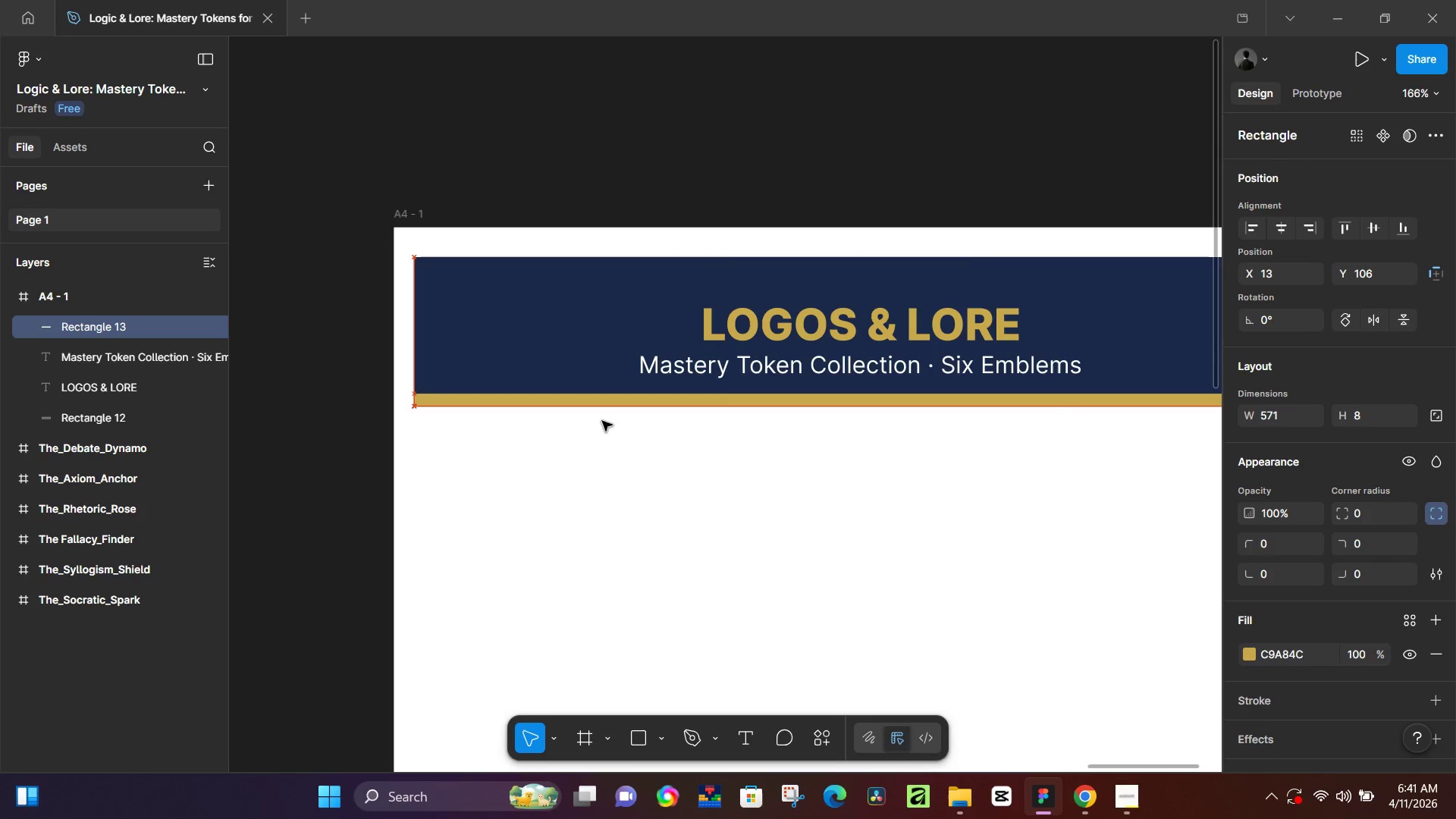 
key(ArrowUp)
 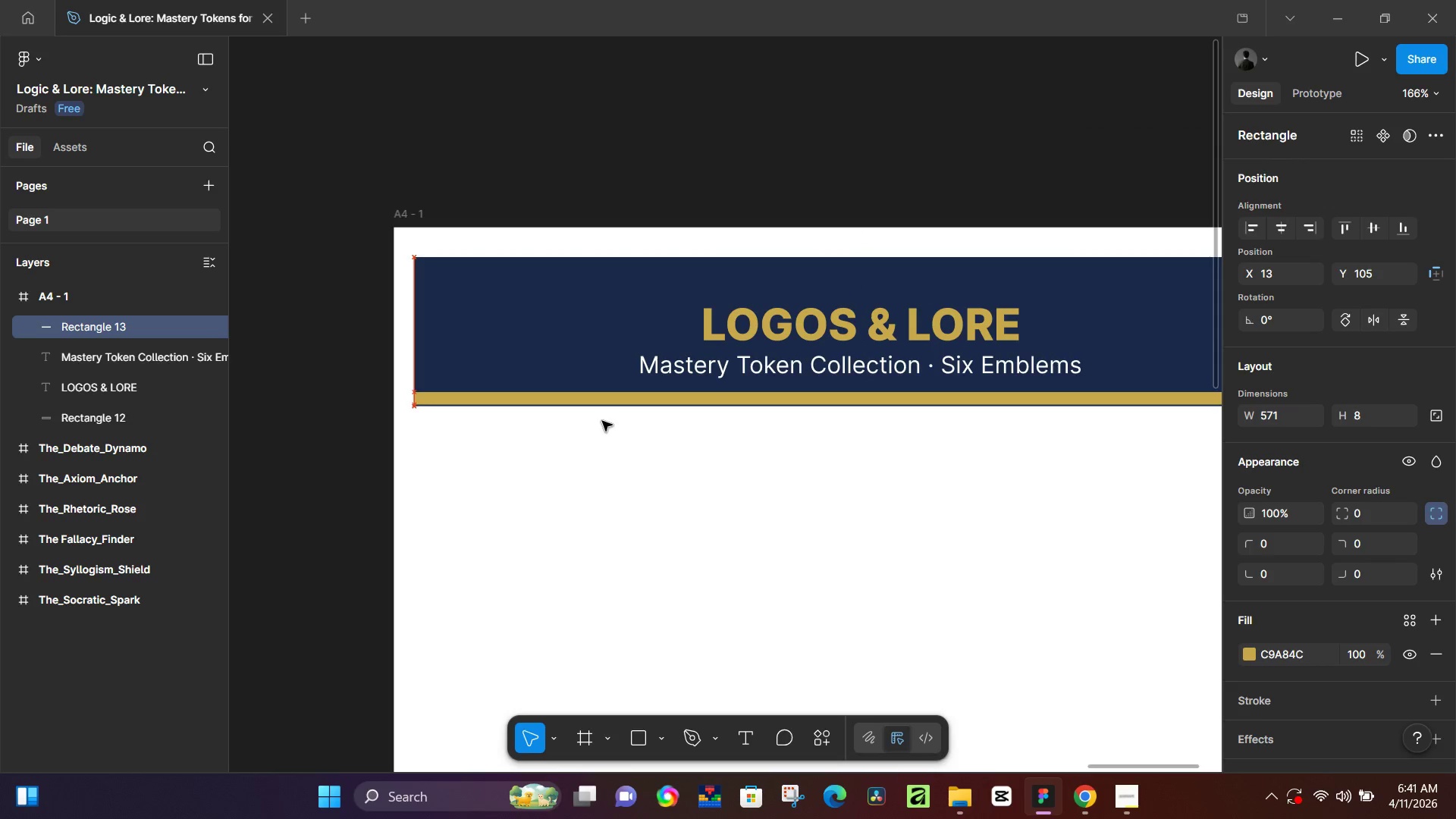 
key(ArrowDown)
 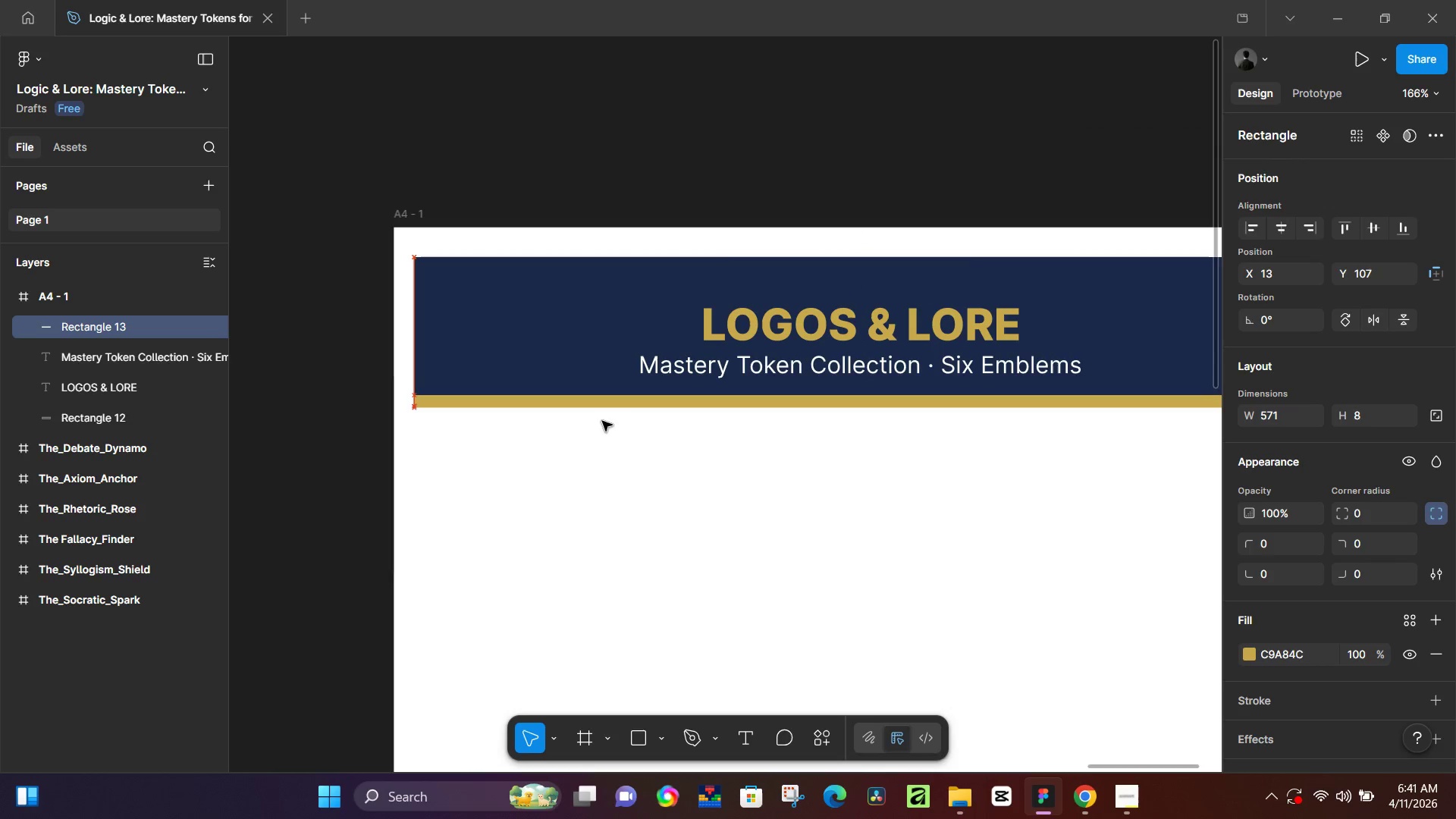 
key(ArrowDown)
 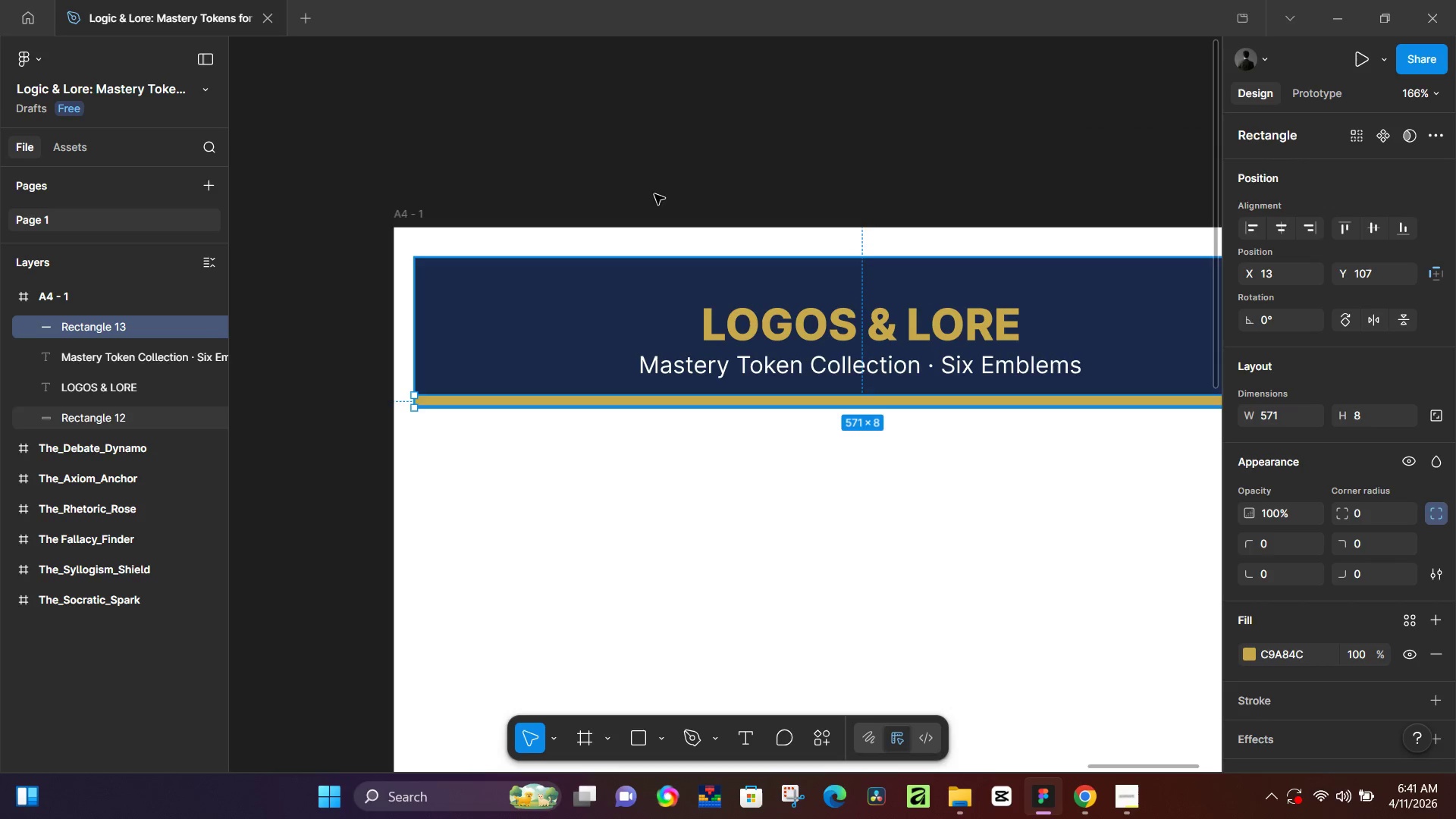 
left_click([694, 140])
 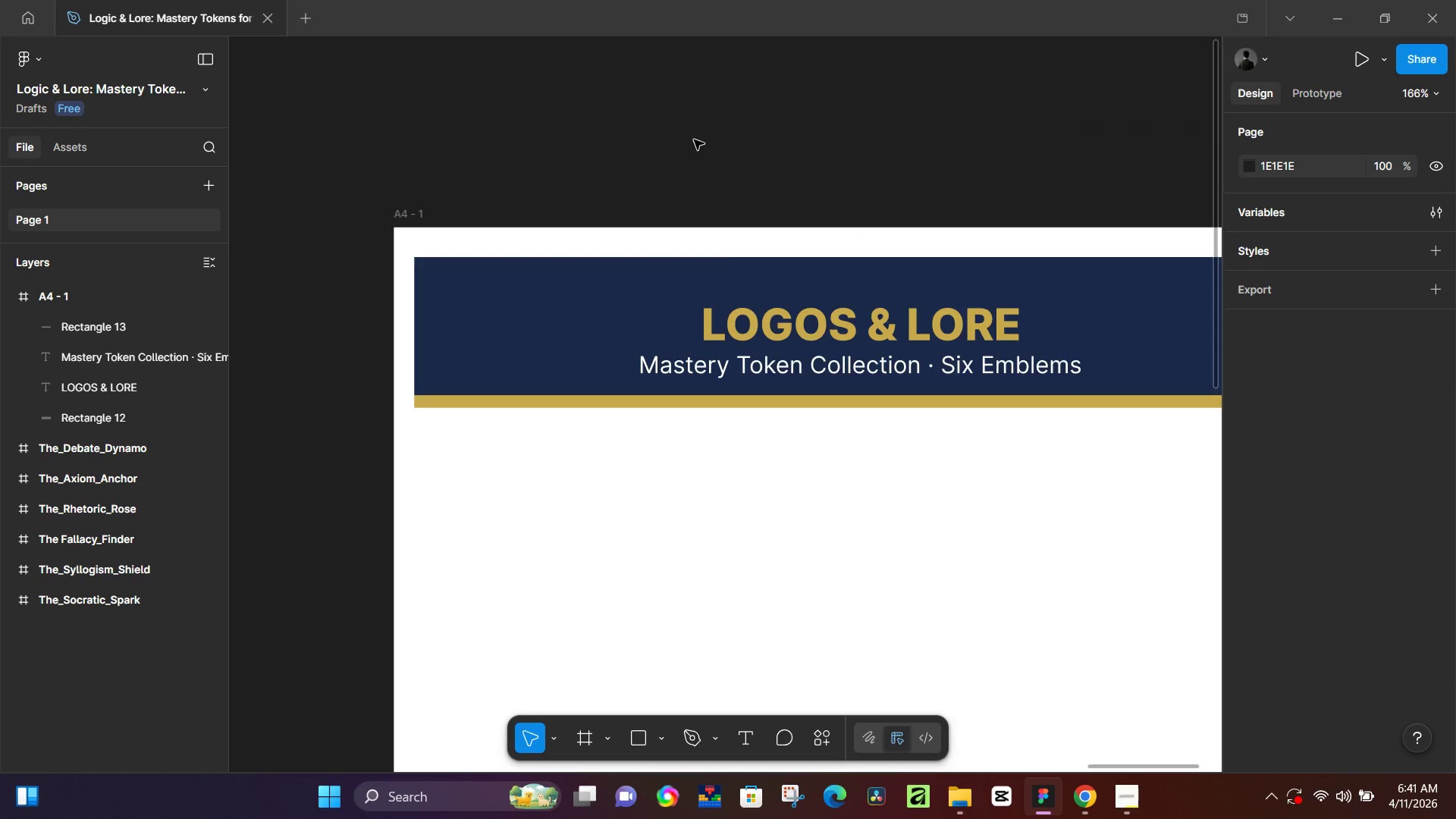 
hold_key(key=ControlLeft, duration=0.61)
scroll: coordinate [736, 256], scroll_direction: down, amount: 5.0
 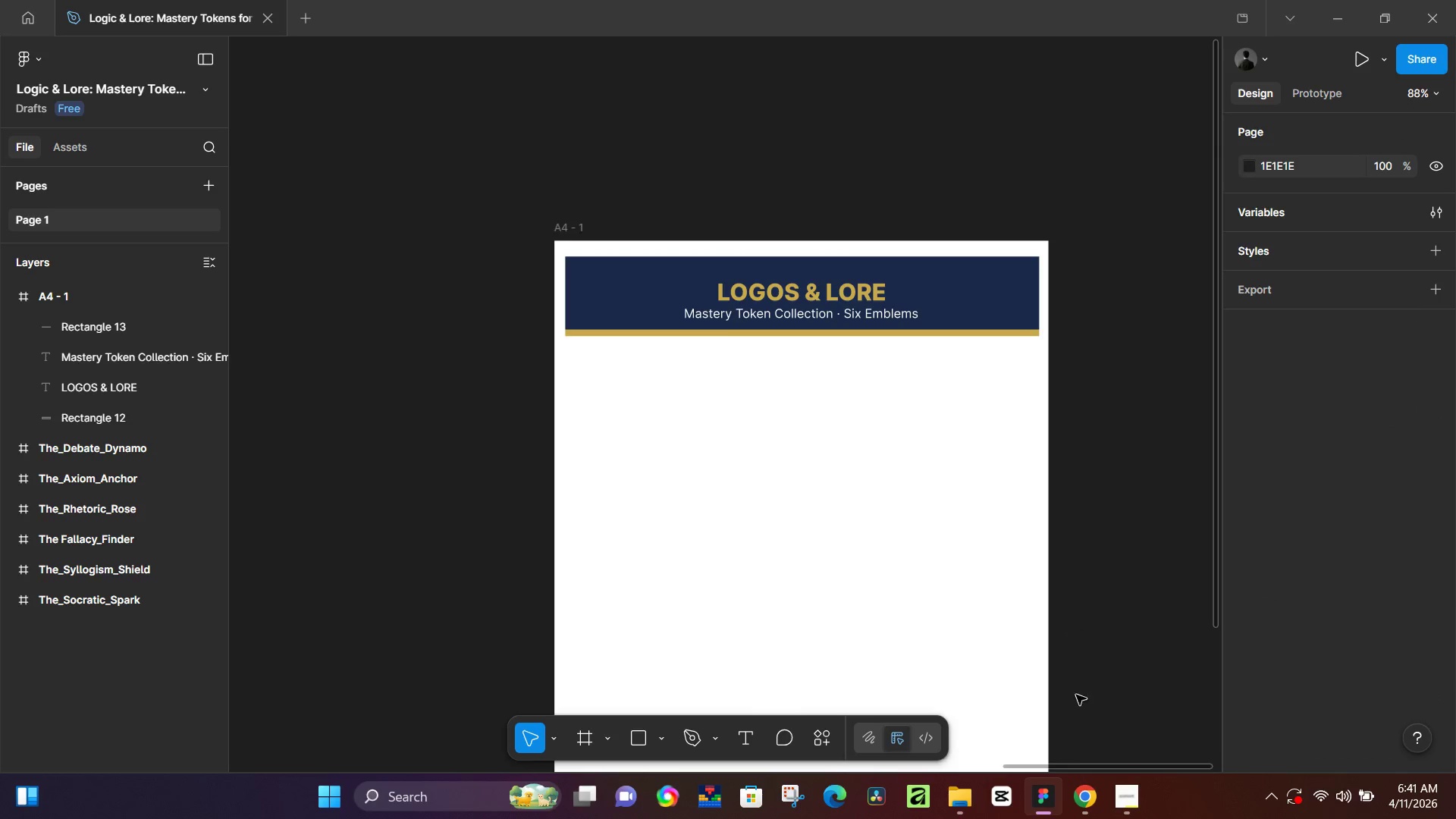 
left_click([1081, 789])
 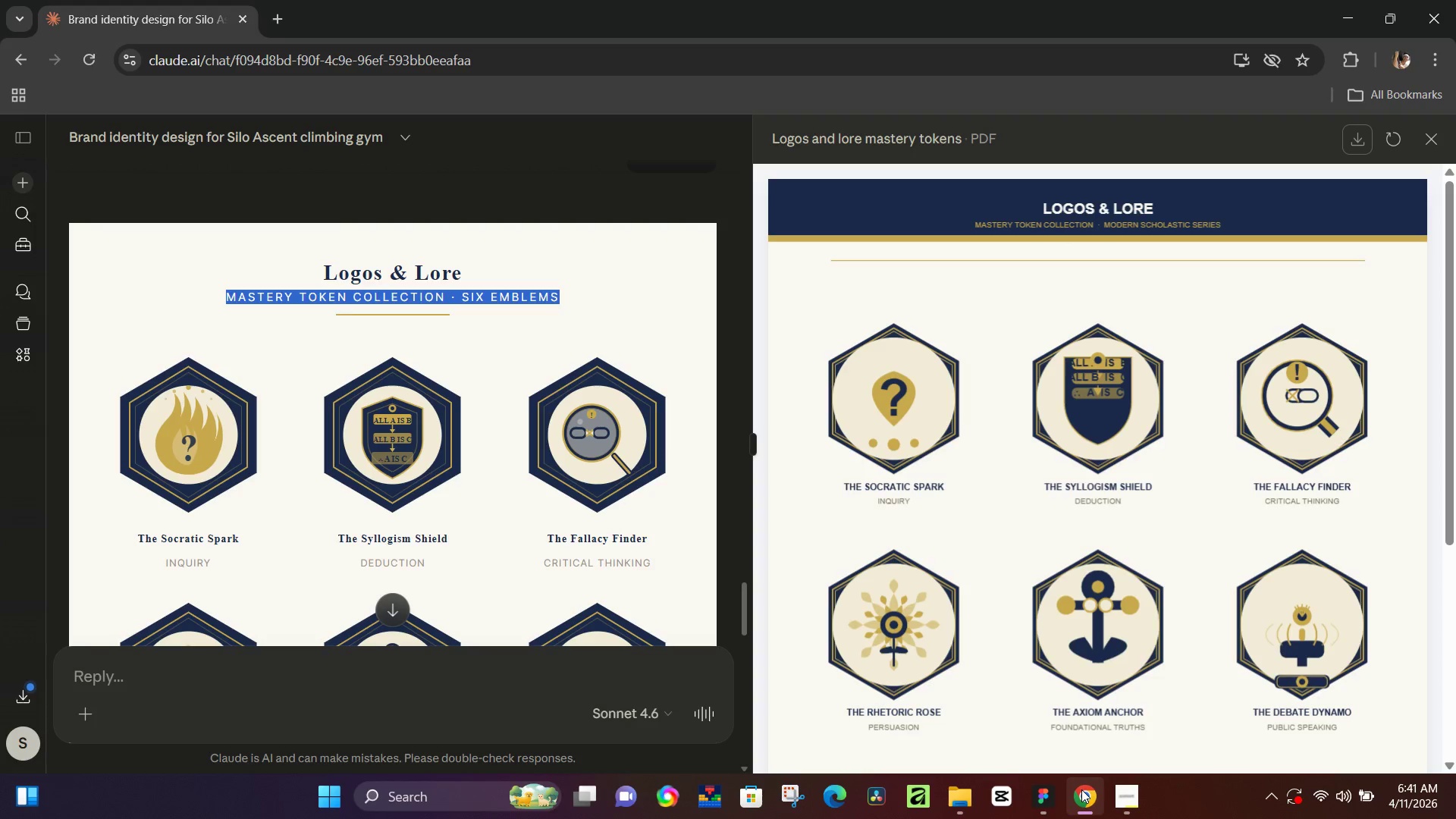 
left_click([1081, 789])
 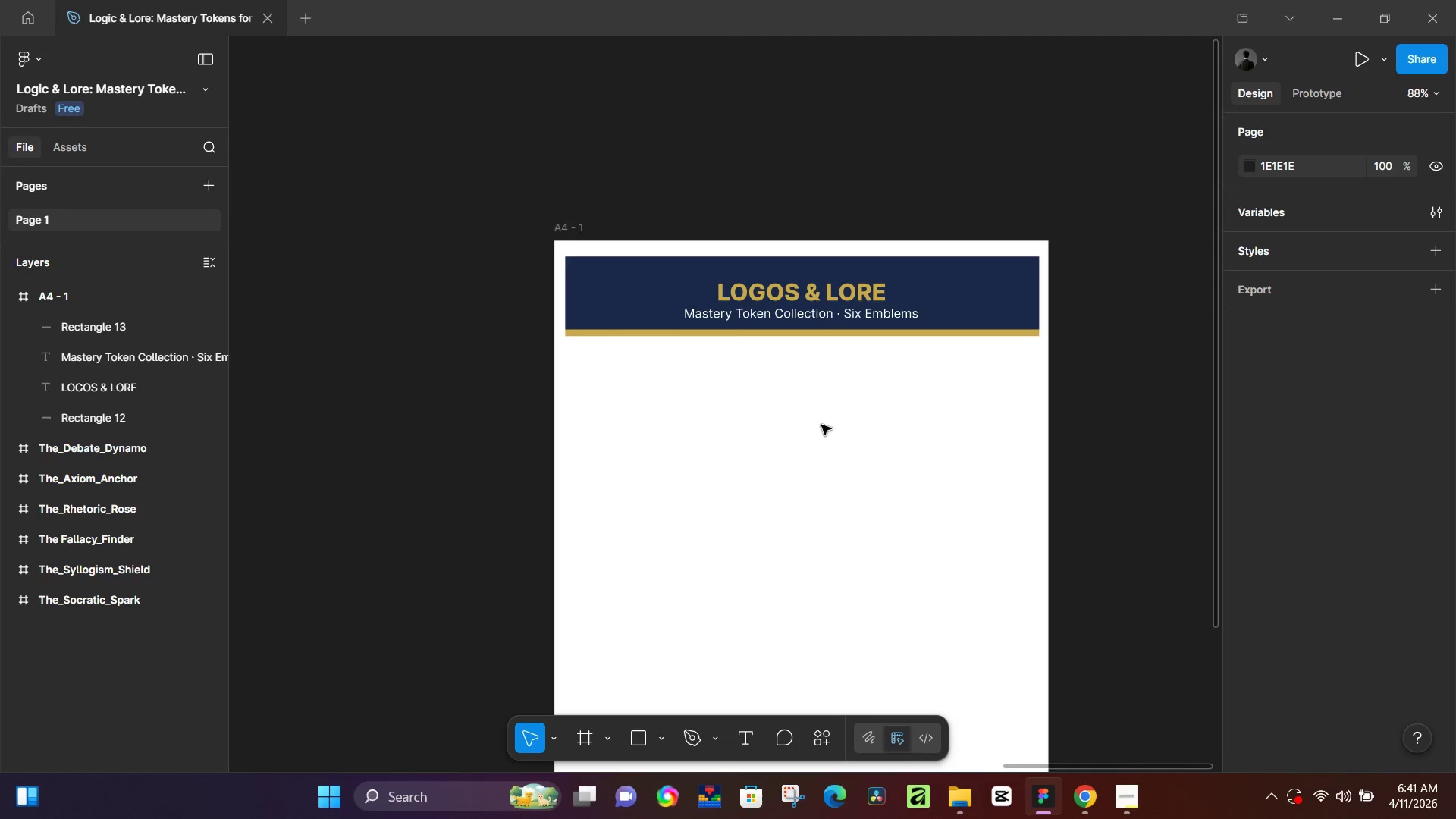 
key(L)
 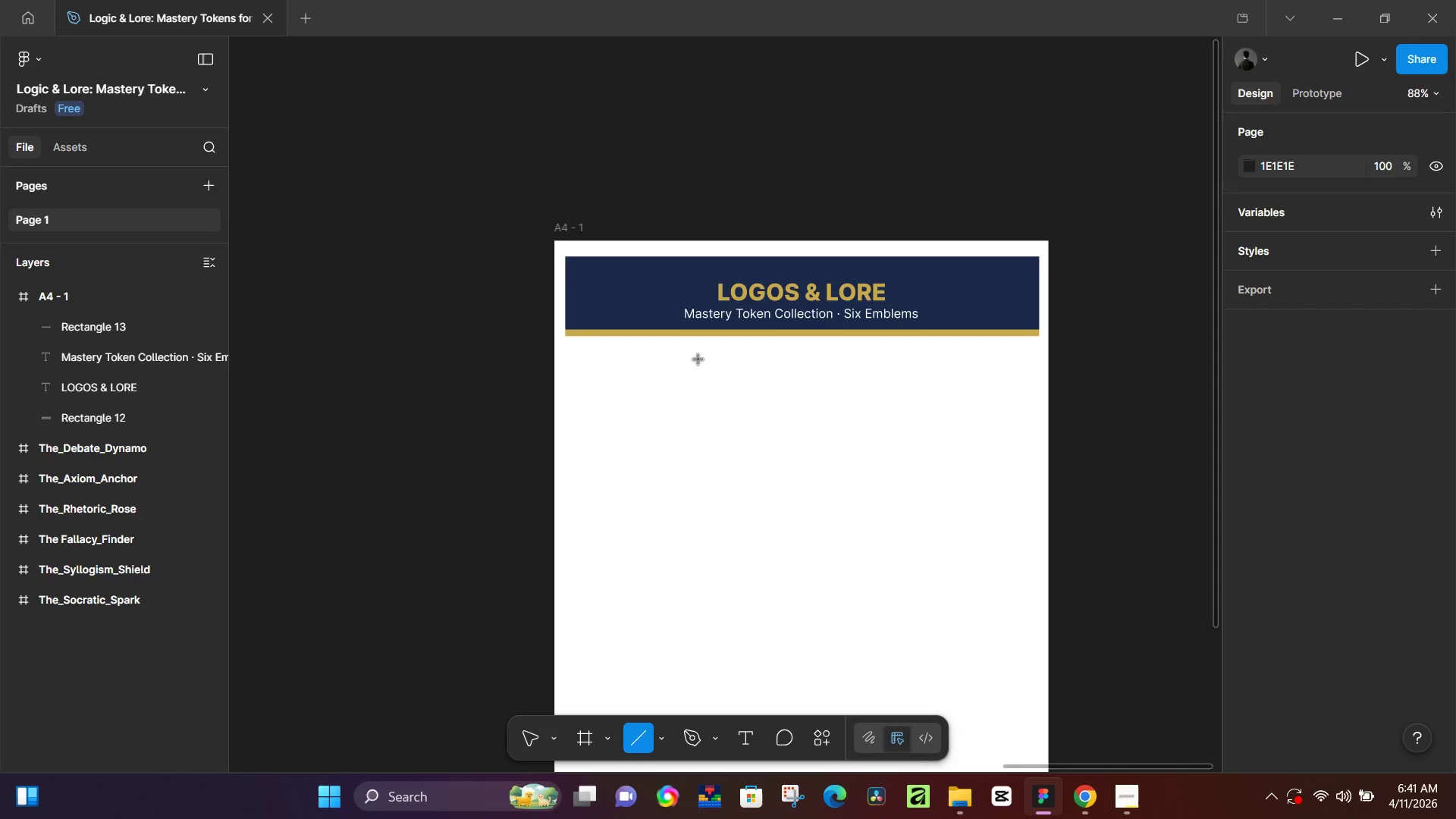 
left_click_drag(start_coordinate=[697, 359], to_coordinate=[895, 359])
 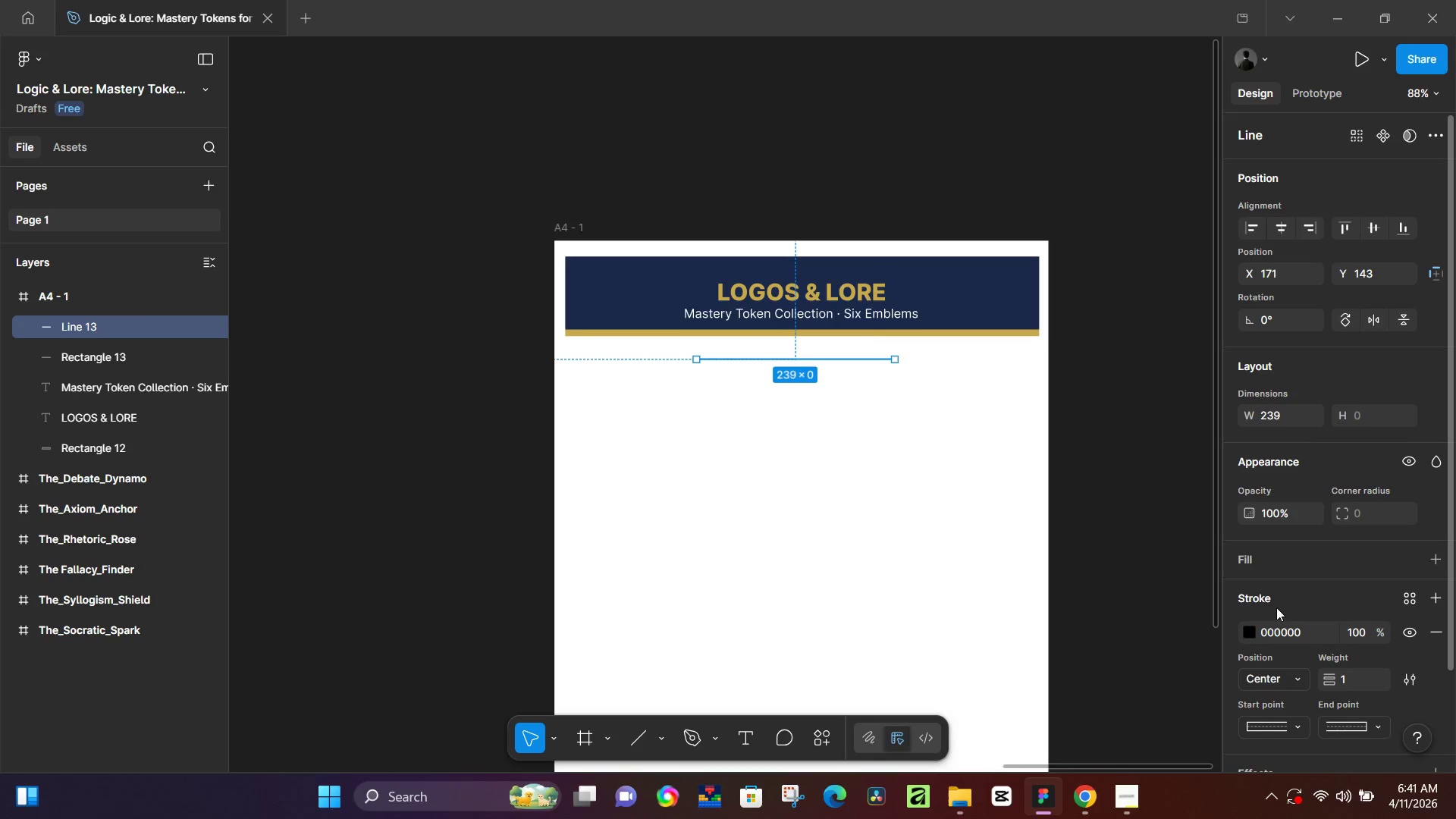 
hold_key(key=ShiftLeft, duration=0.77)
 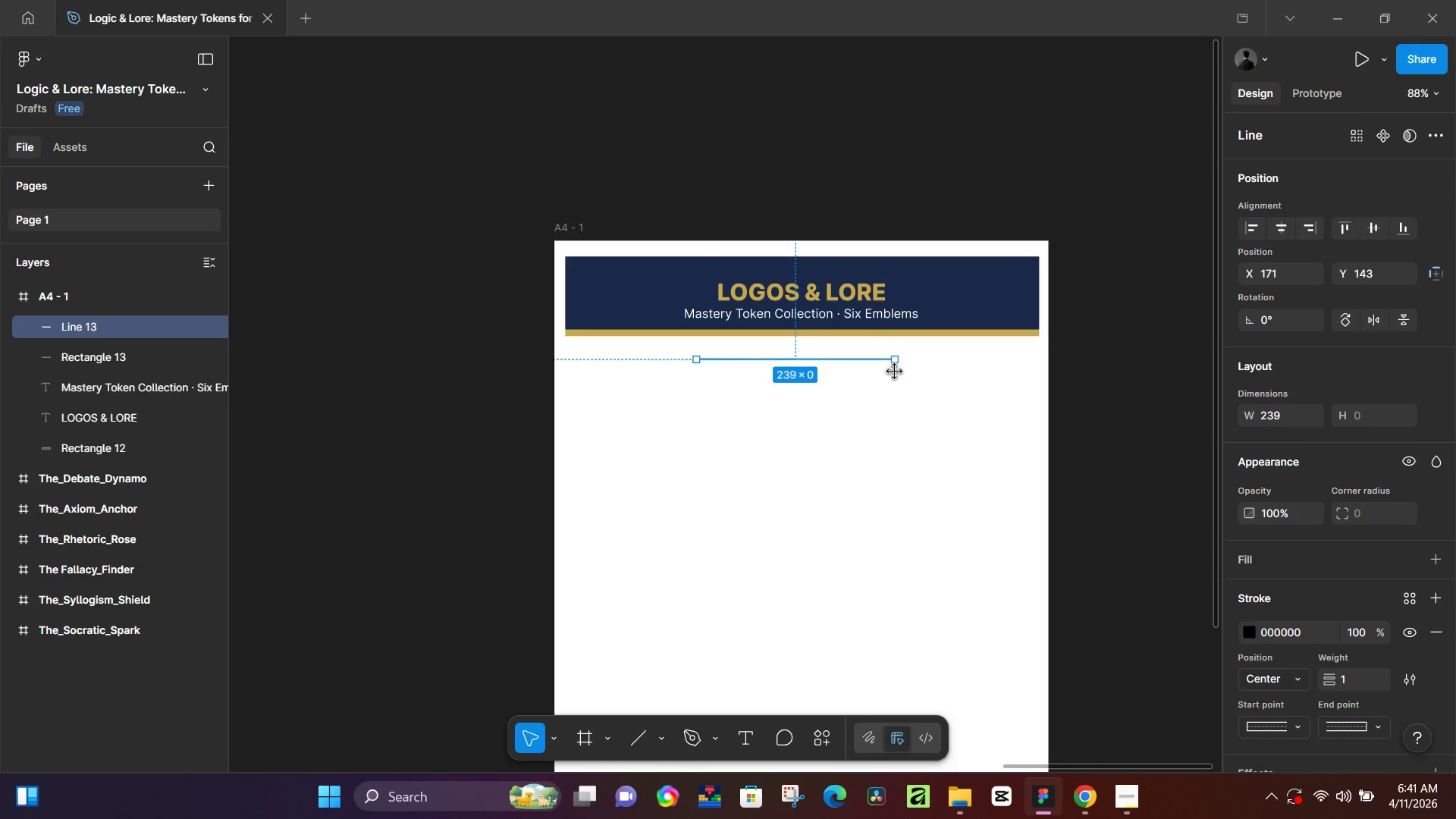 
hold_key(key=ShiftLeft, duration=0.38)
 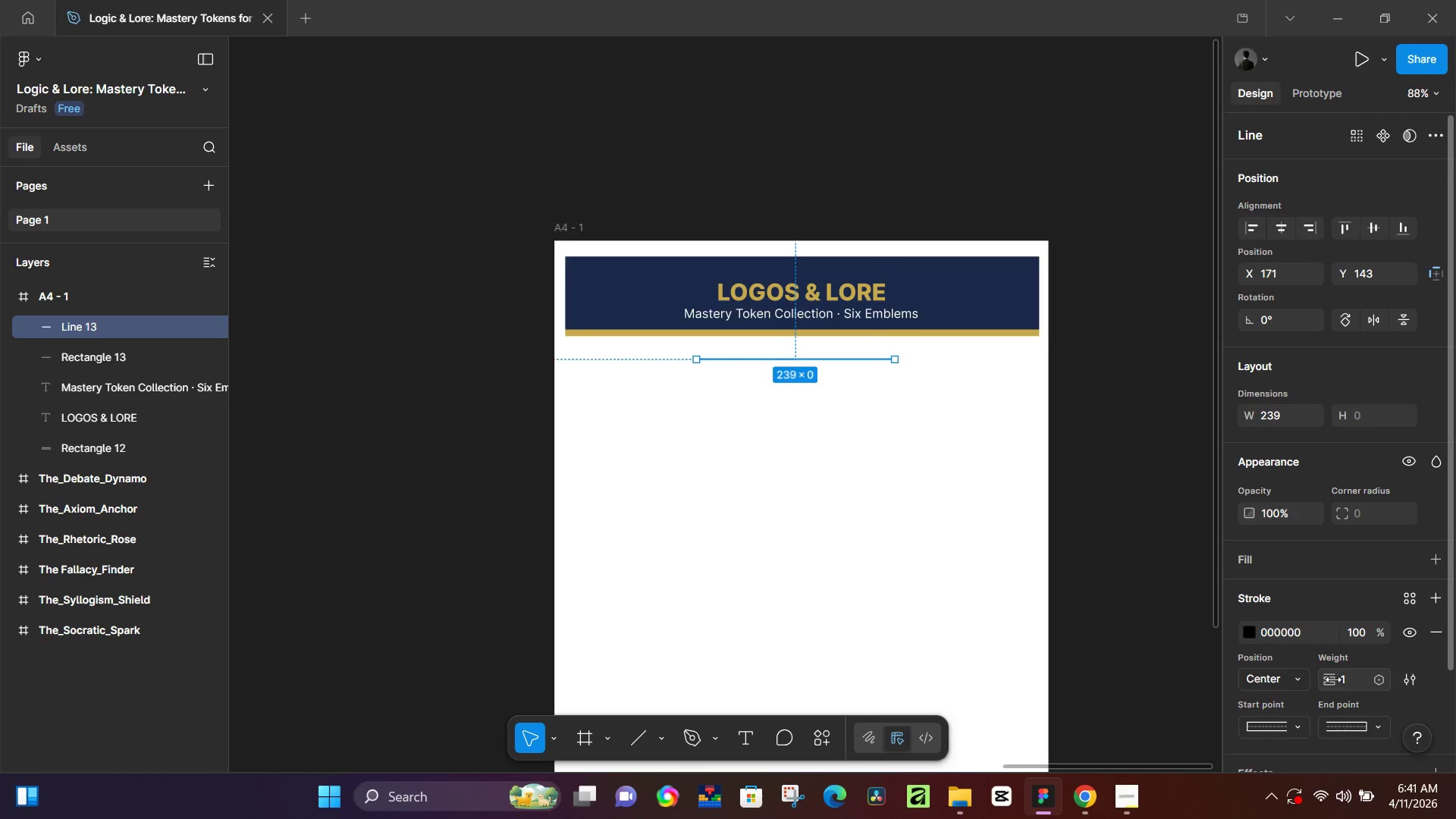 
left_click_drag(start_coordinate=[1341, 675], to_coordinate=[1346, 679])
 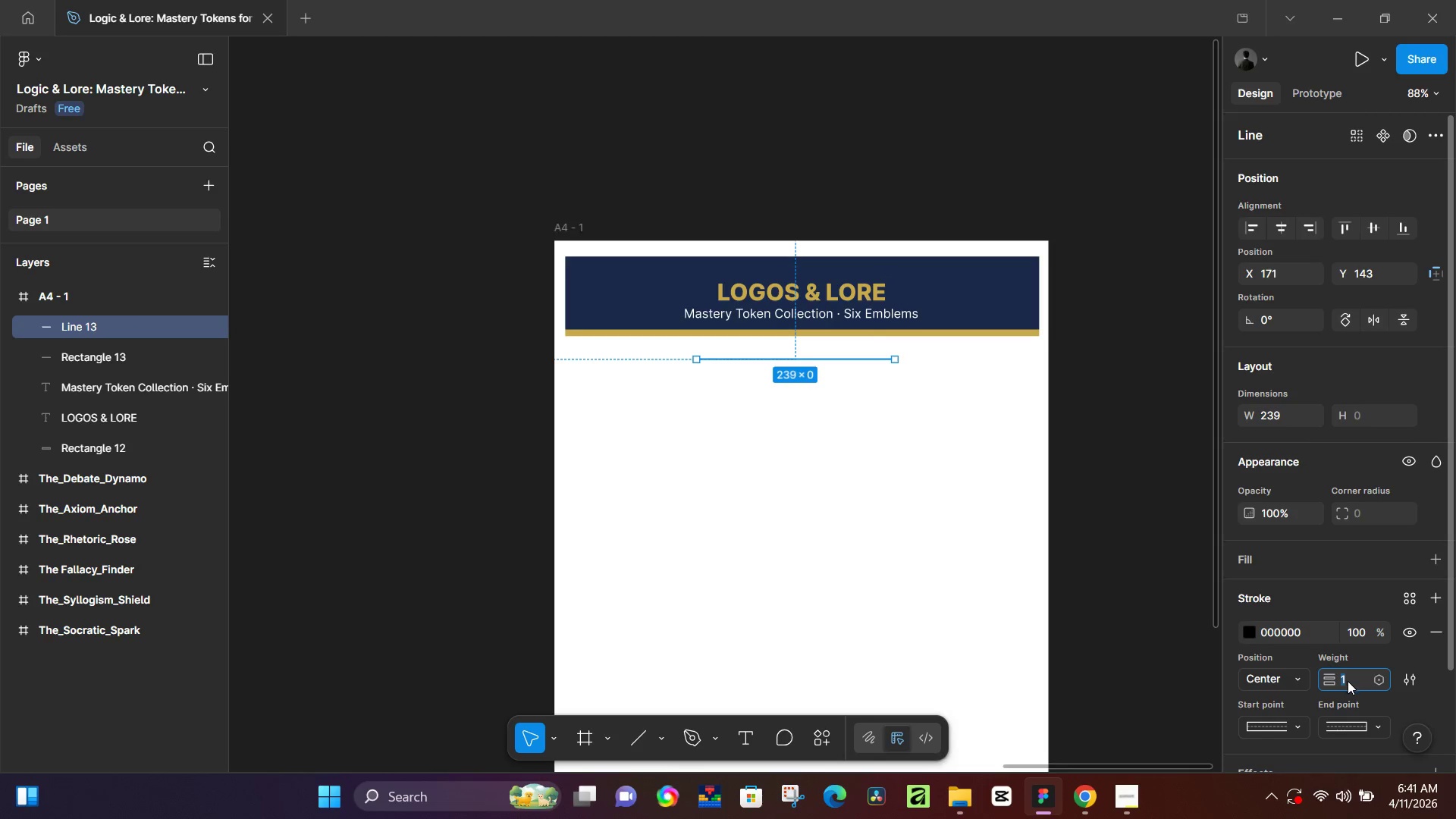 
key(2)
 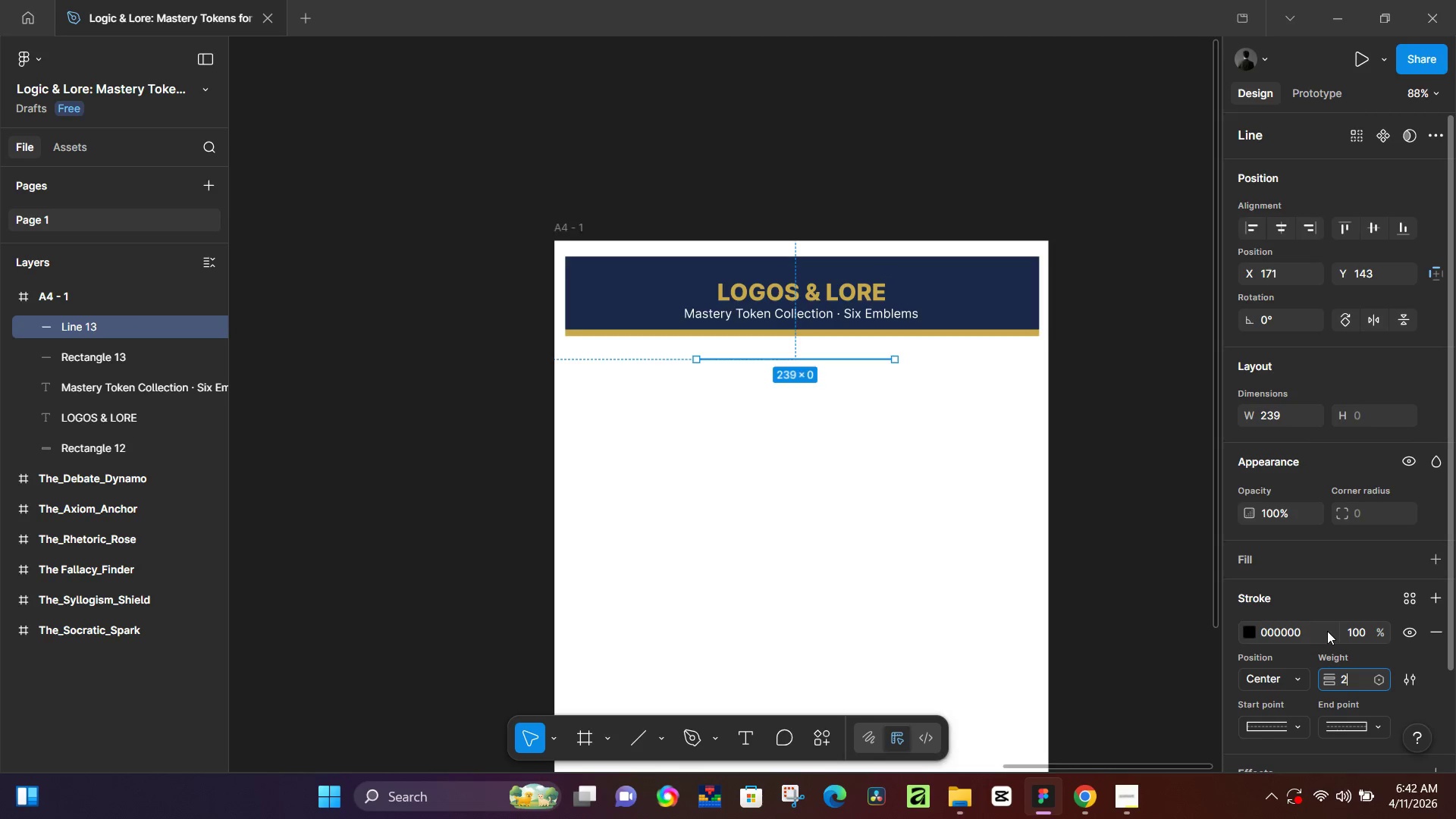 
key(NumpadEnter)
 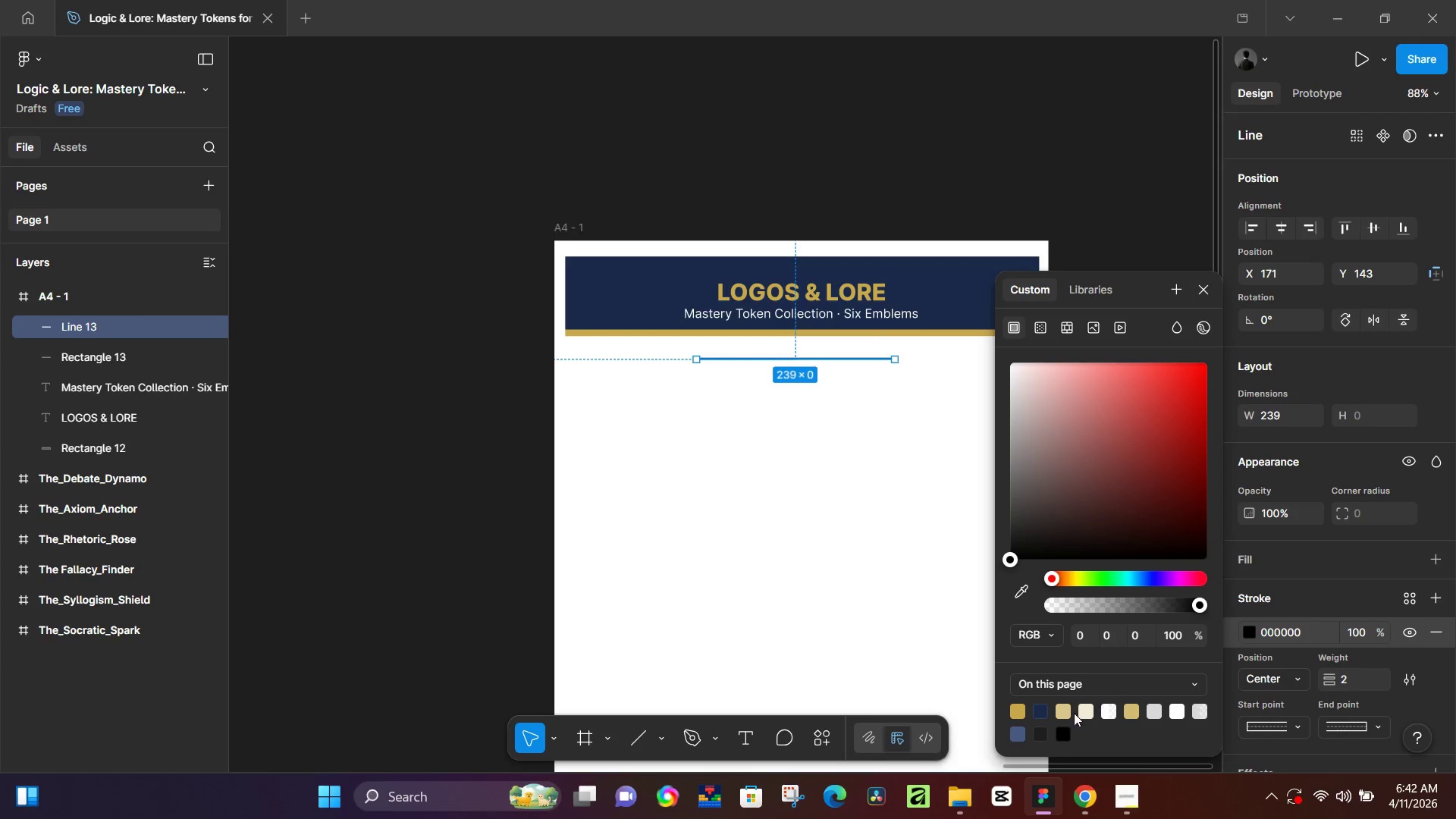 
left_click([1019, 715])
 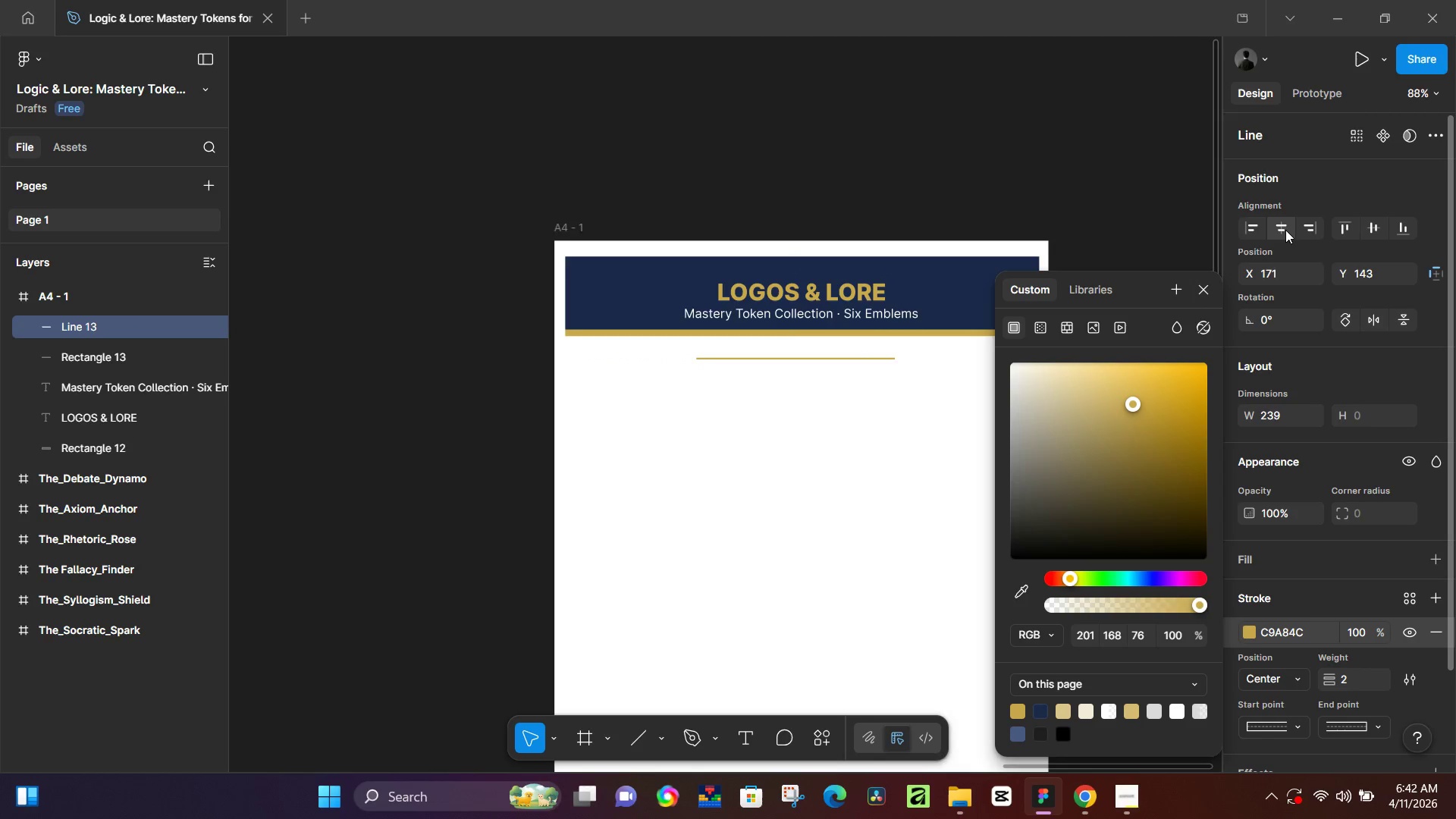 
double_click([1280, 228])
 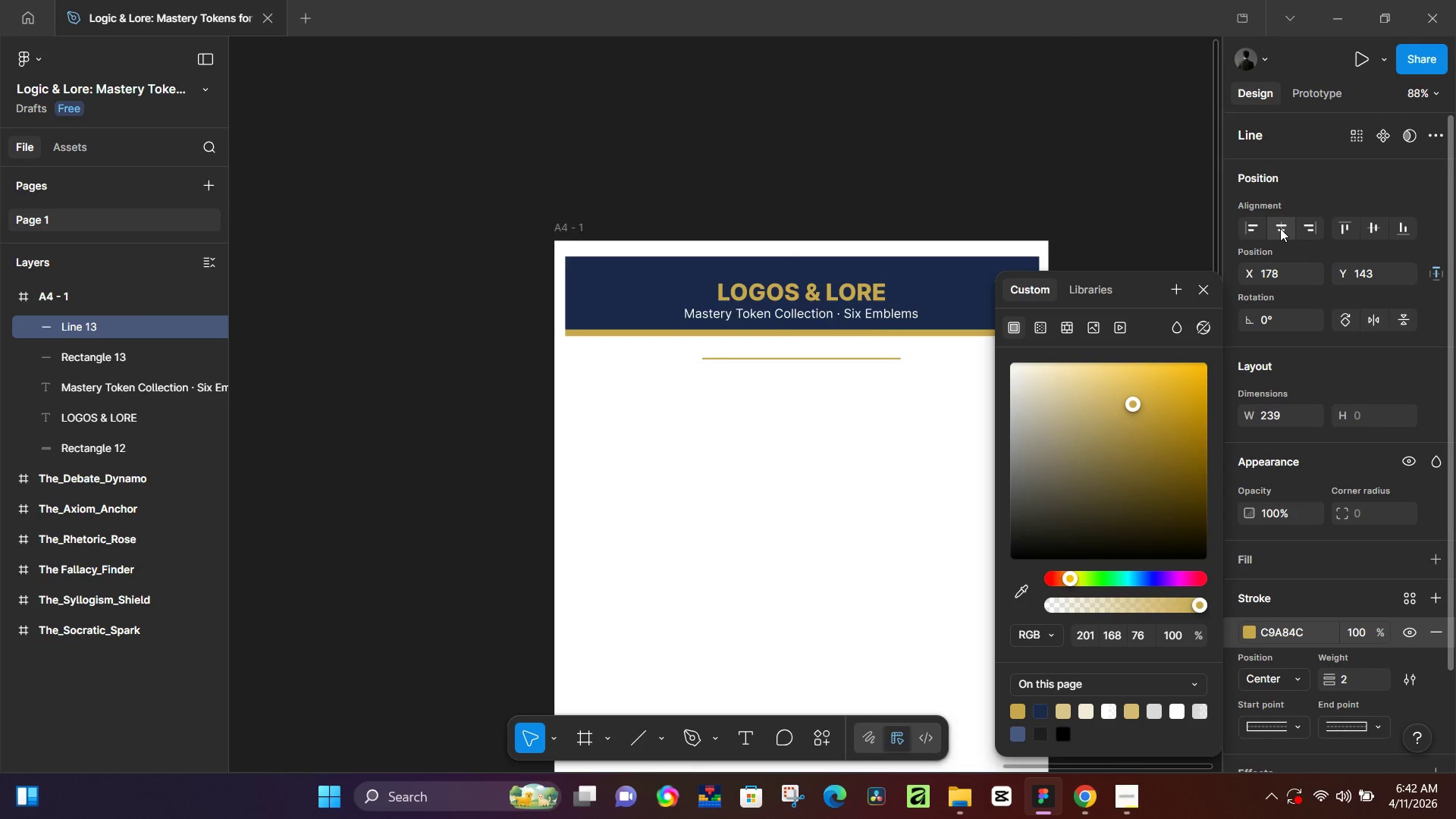 
triple_click([1280, 228])
 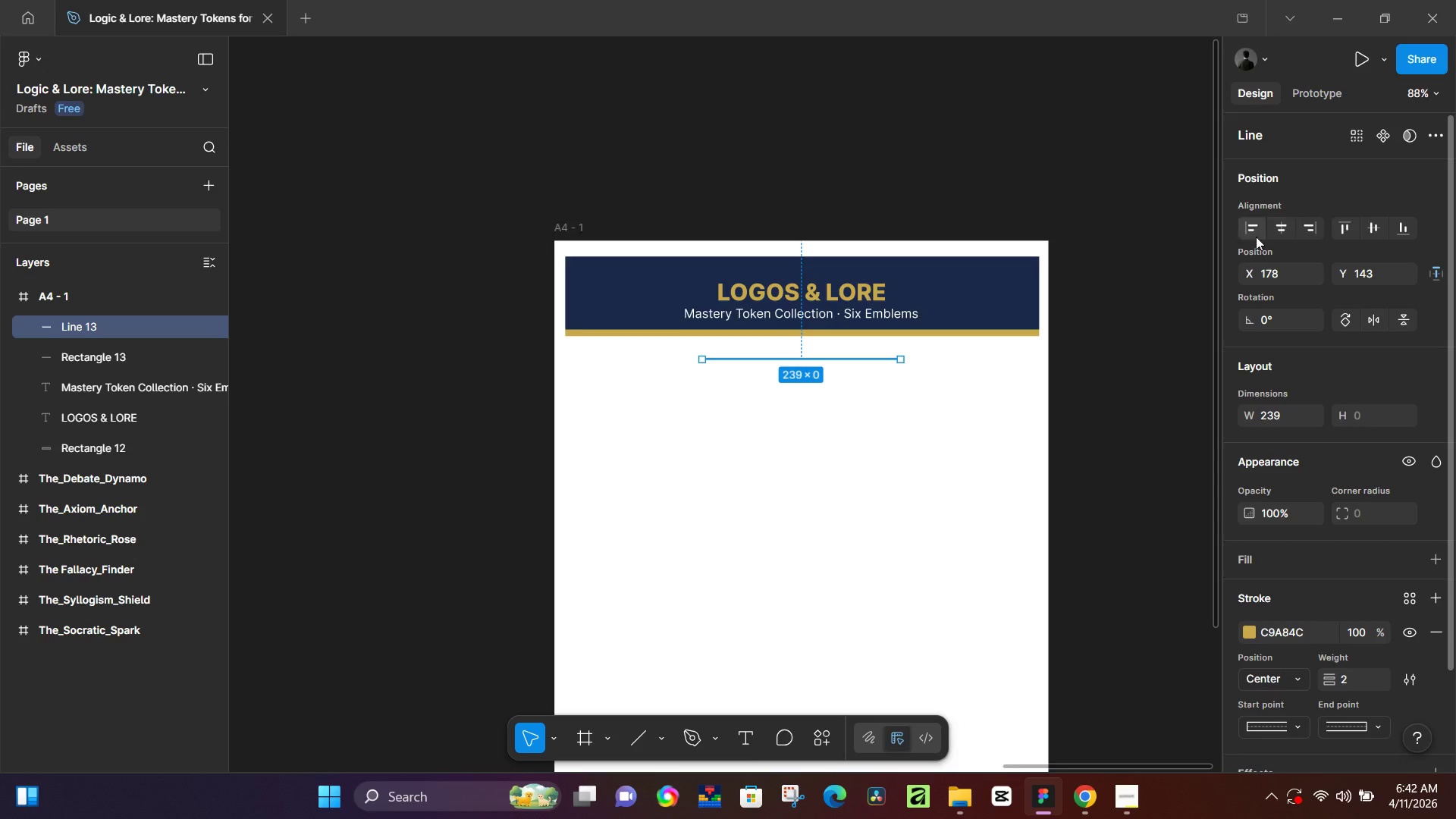 
double_click([1118, 419])
 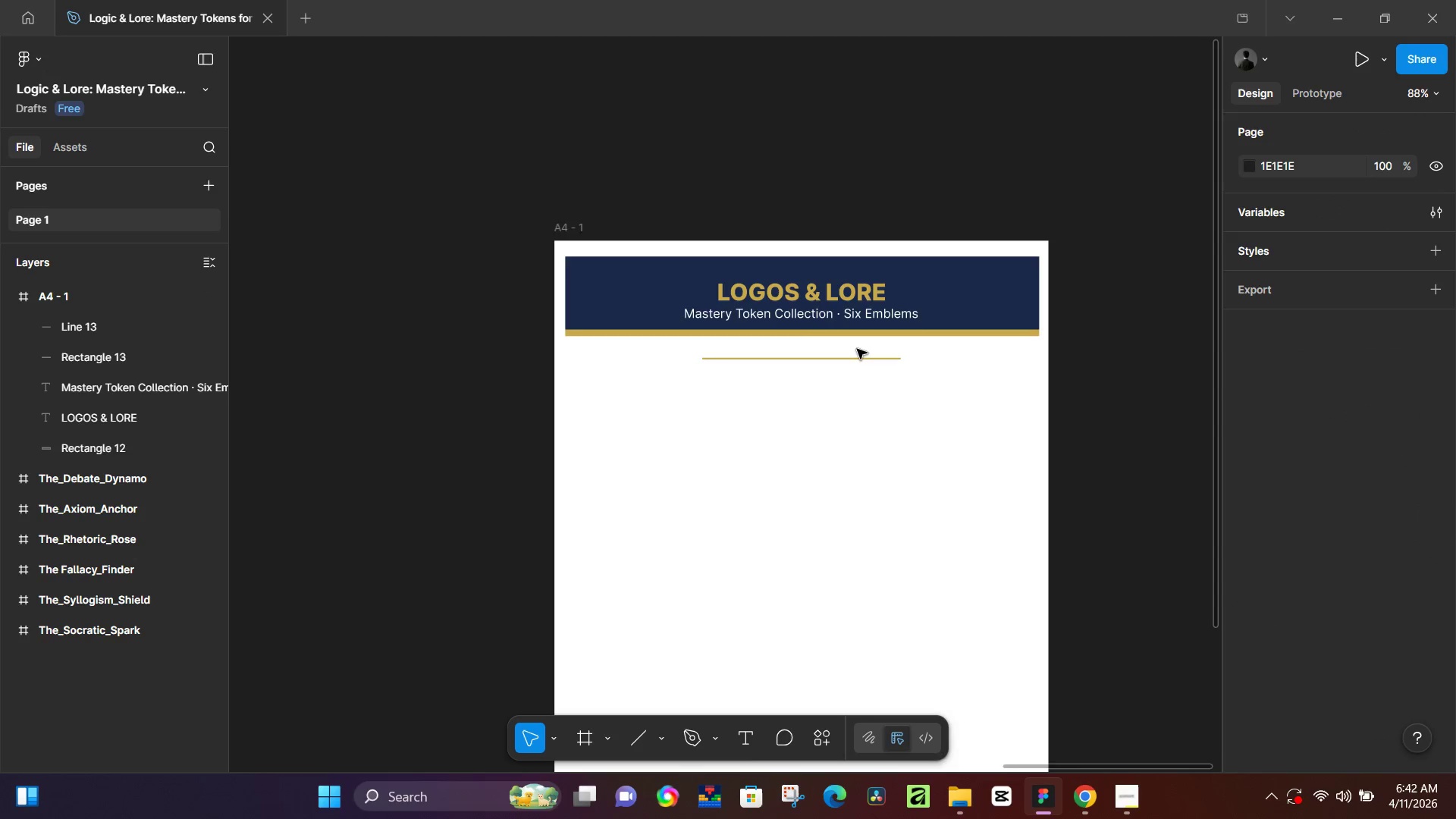 
left_click([858, 359])
 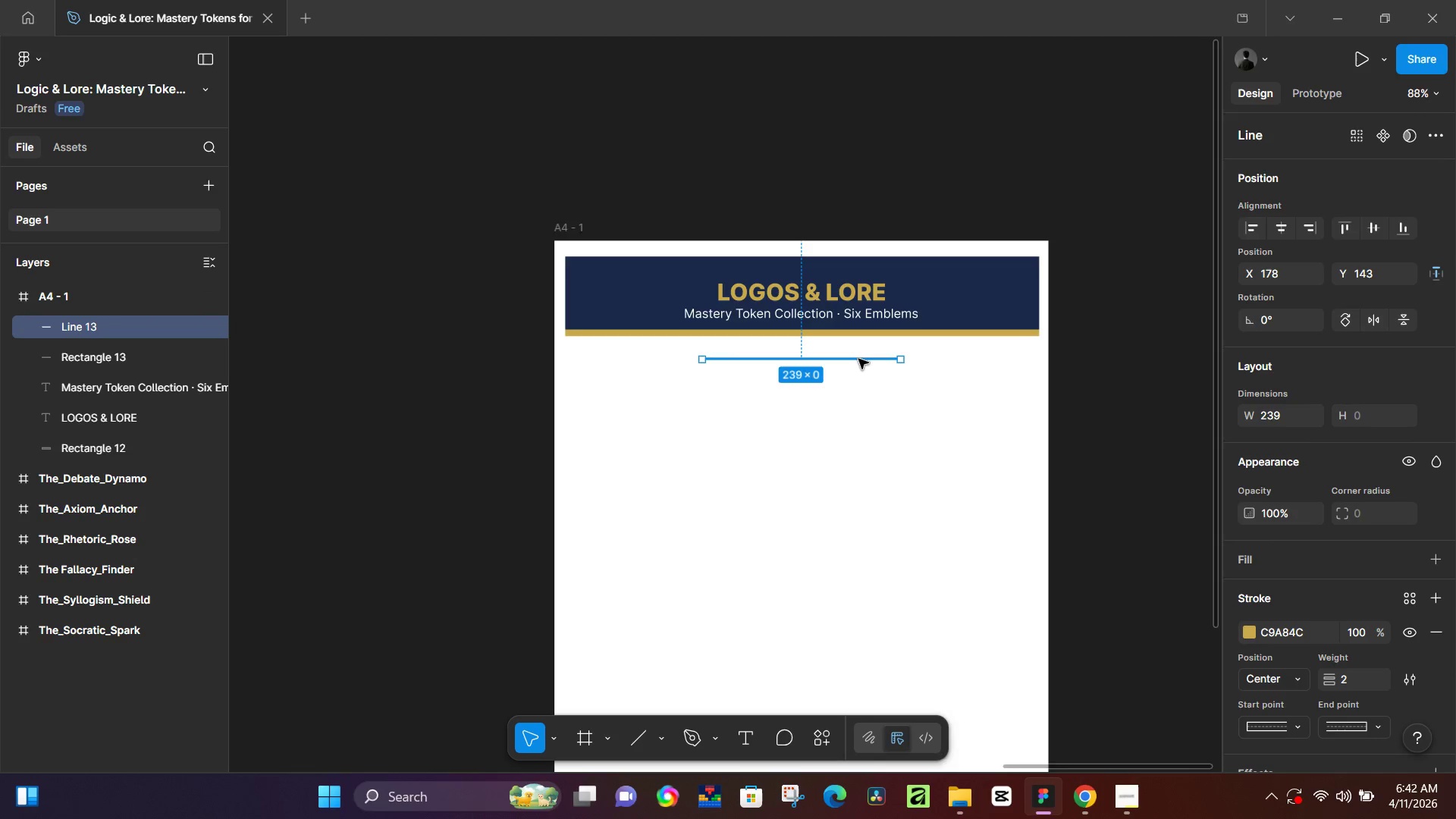 
key(ArrowUp)
 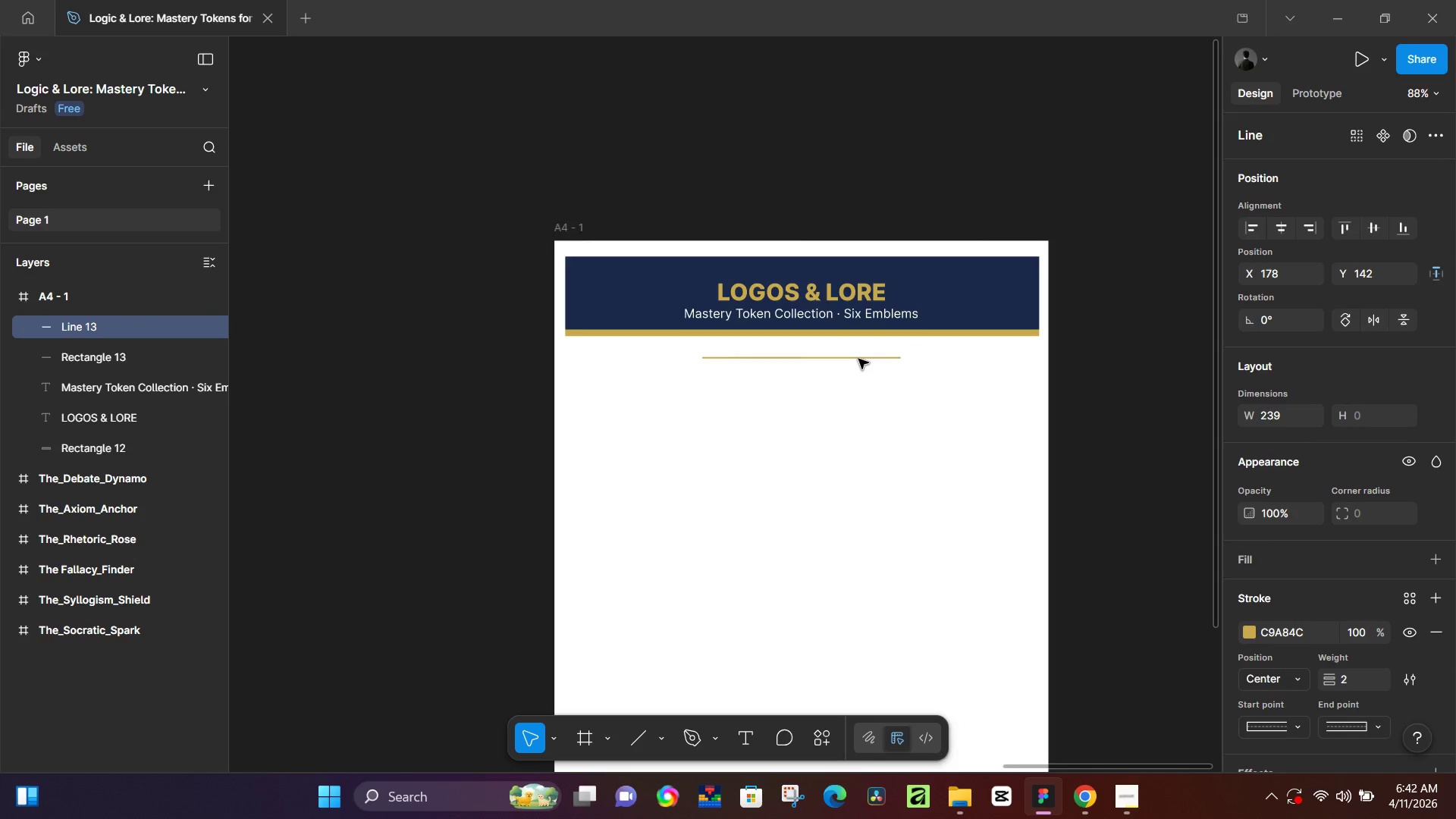 
key(ArrowUp)
 